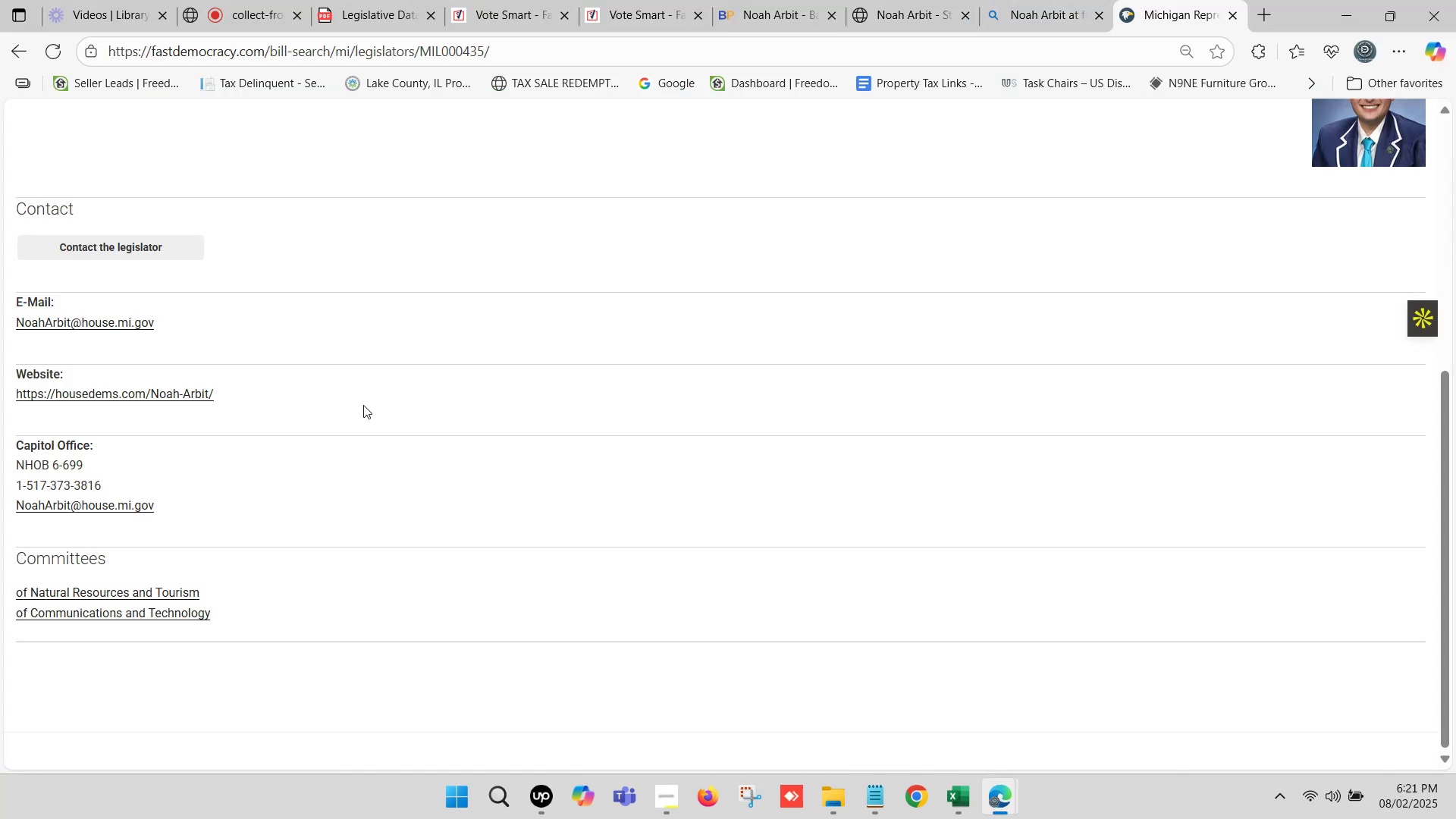 
scroll: coordinate [342, 487], scroll_direction: down, amount: 2.0
 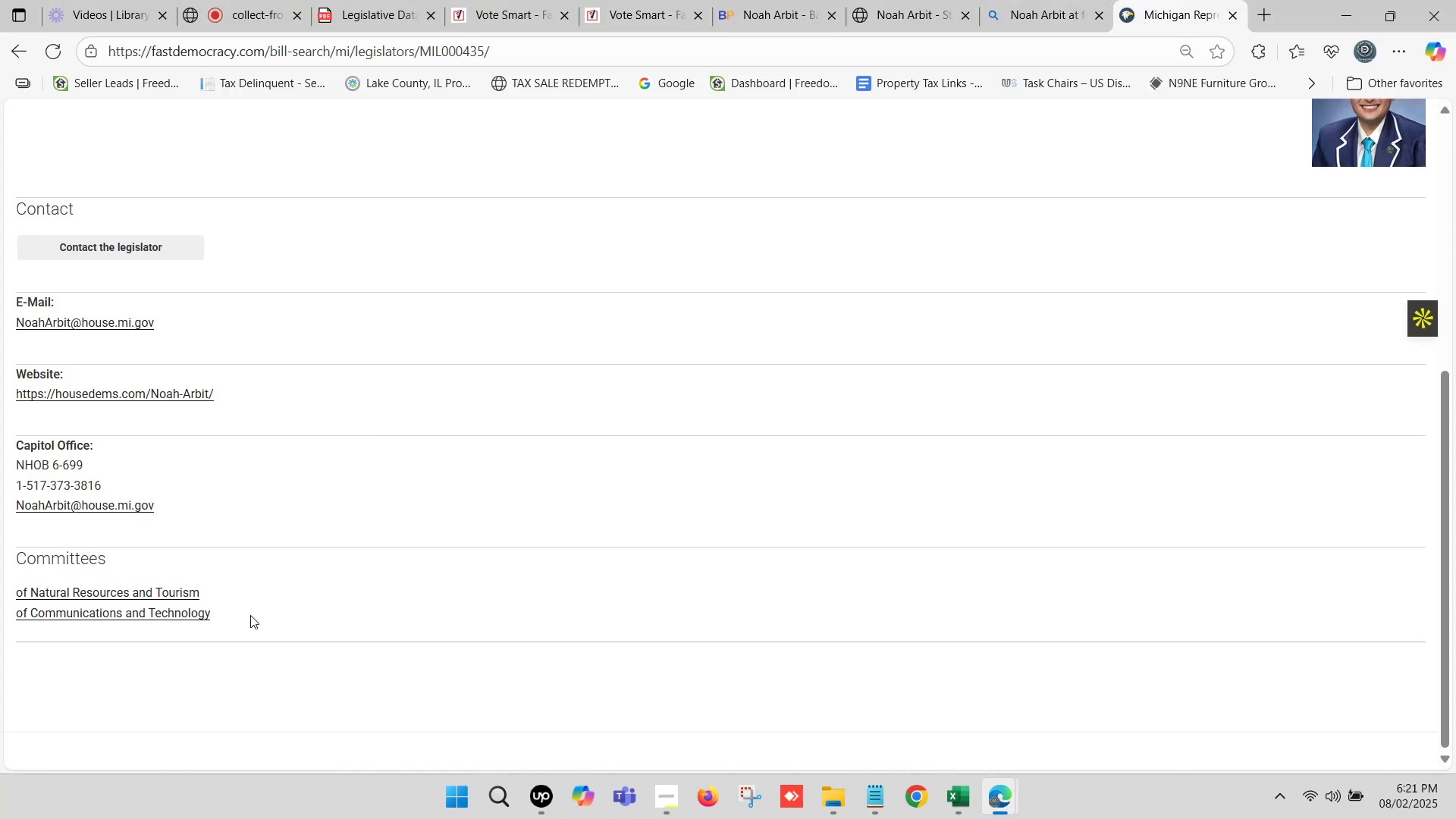 
left_click_drag(start_coordinate=[240, 619], to_coordinate=[17, 589])
 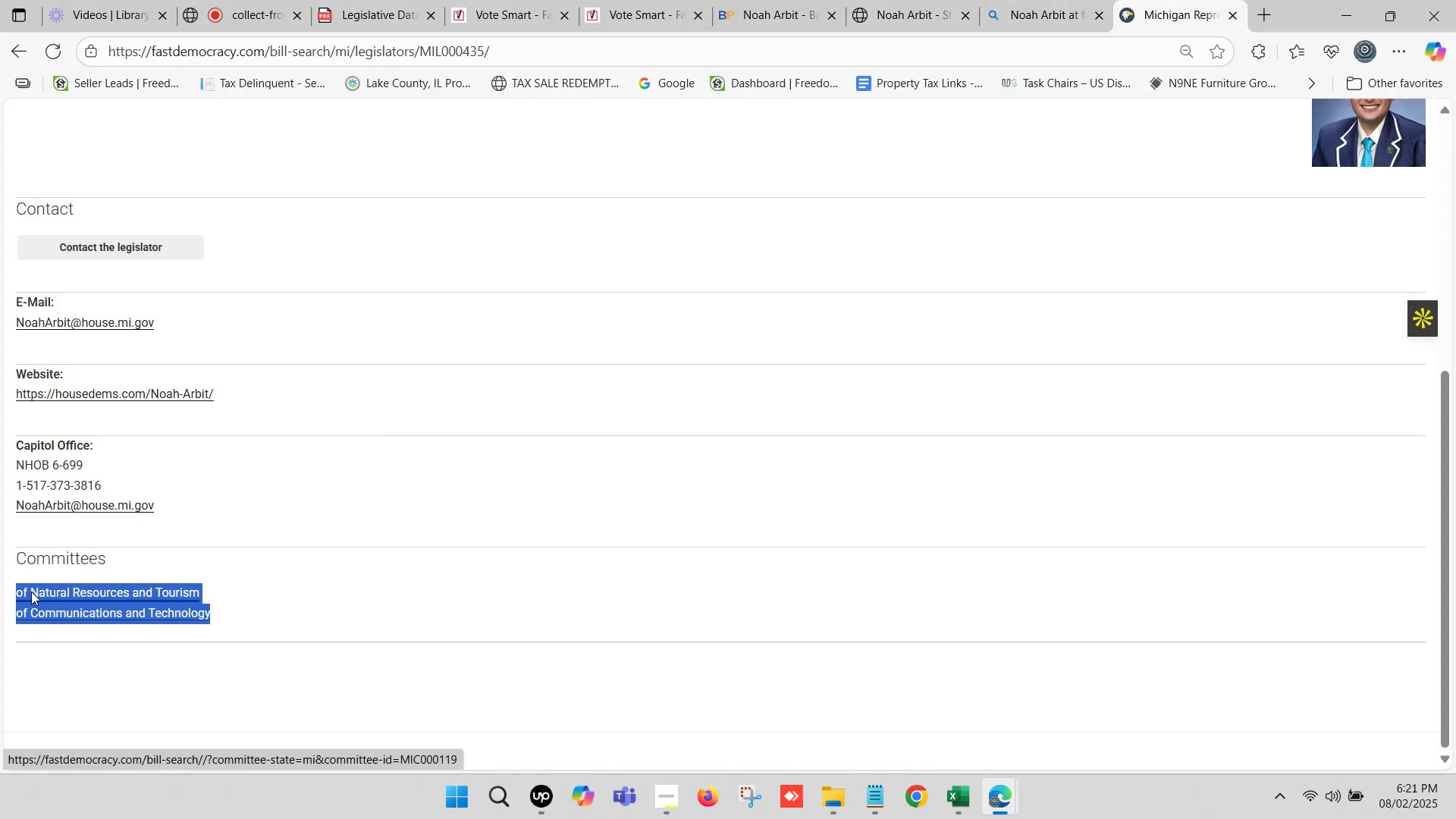 
key(Control+C)
 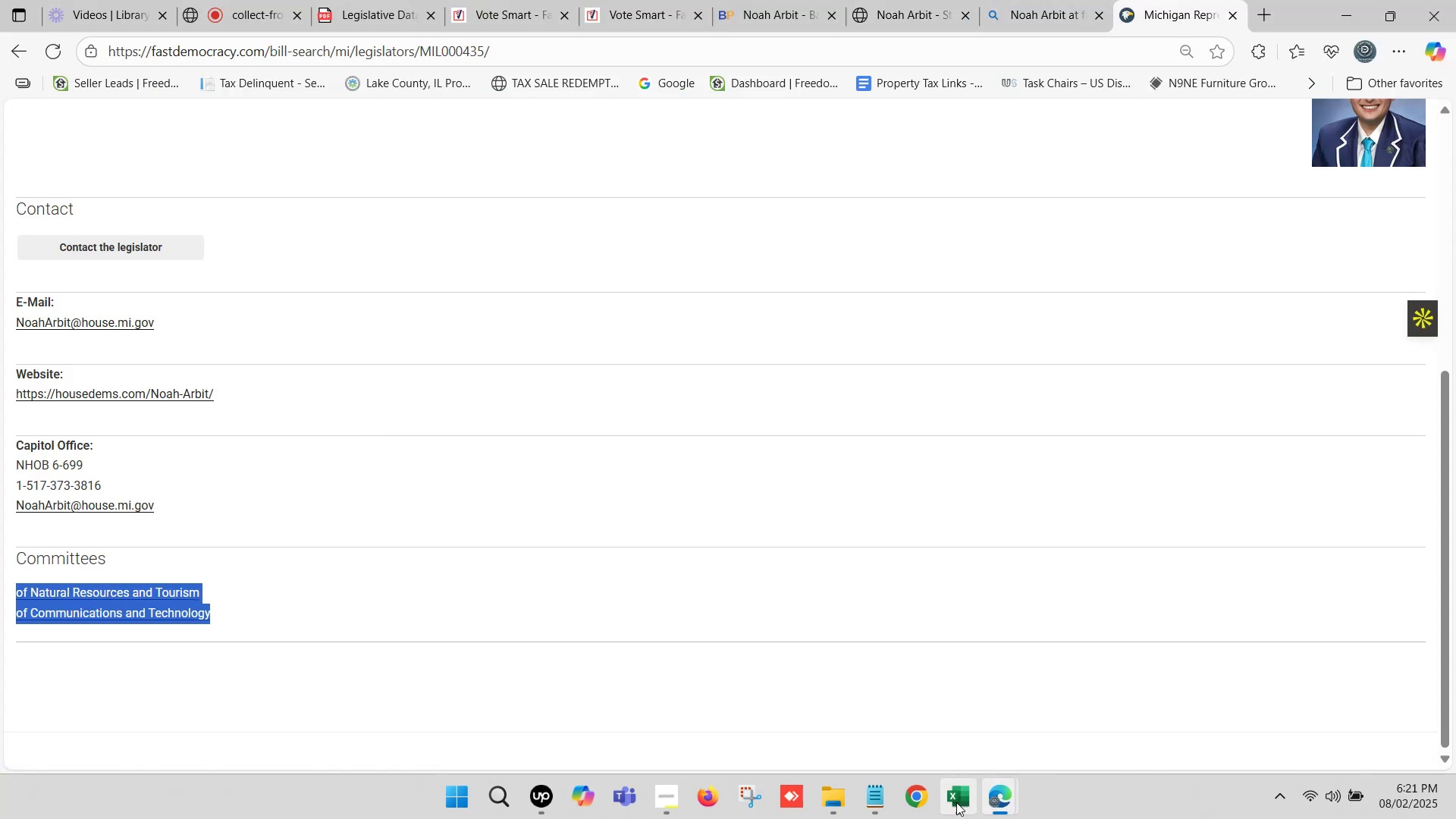 
left_click([956, 803])
 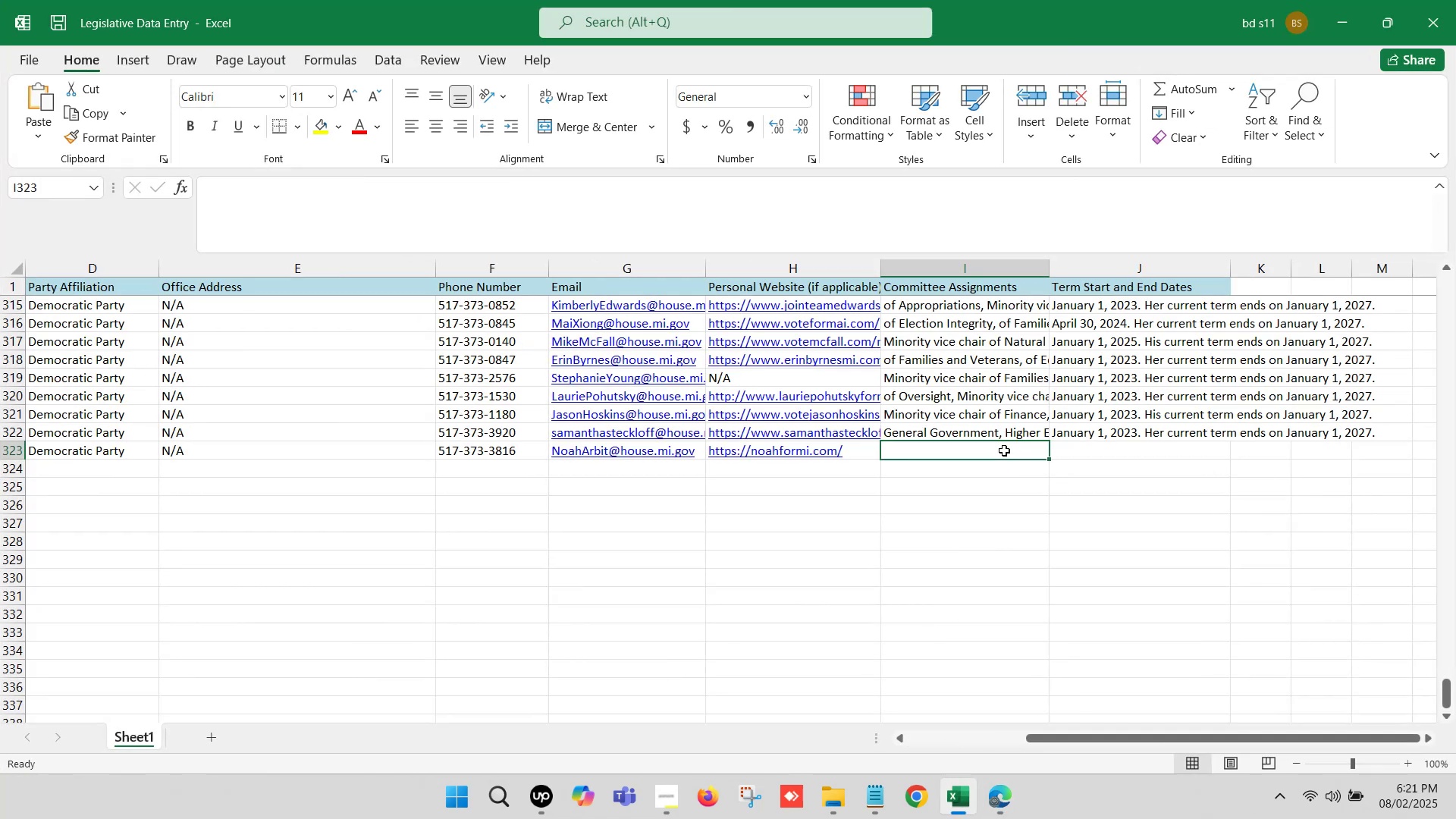 
double_click([1001, 449])
 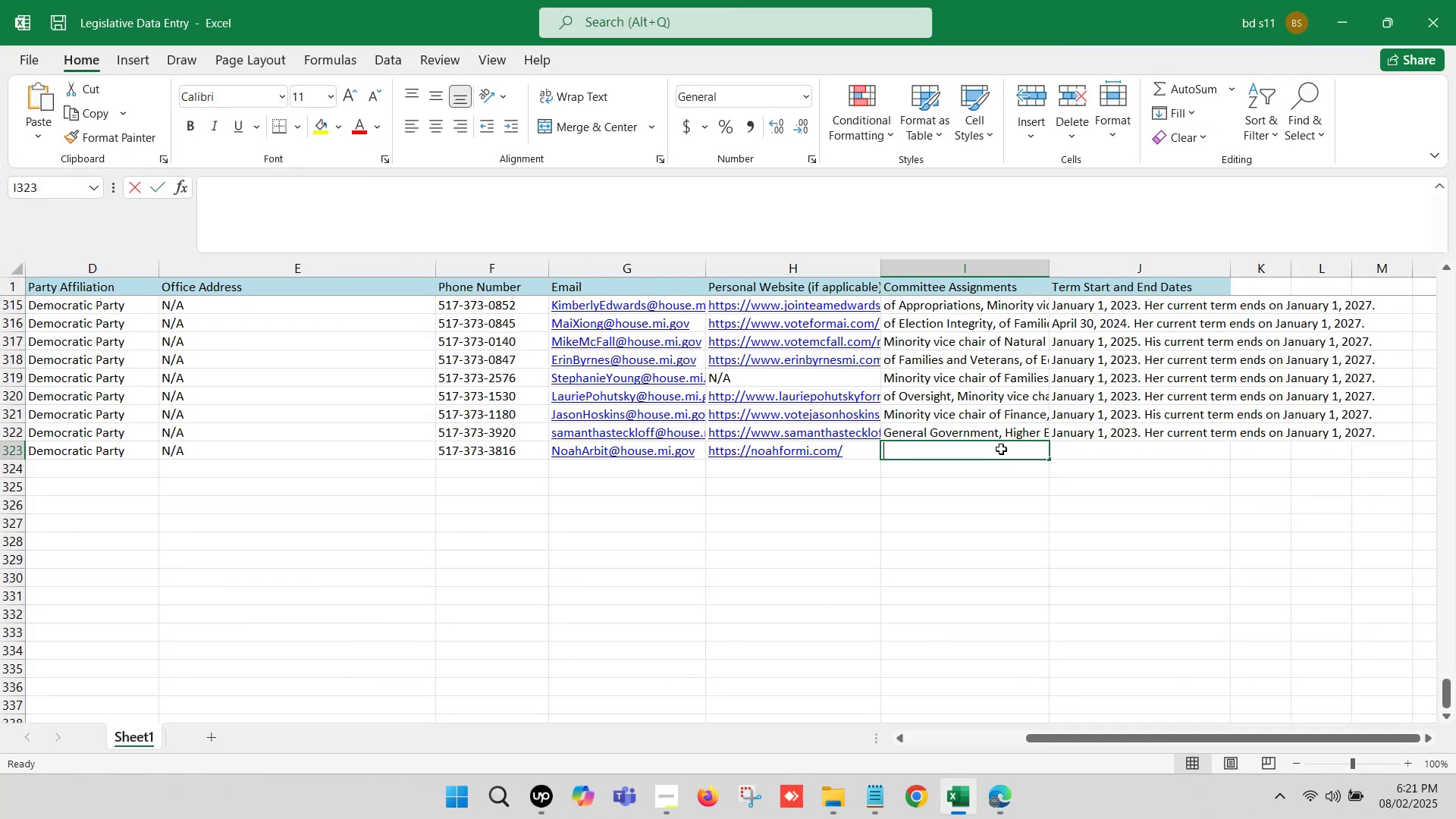 
key(Control+V)
 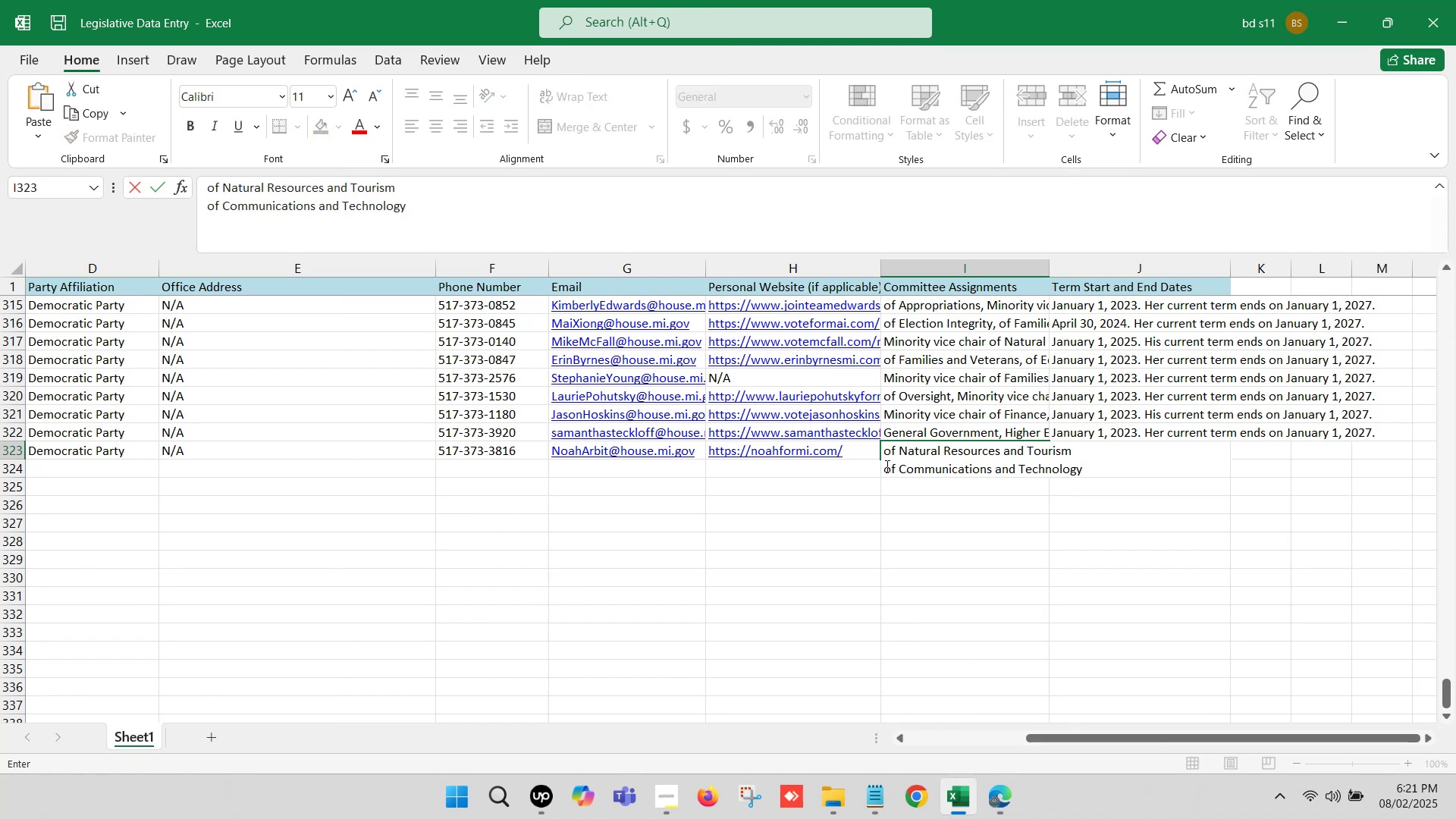 
left_click([886, 466])
 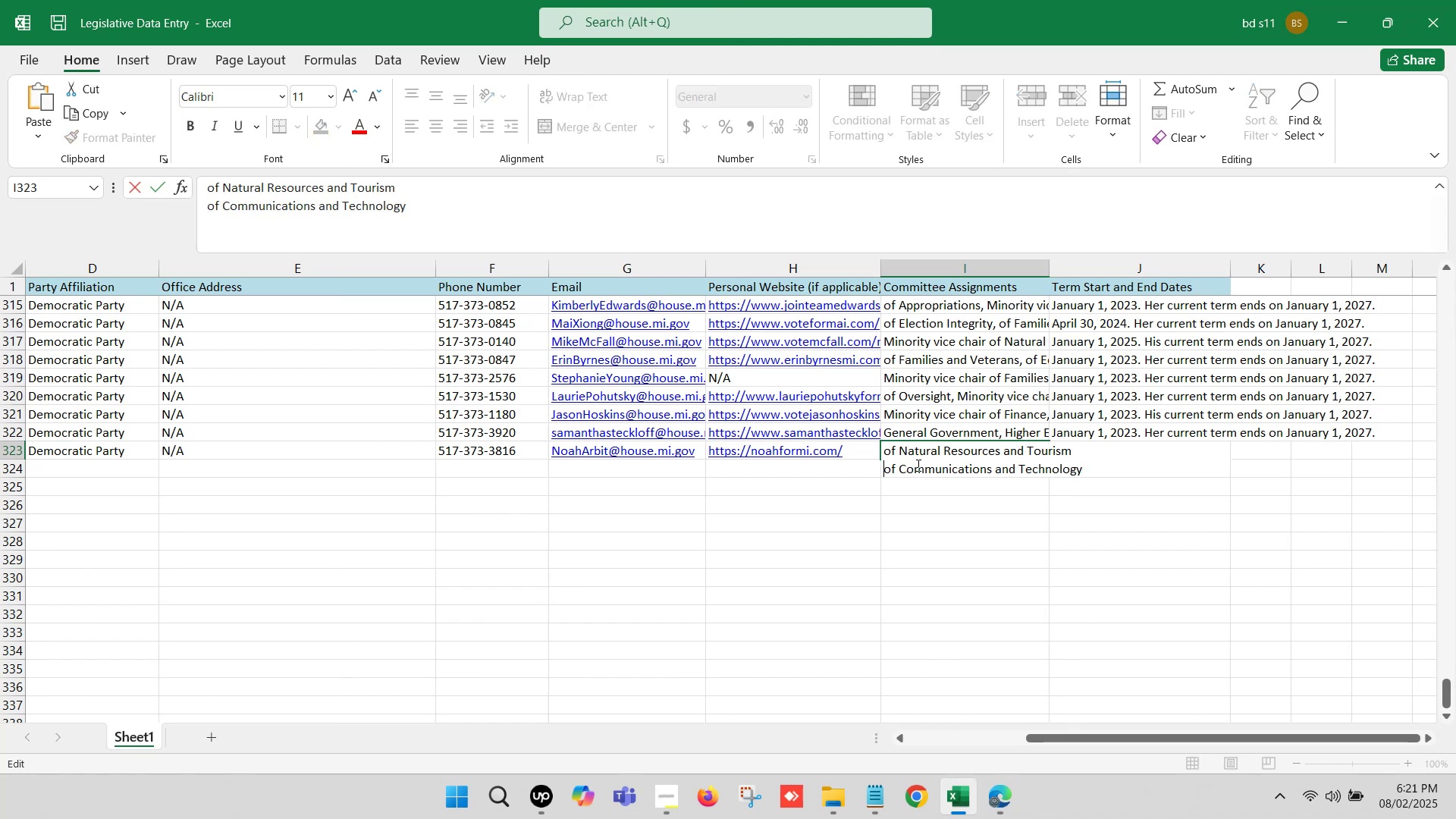 
key(Backspace)
 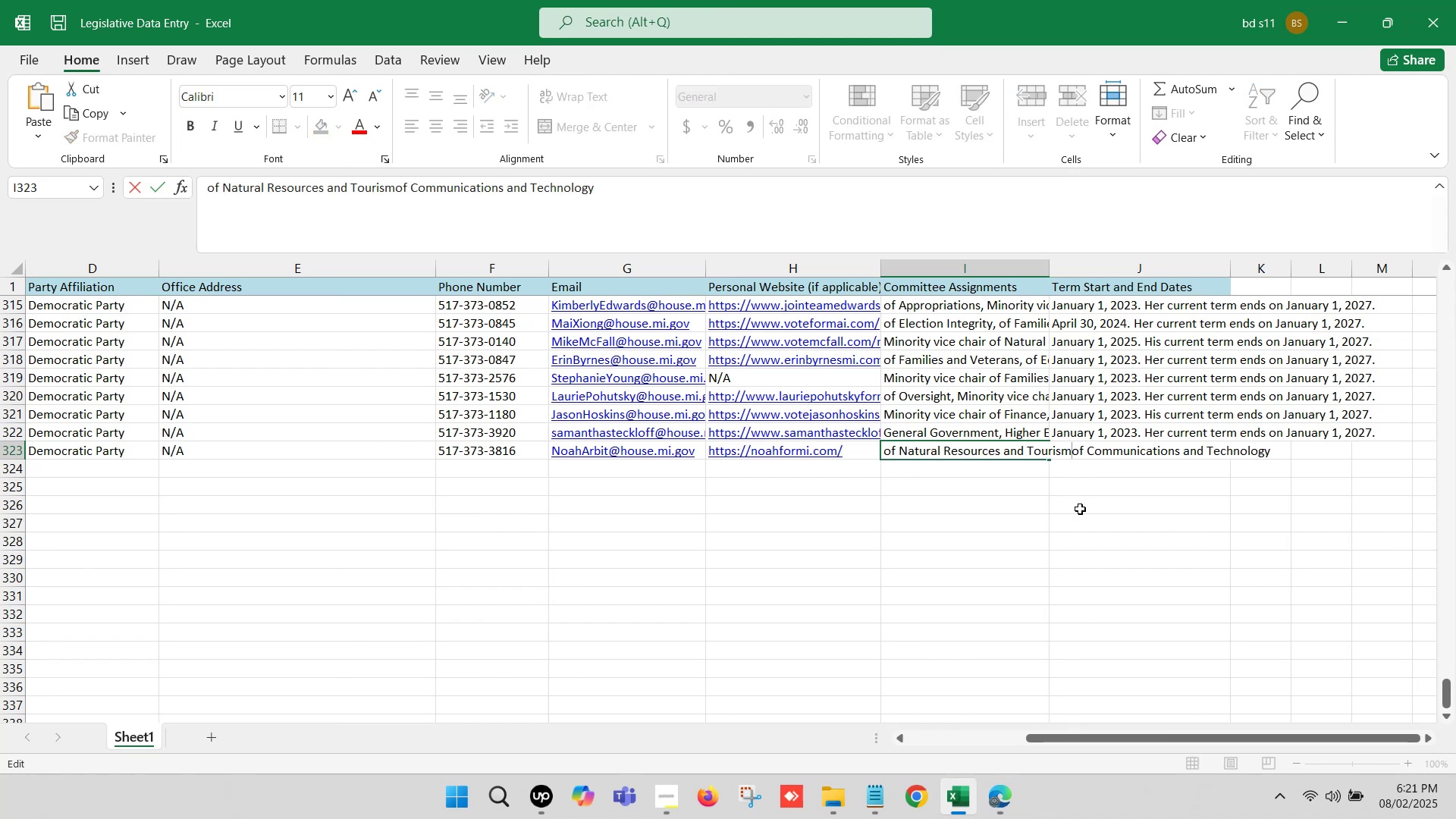 
key(Comma)
 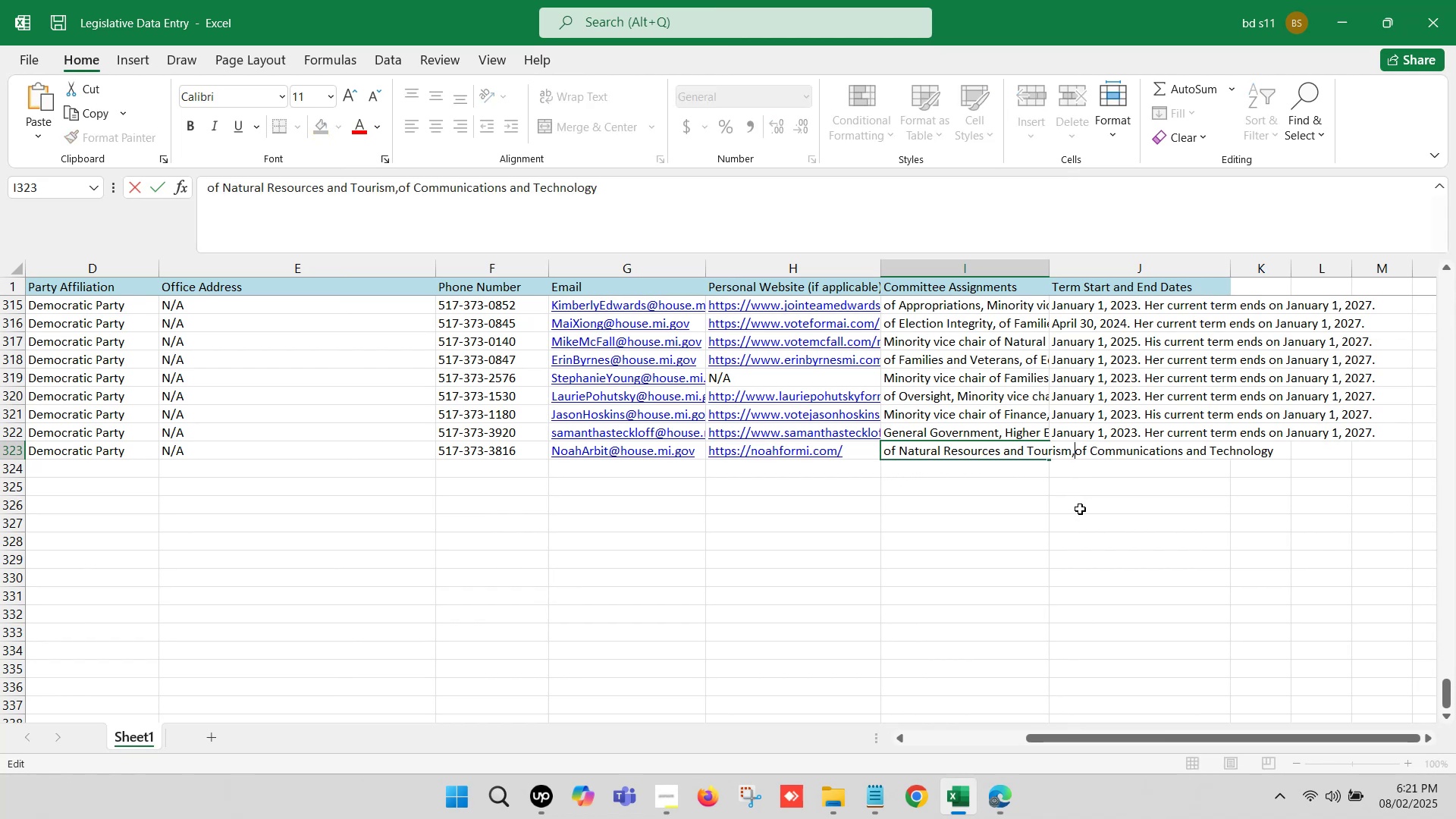 
key(Space)
 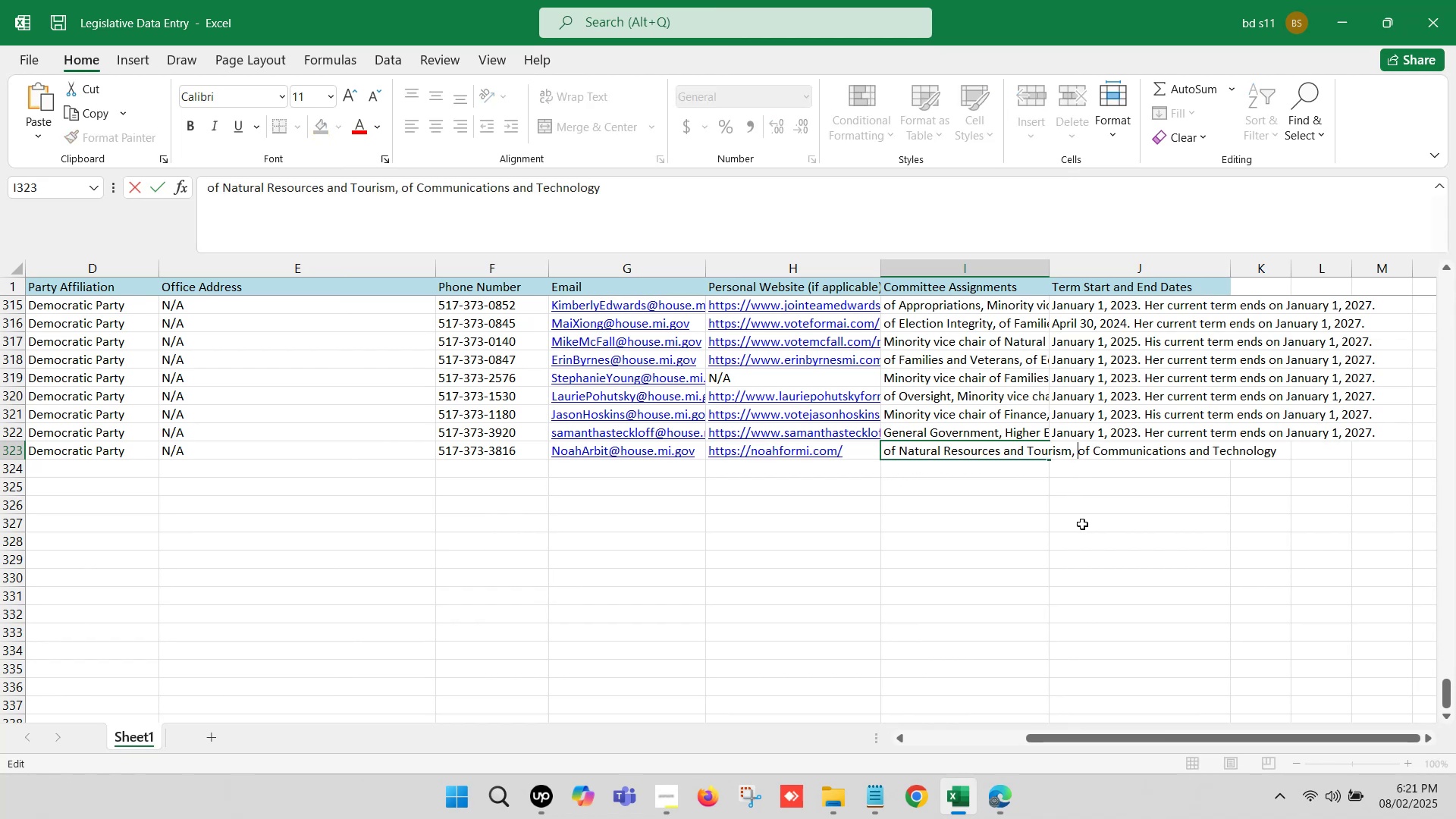 
left_click([1082, 524])
 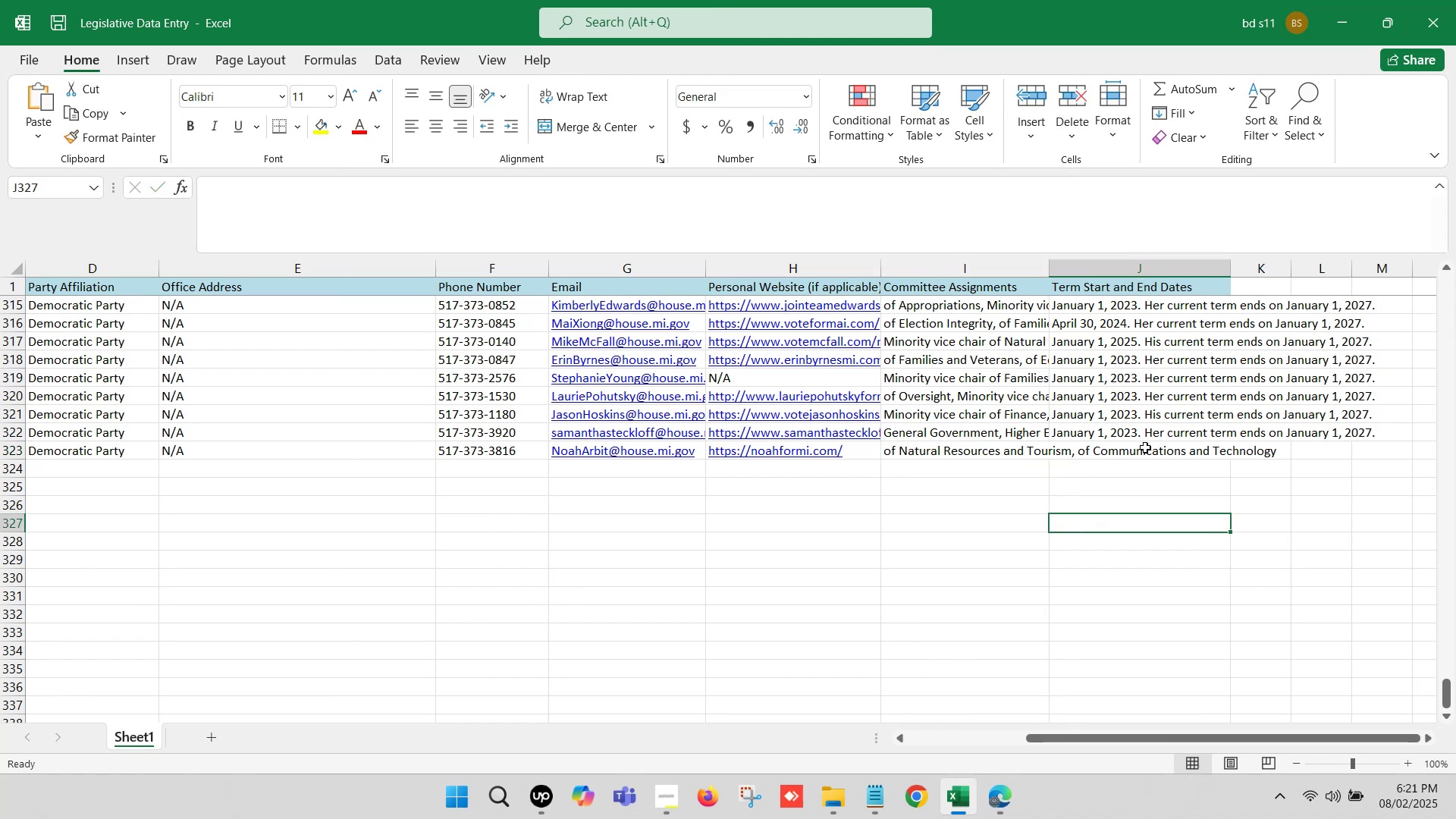 
left_click([1145, 447])
 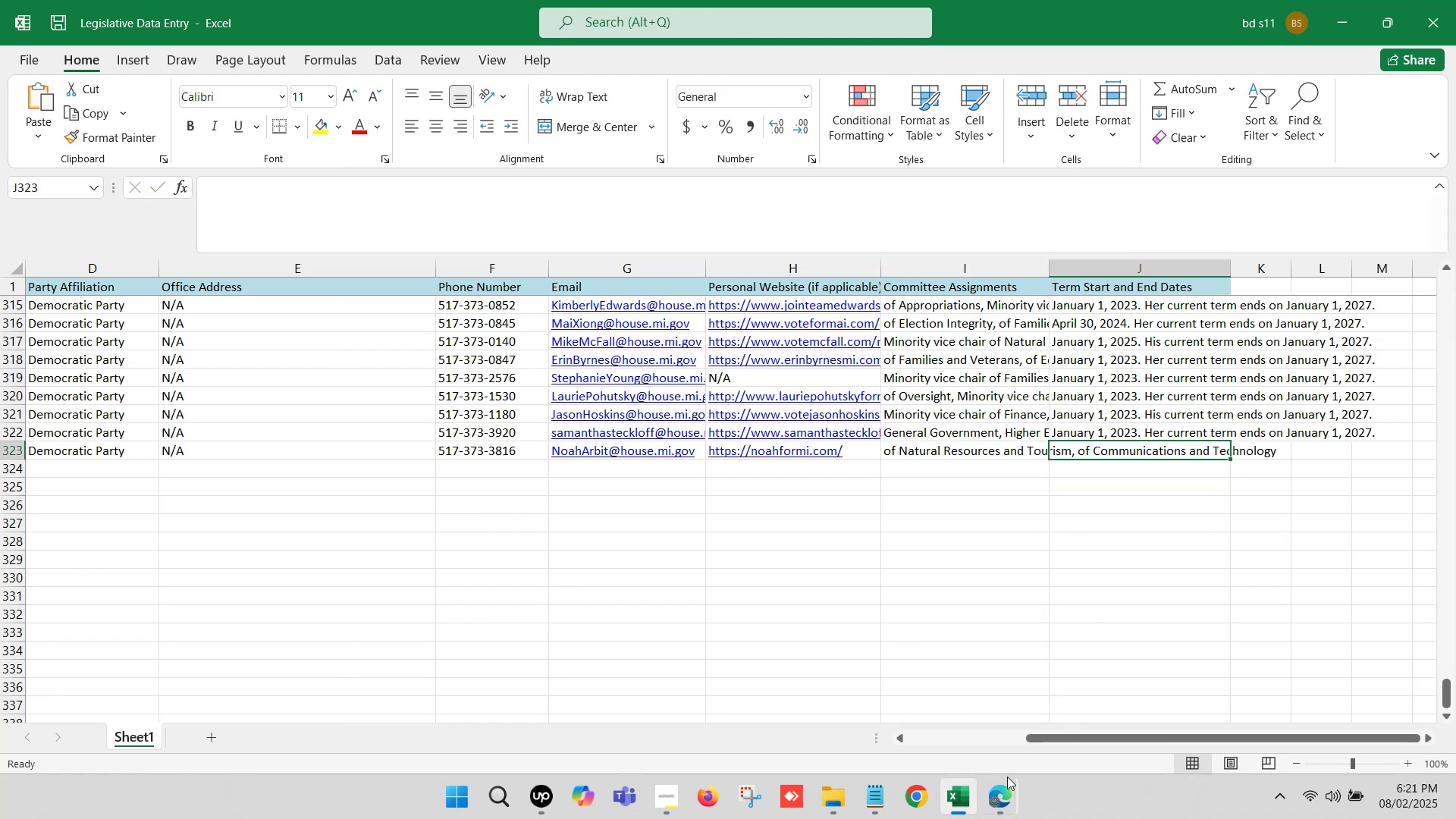 
left_click([1001, 802])
 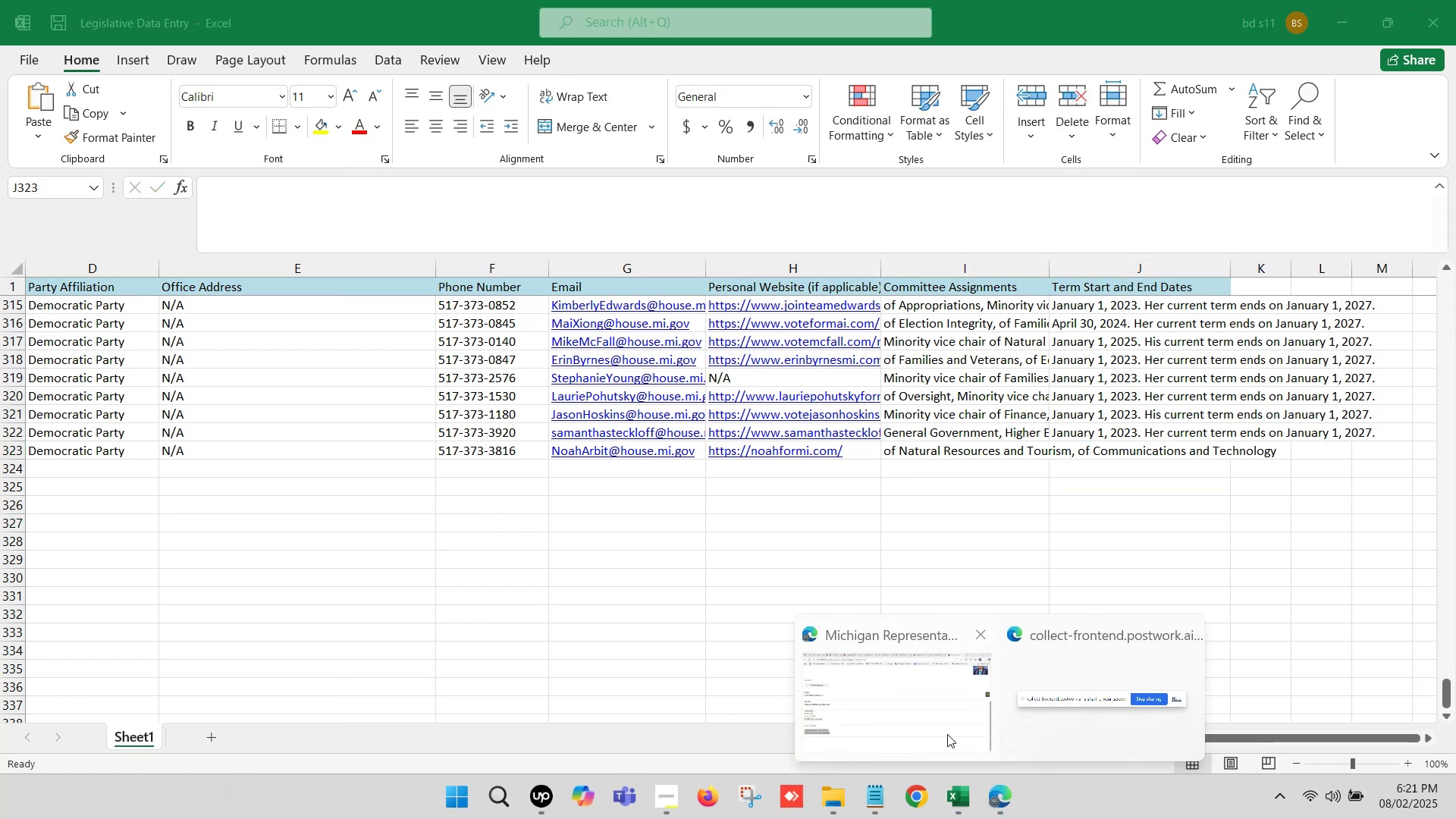 
left_click([936, 716])
 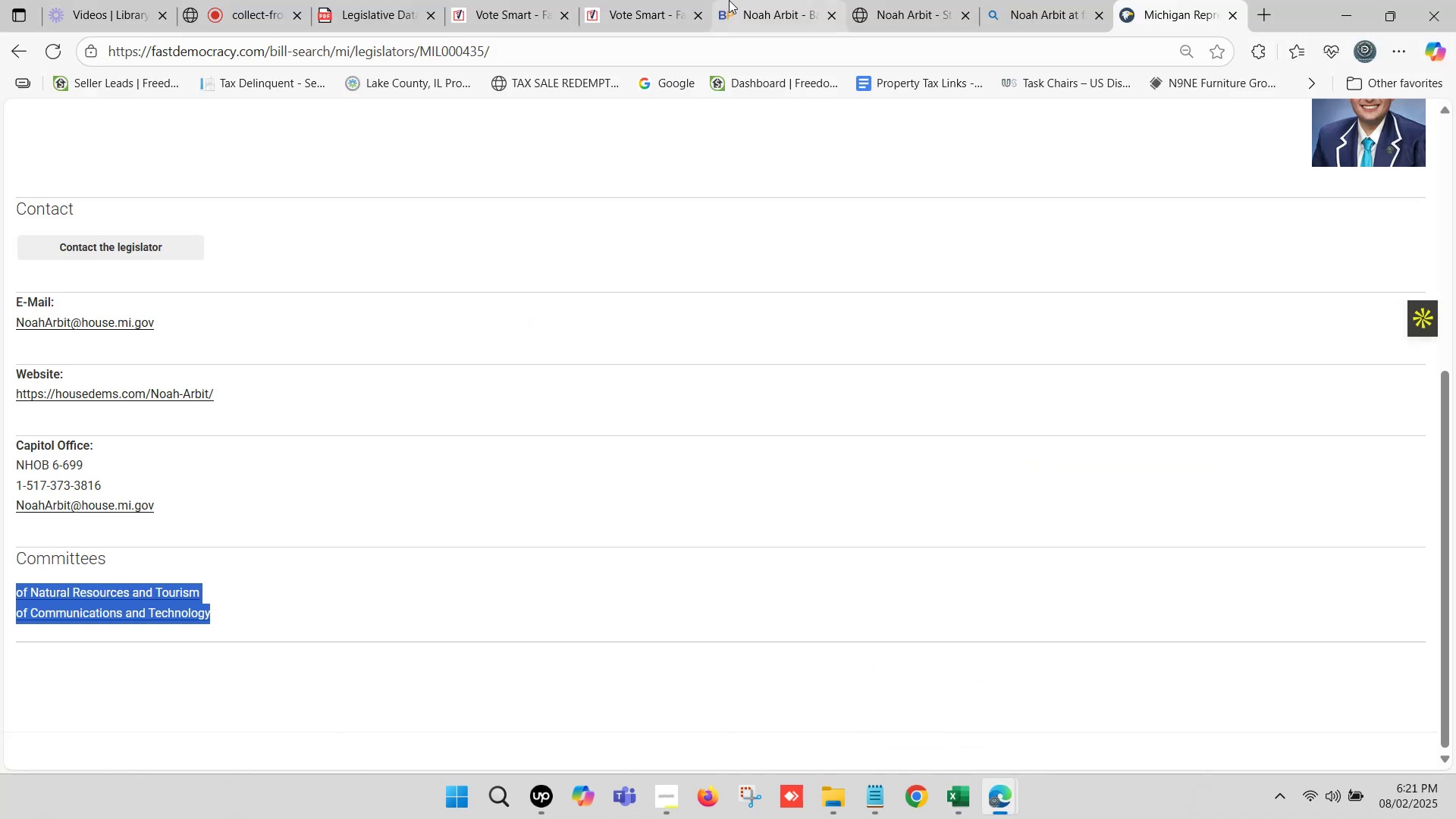 
left_click([626, 5])
 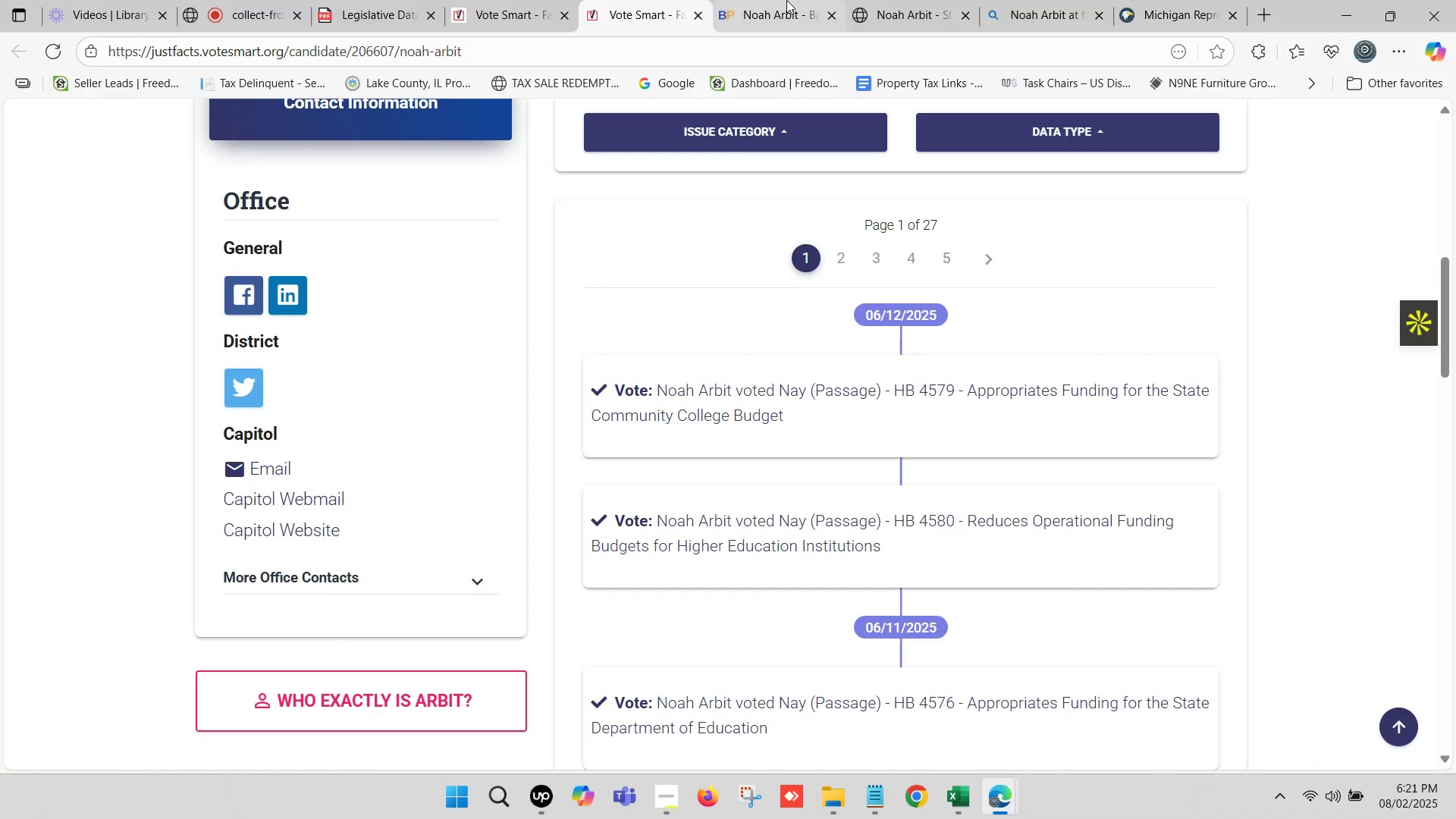 
left_click([789, 0])
 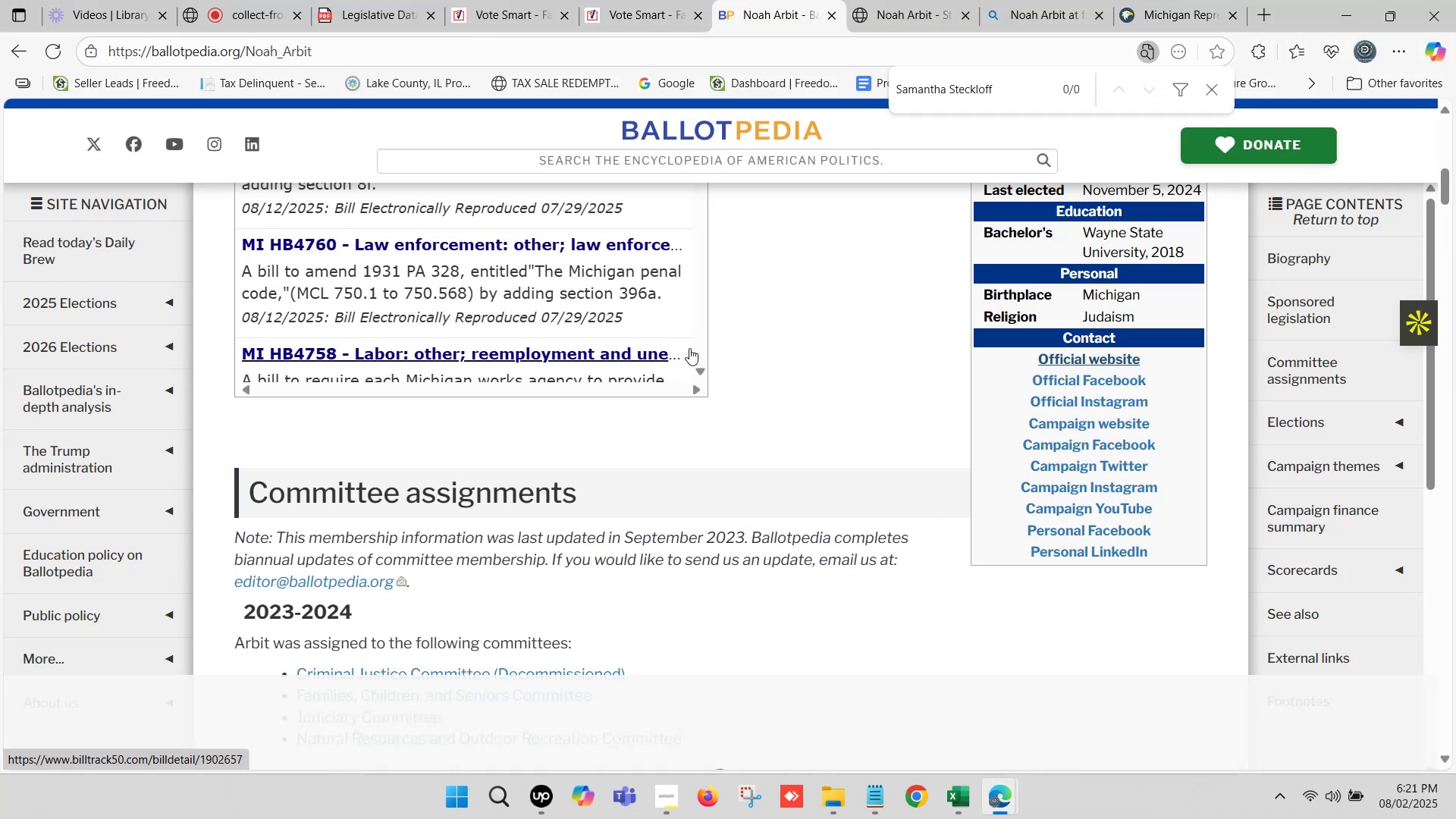 
scroll: coordinate [829, 359], scroll_direction: up, amount: 12.0
 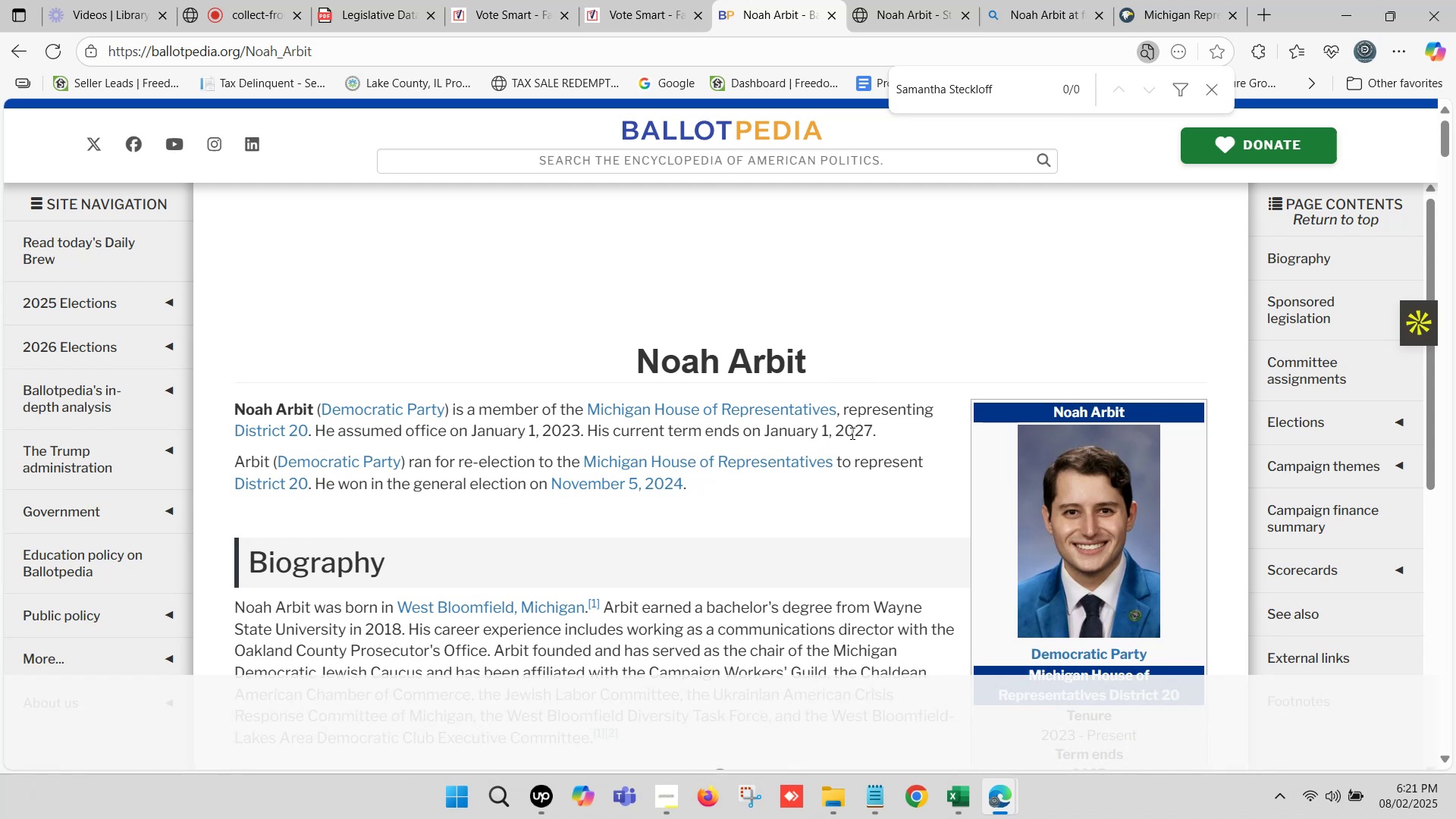 
left_click_drag(start_coordinate=[883, 431], to_coordinate=[472, 440])
 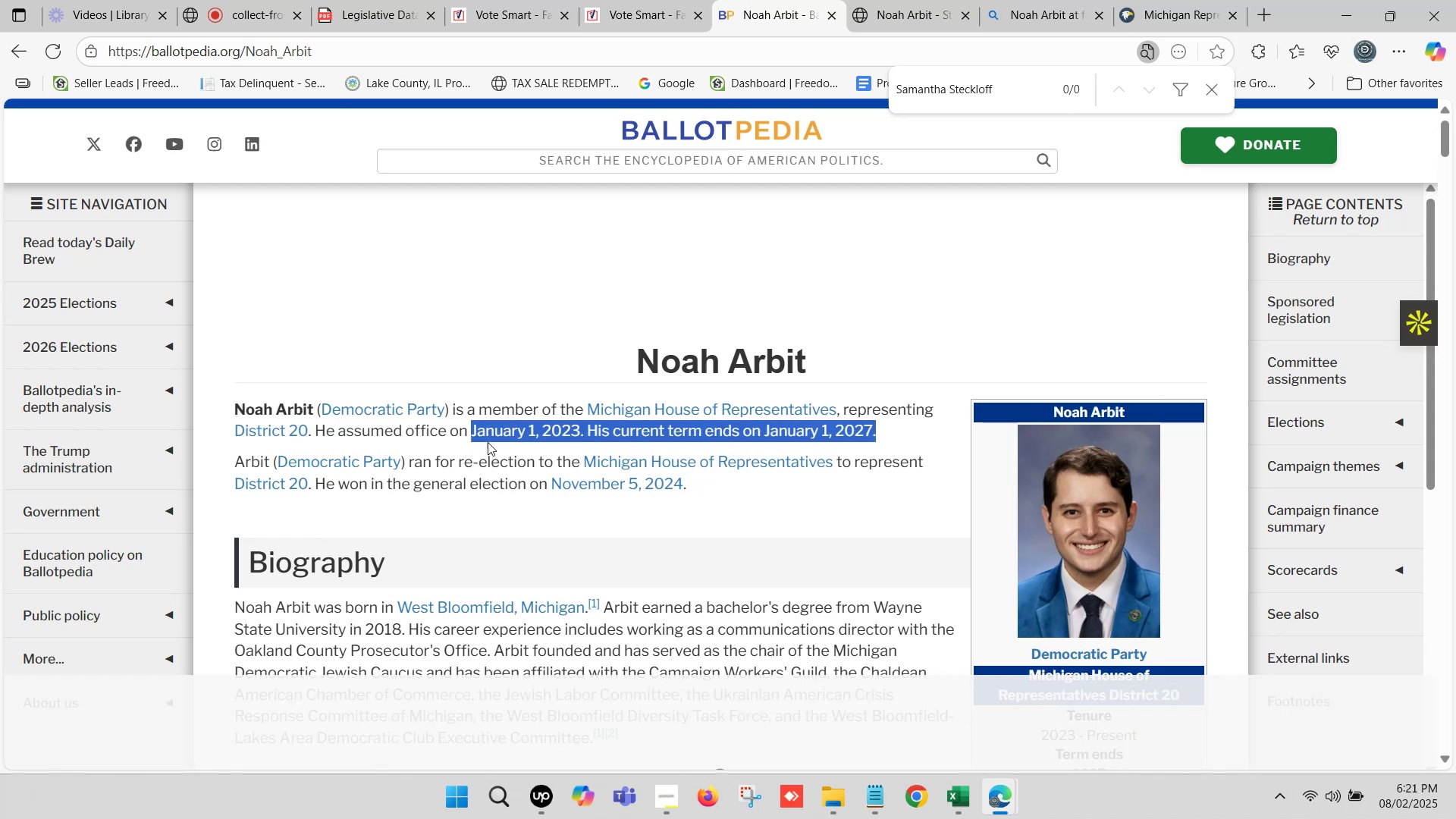 
key(Control+C)
 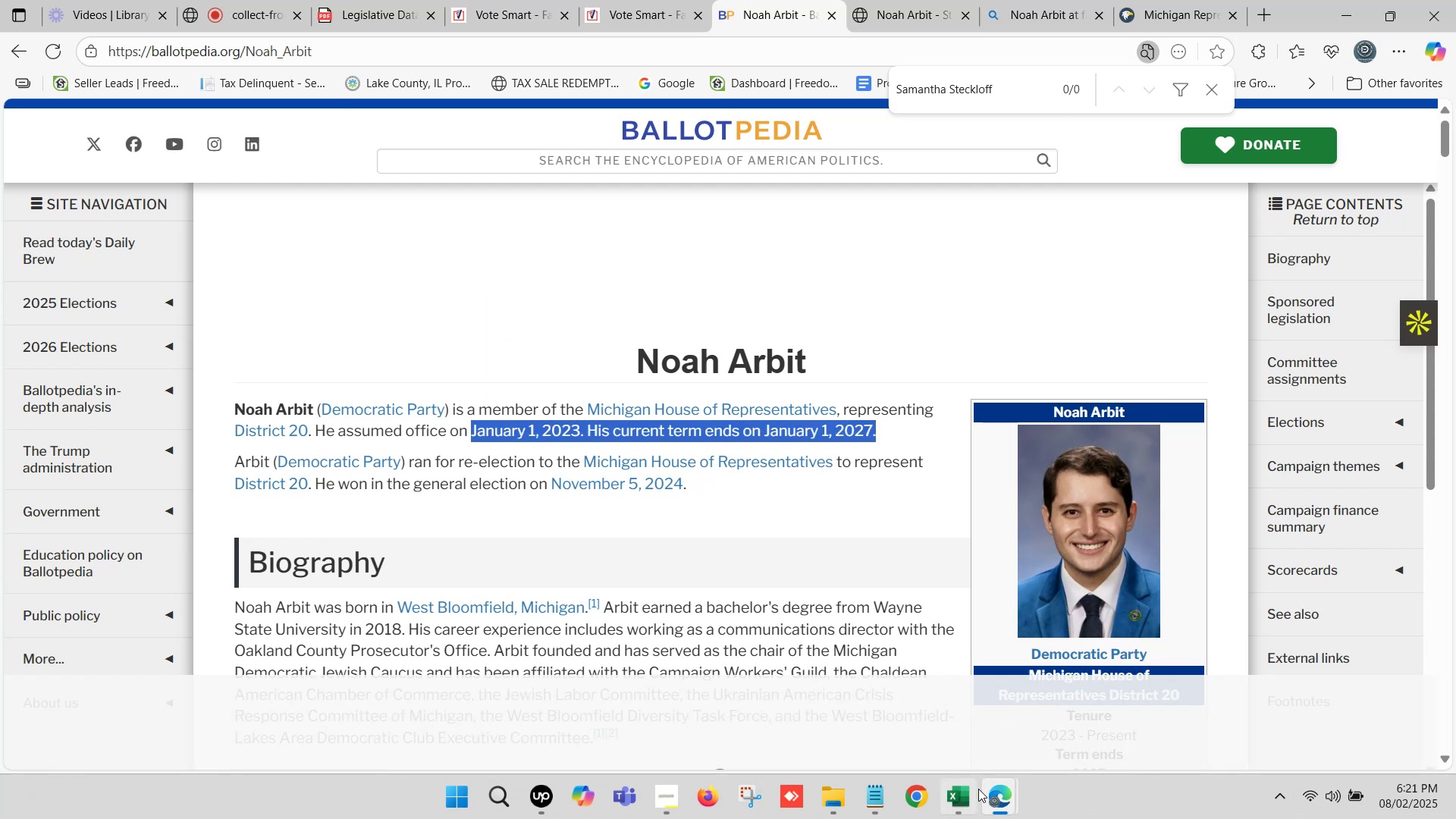 
left_click([977, 790])
 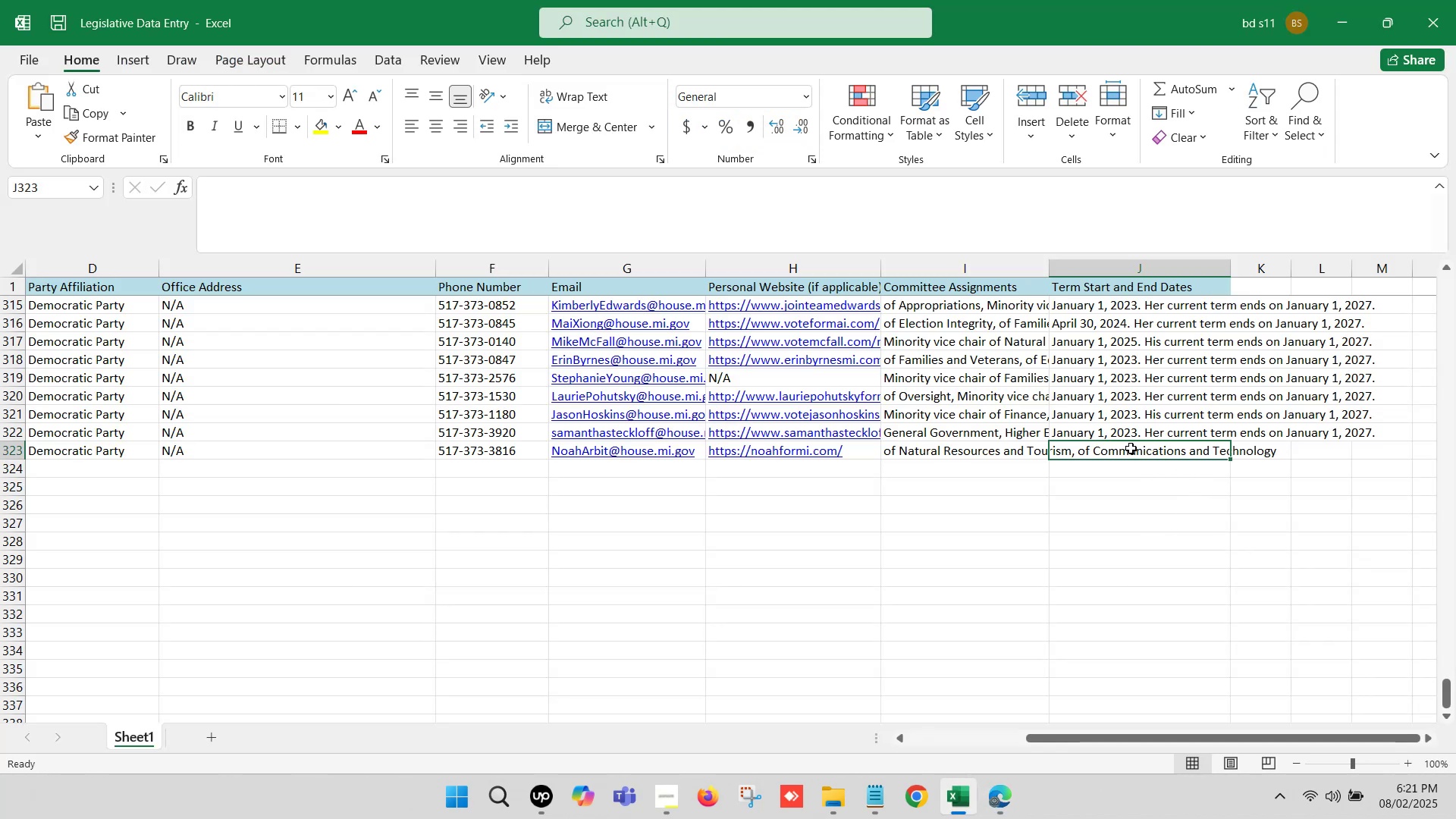 
double_click([1131, 448])
 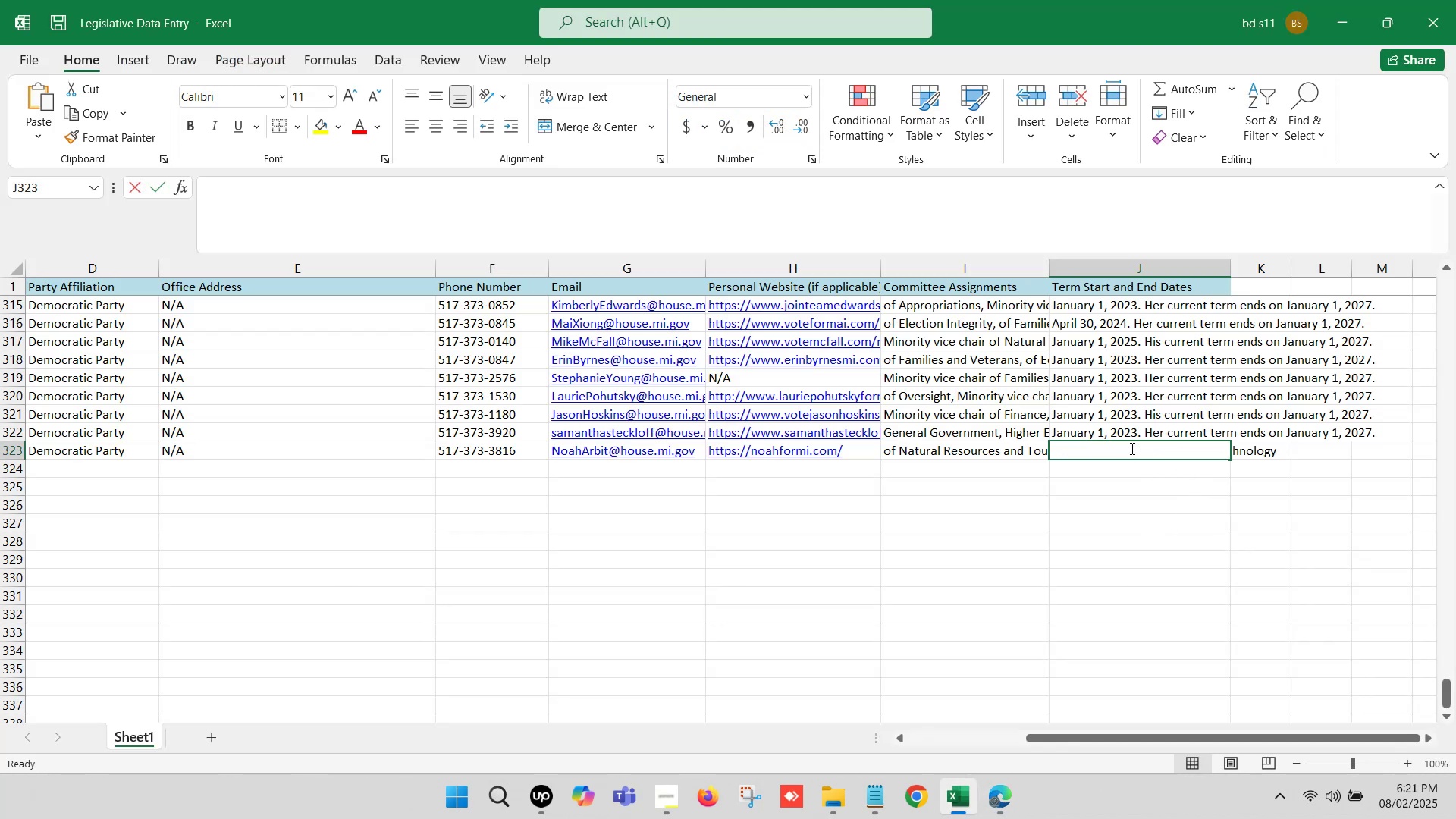 
key(Control+V)
 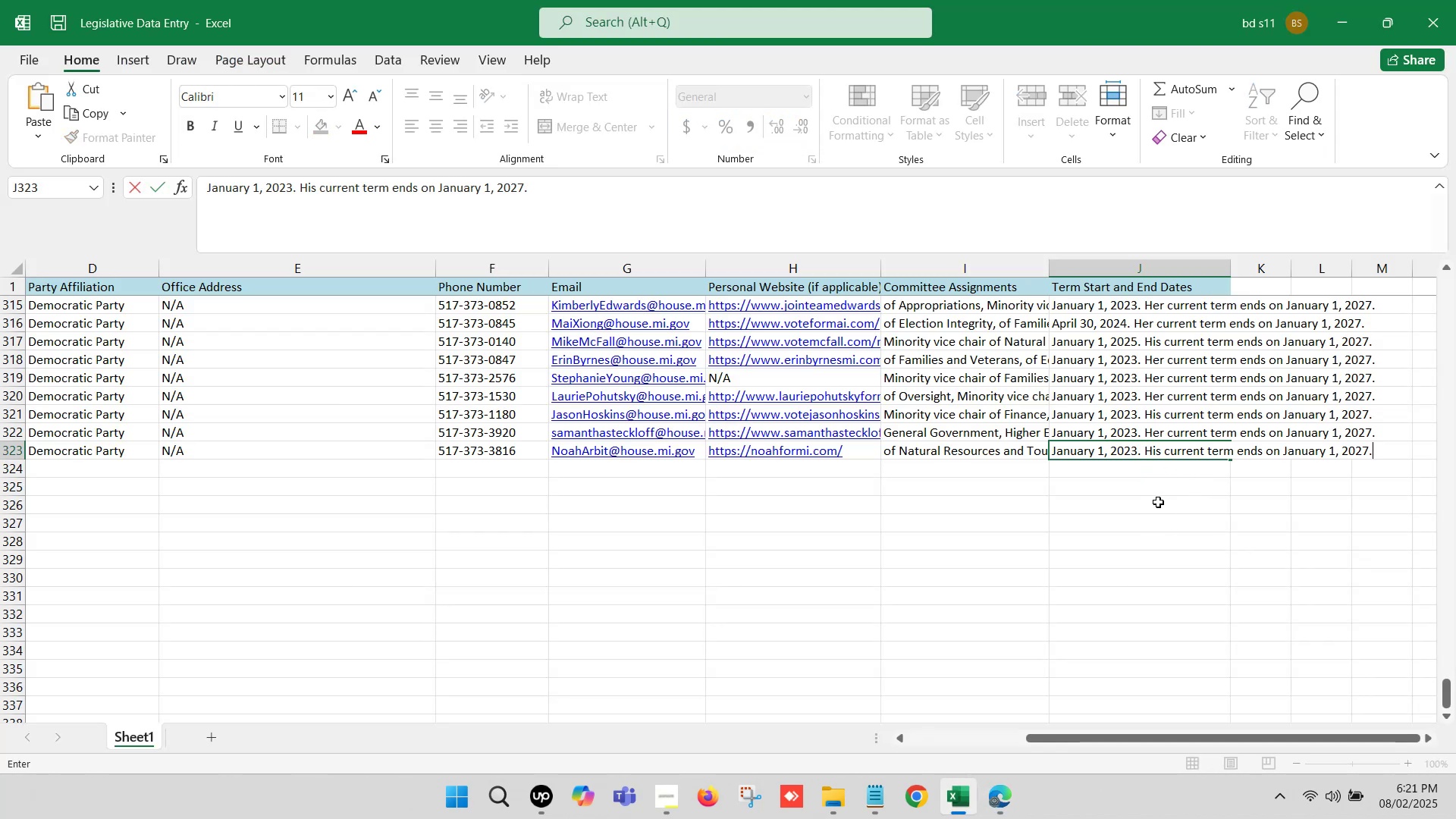 
left_click([1158, 502])
 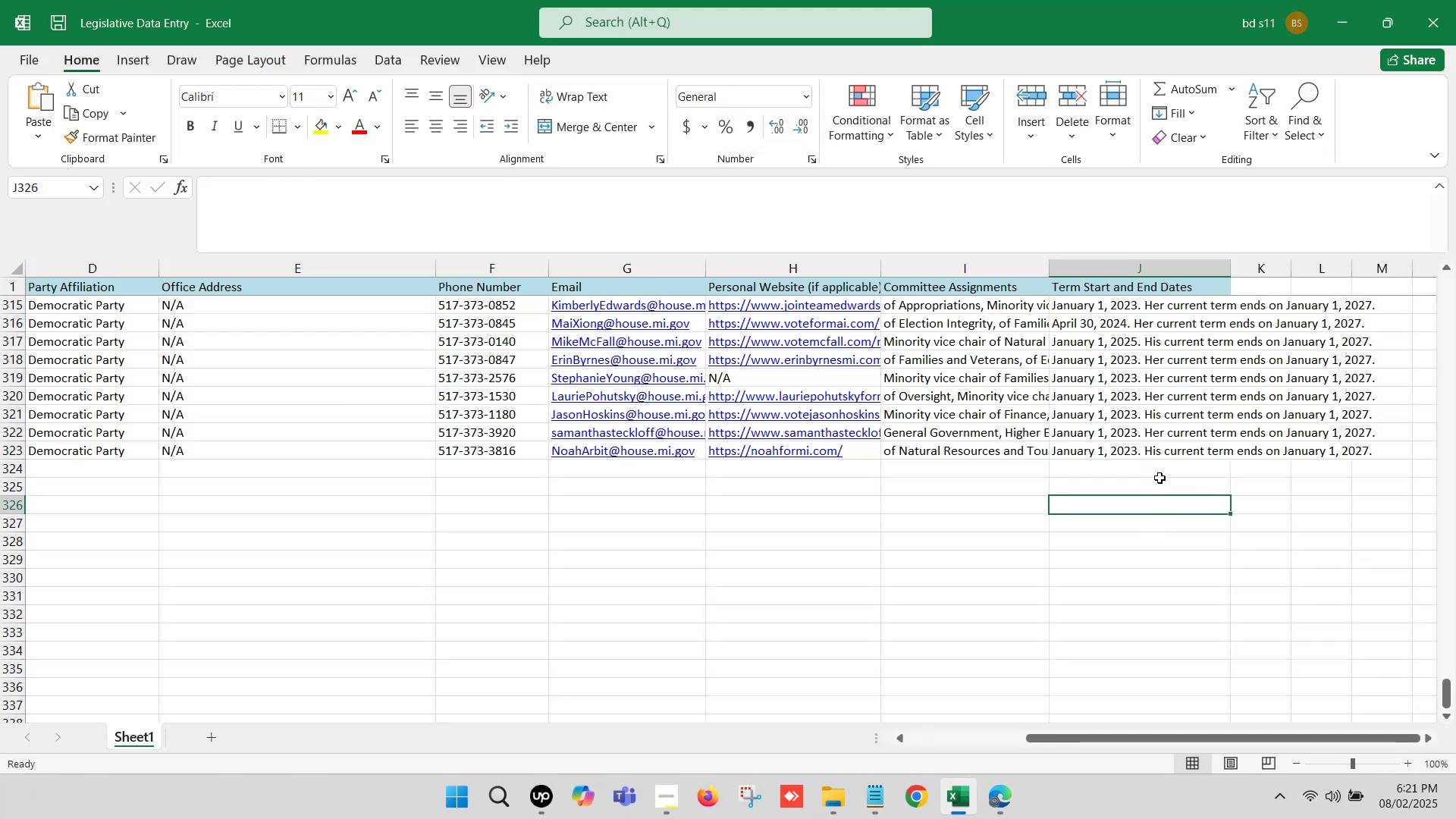 
wait(9.08)
 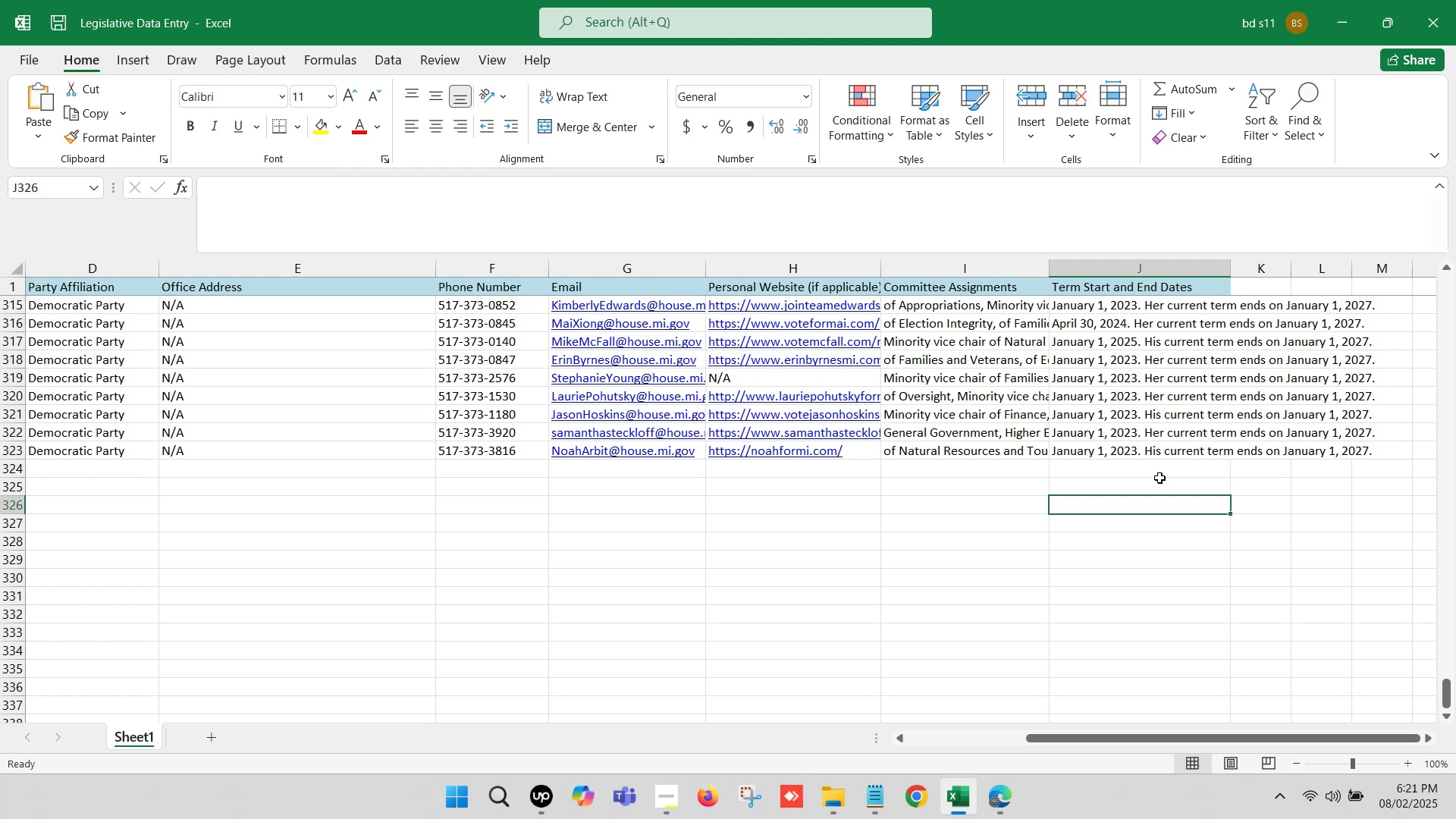 
key(Control+S)
 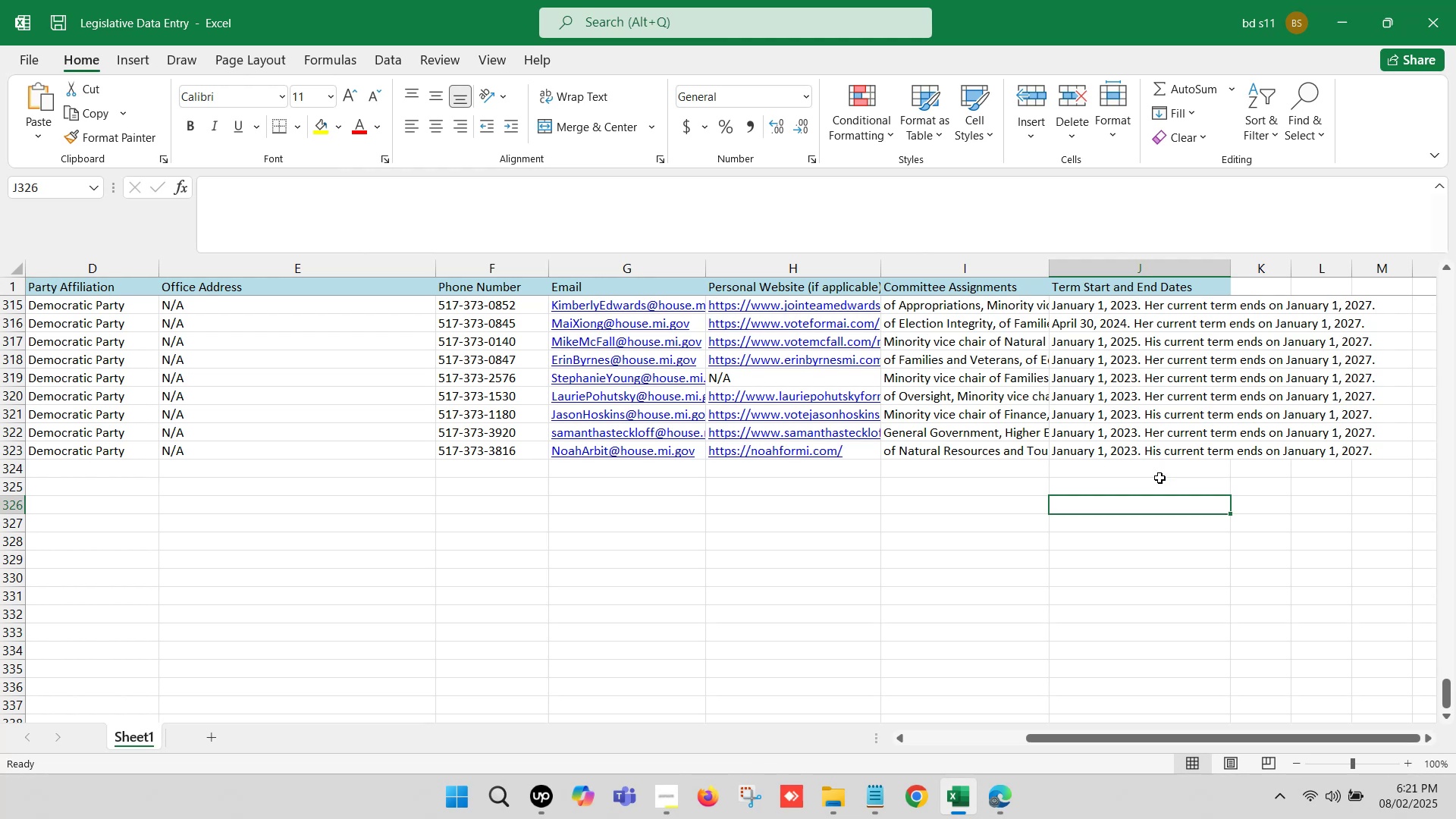 
key(Control+S)
 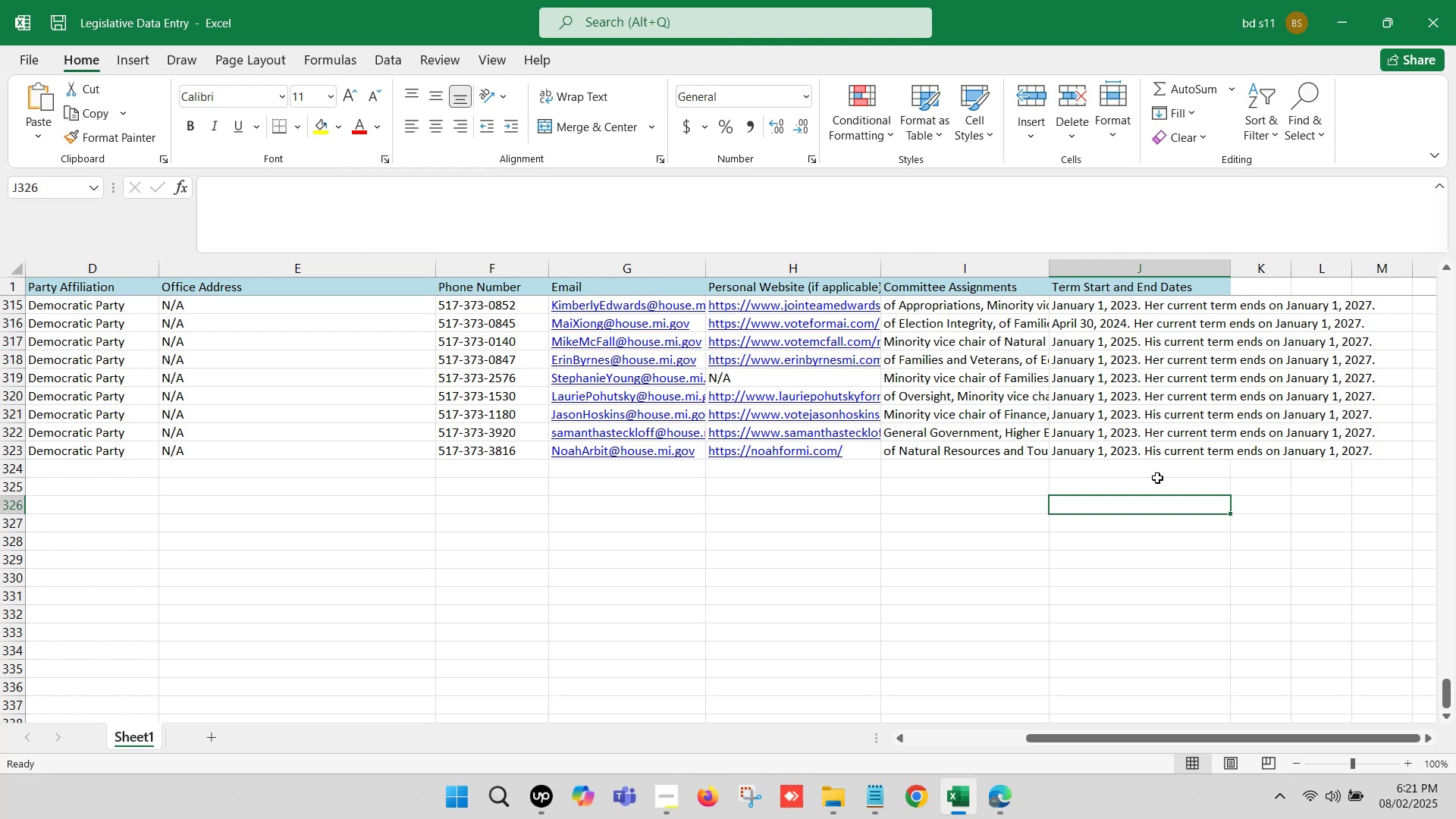 
scroll: coordinate [1159, 468], scroll_direction: up, amount: 2.0
 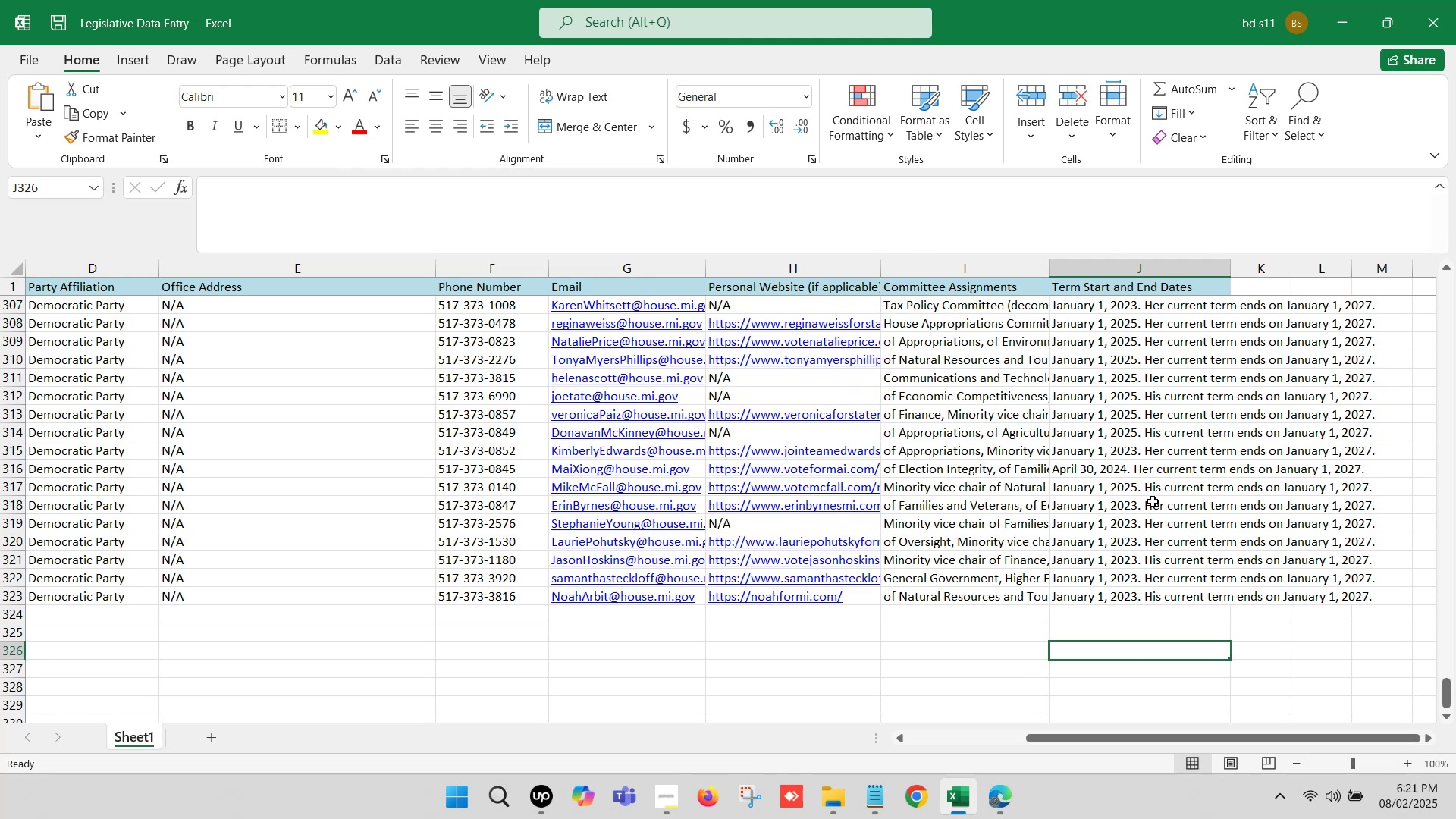 
left_click([1006, 803])
 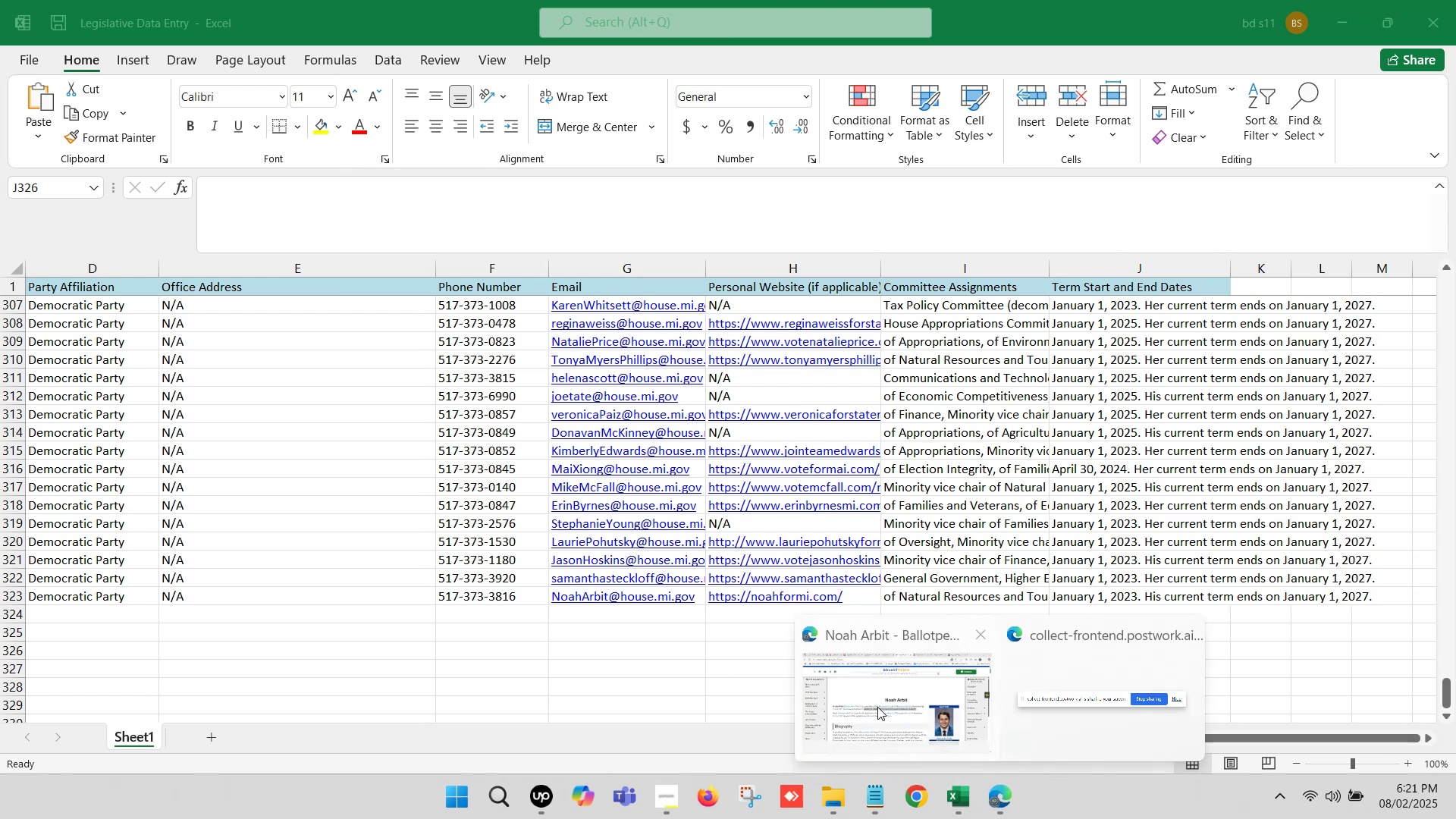 
left_click([868, 692])
 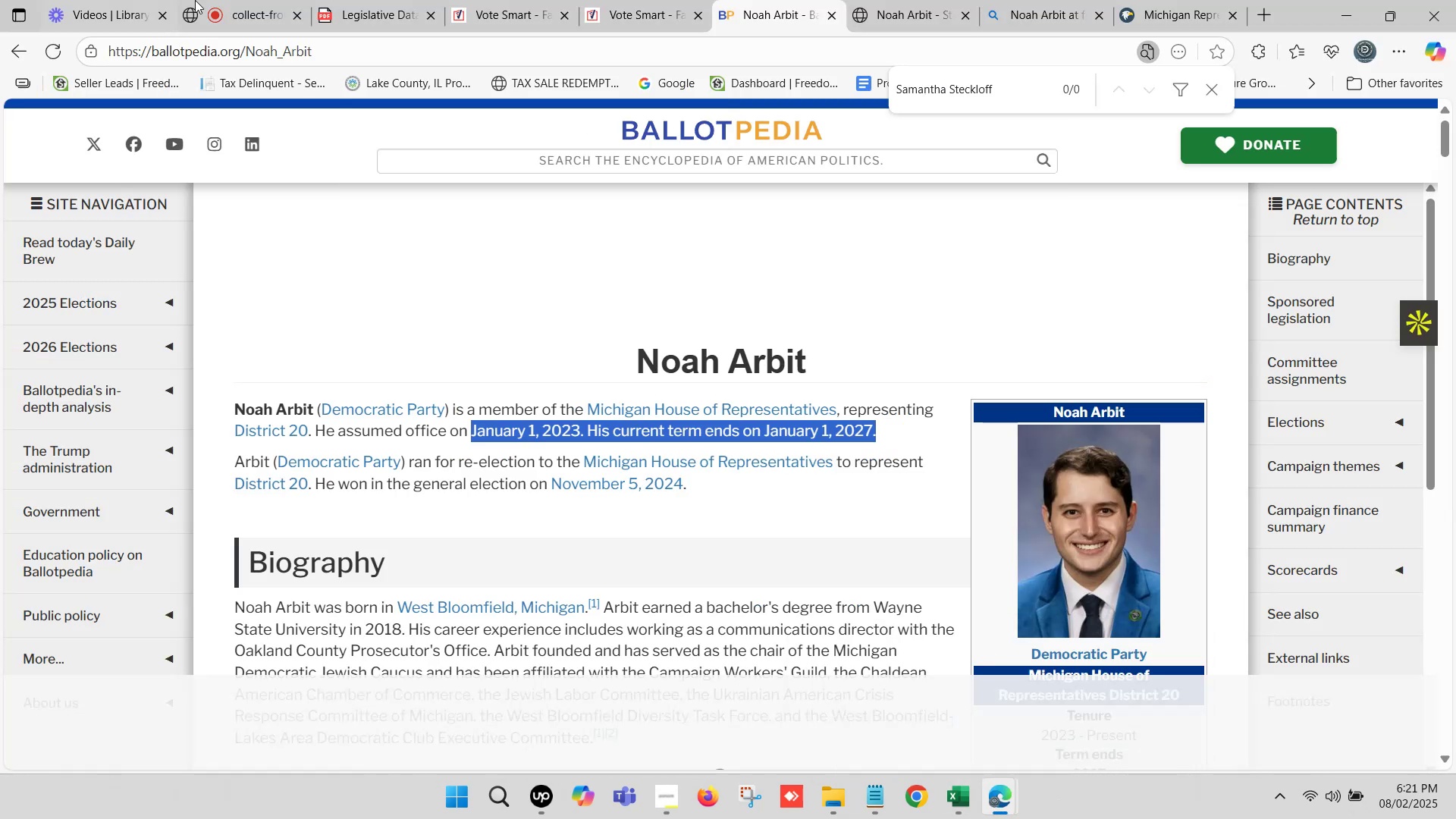 
scroll: coordinate [585, 561], scroll_direction: down, amount: 2.0
 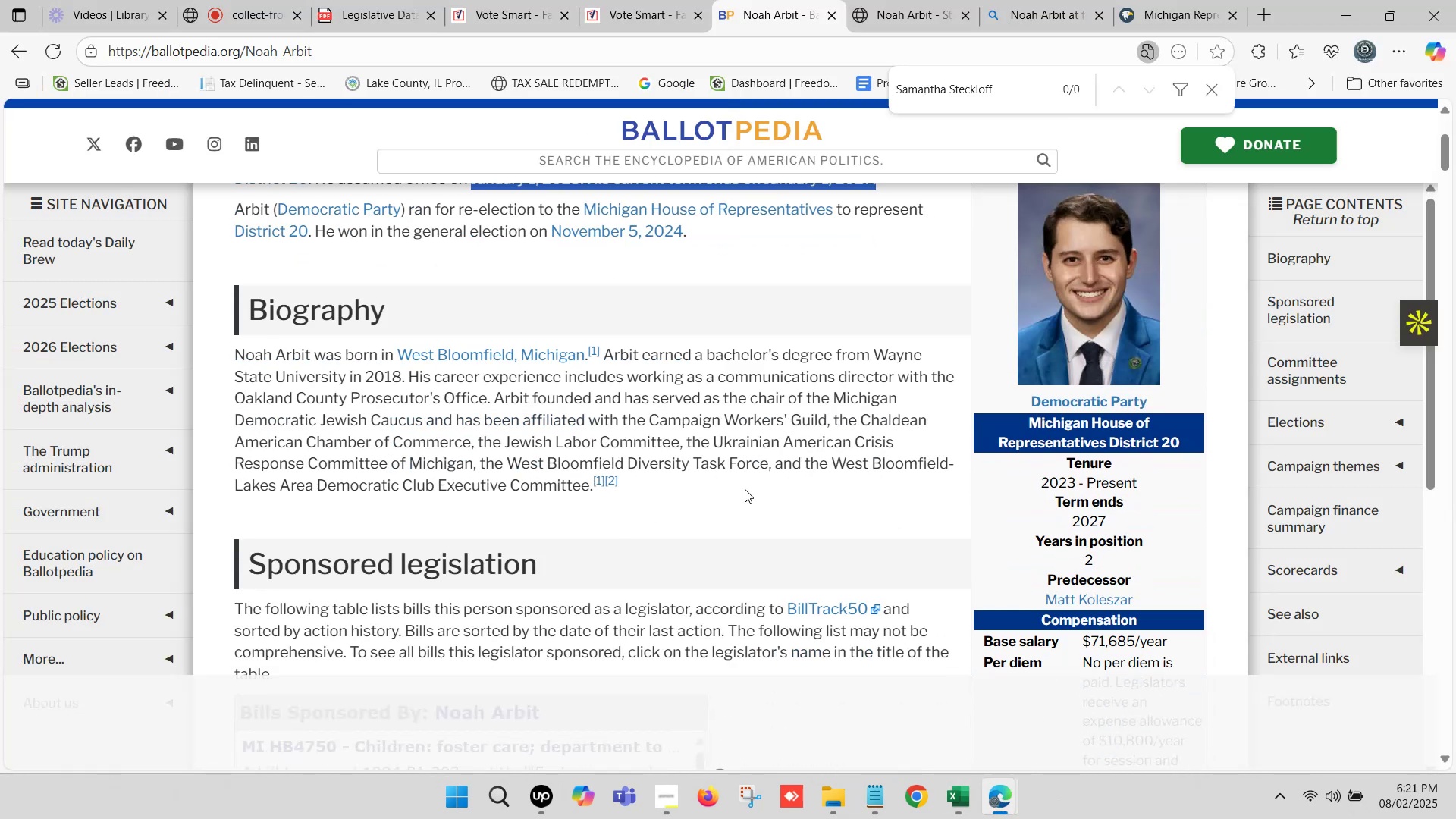 
scroll: coordinate [761, 482], scroll_direction: up, amount: 4.0
 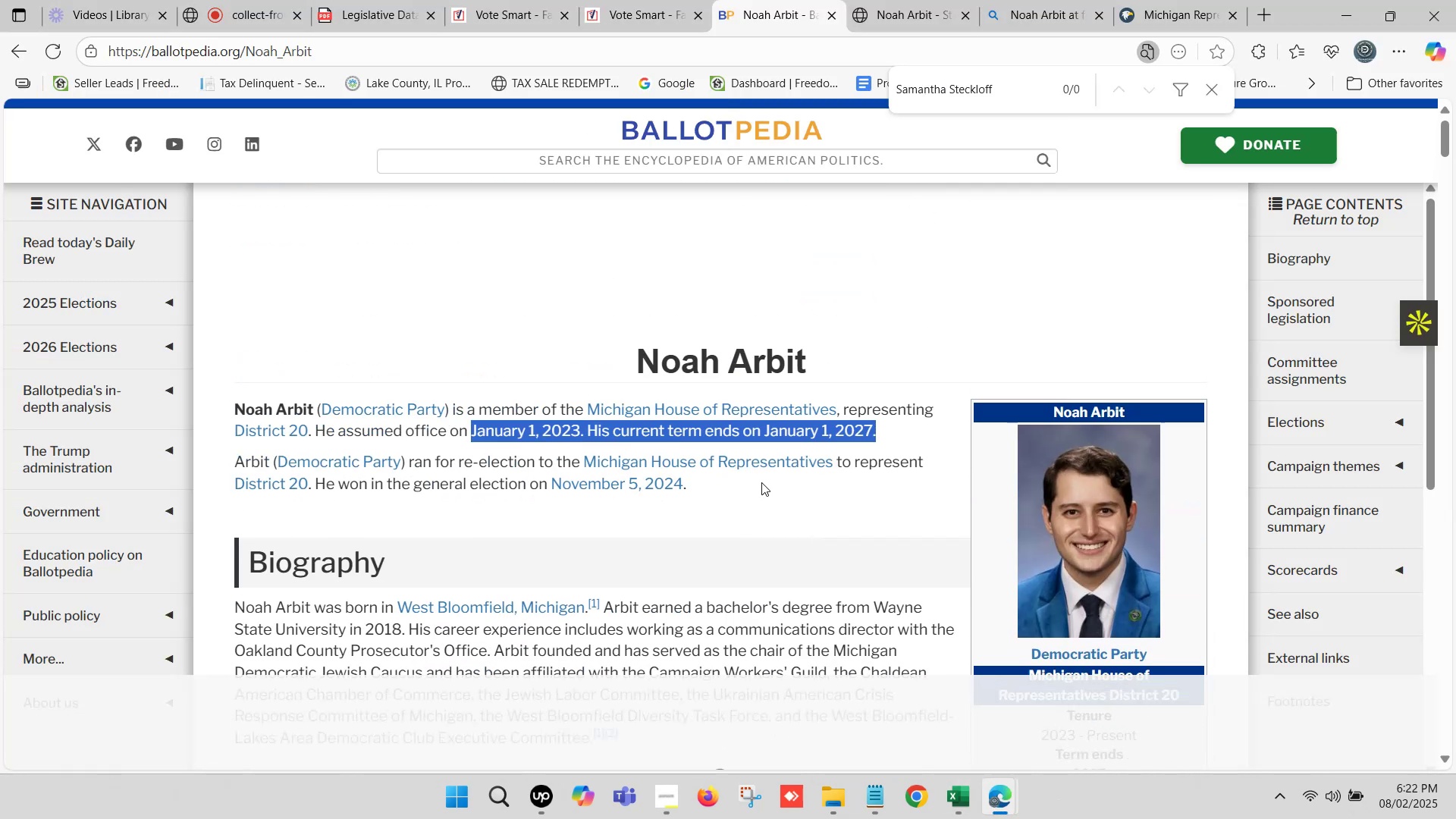 
scroll: coordinate [761, 482], scroll_direction: down, amount: 2.0
 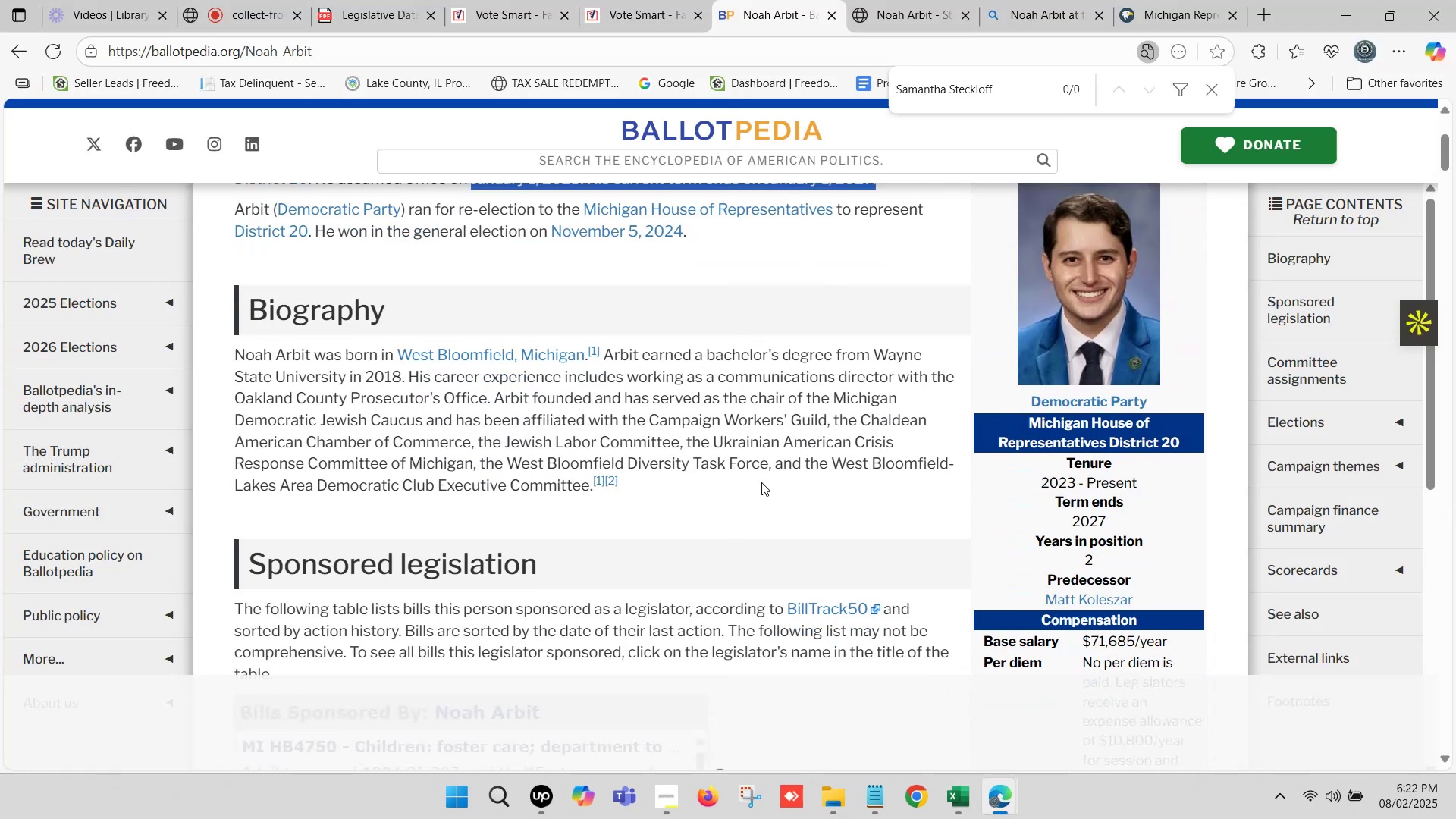 
scroll: coordinate [761, 482], scroll_direction: up, amount: 2.0
 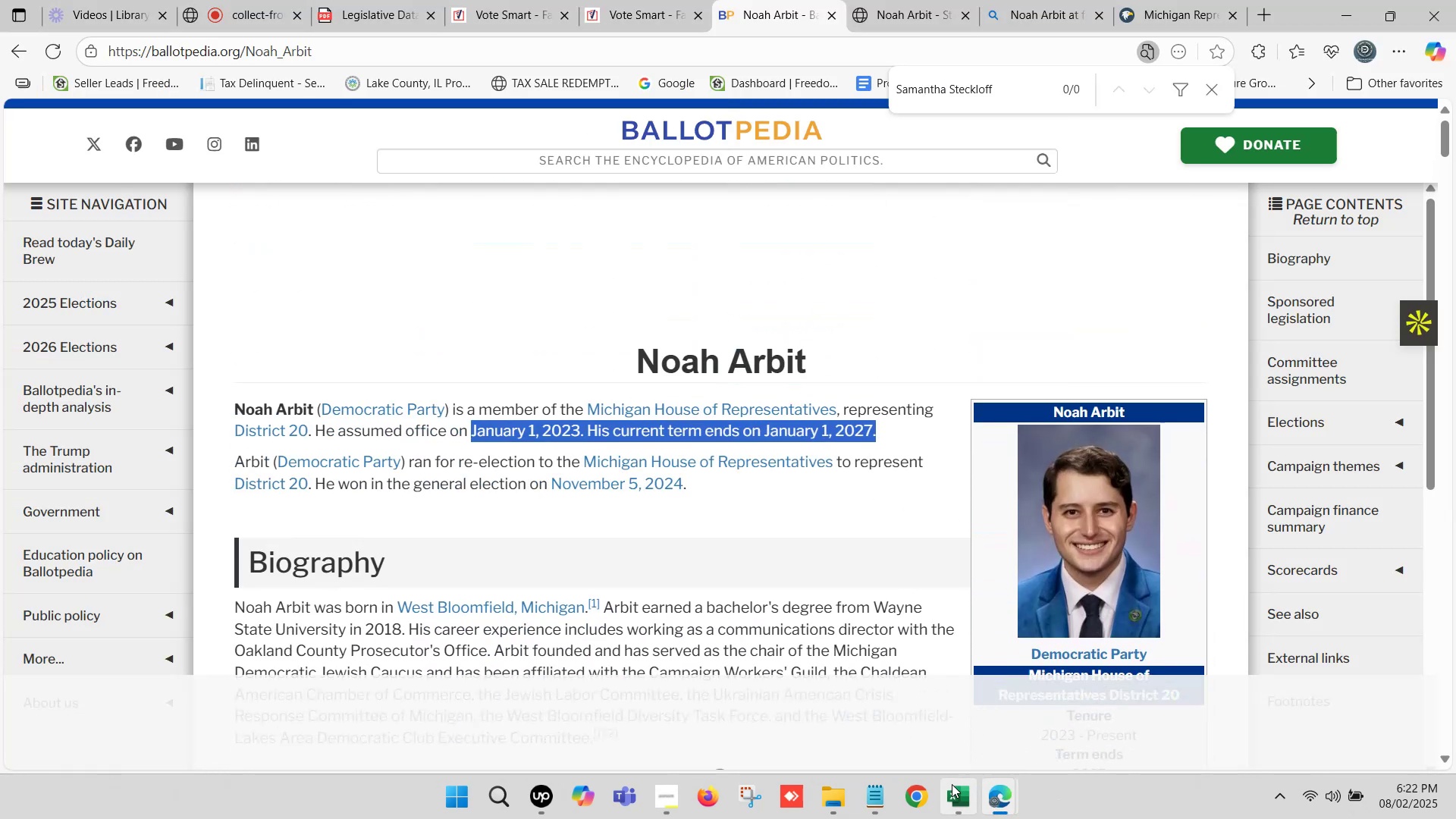 
scroll: coordinate [674, 474], scroll_direction: down, amount: 4.0
 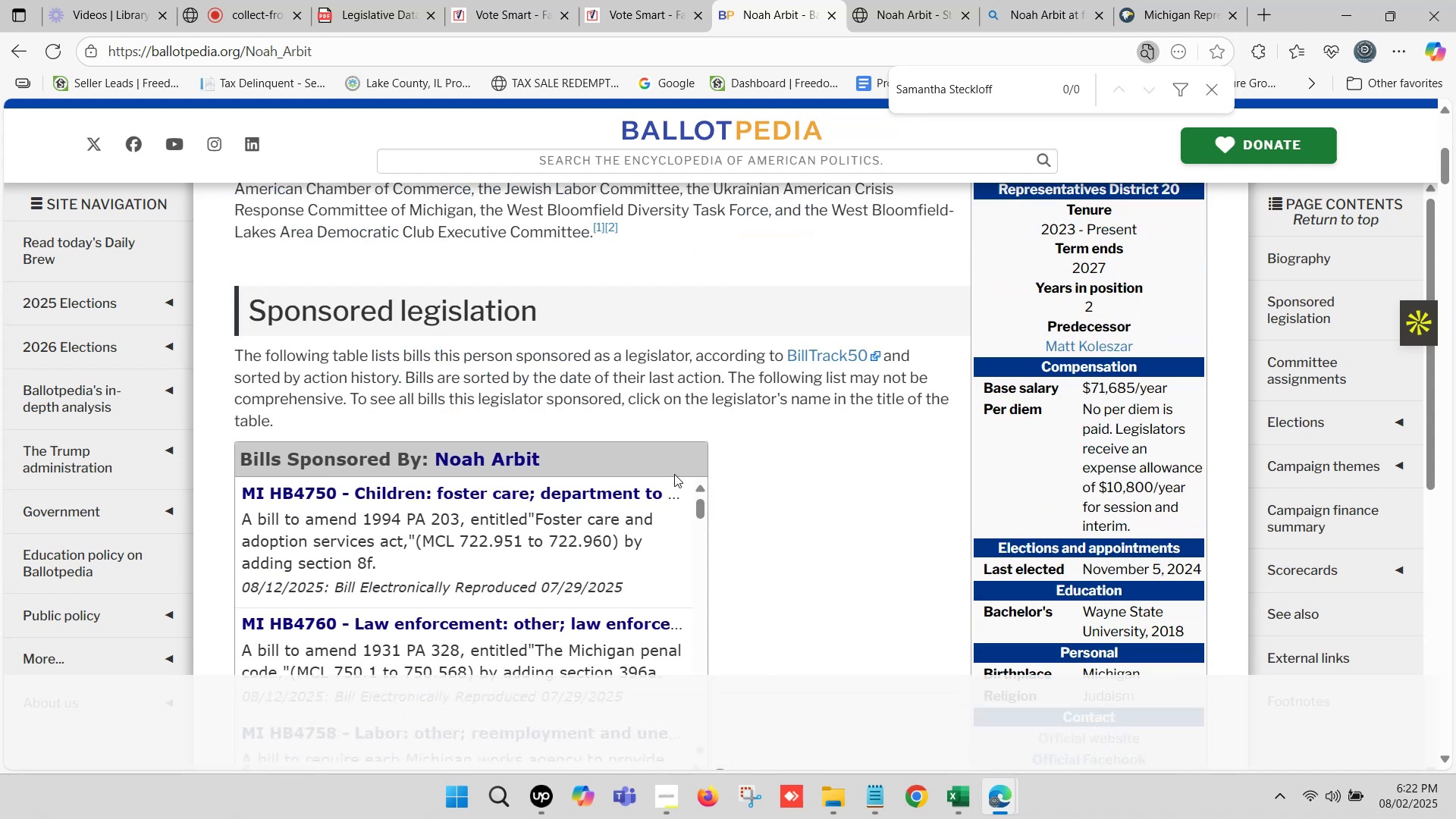 
scroll: coordinate [889, 414], scroll_direction: up, amount: 12.0
 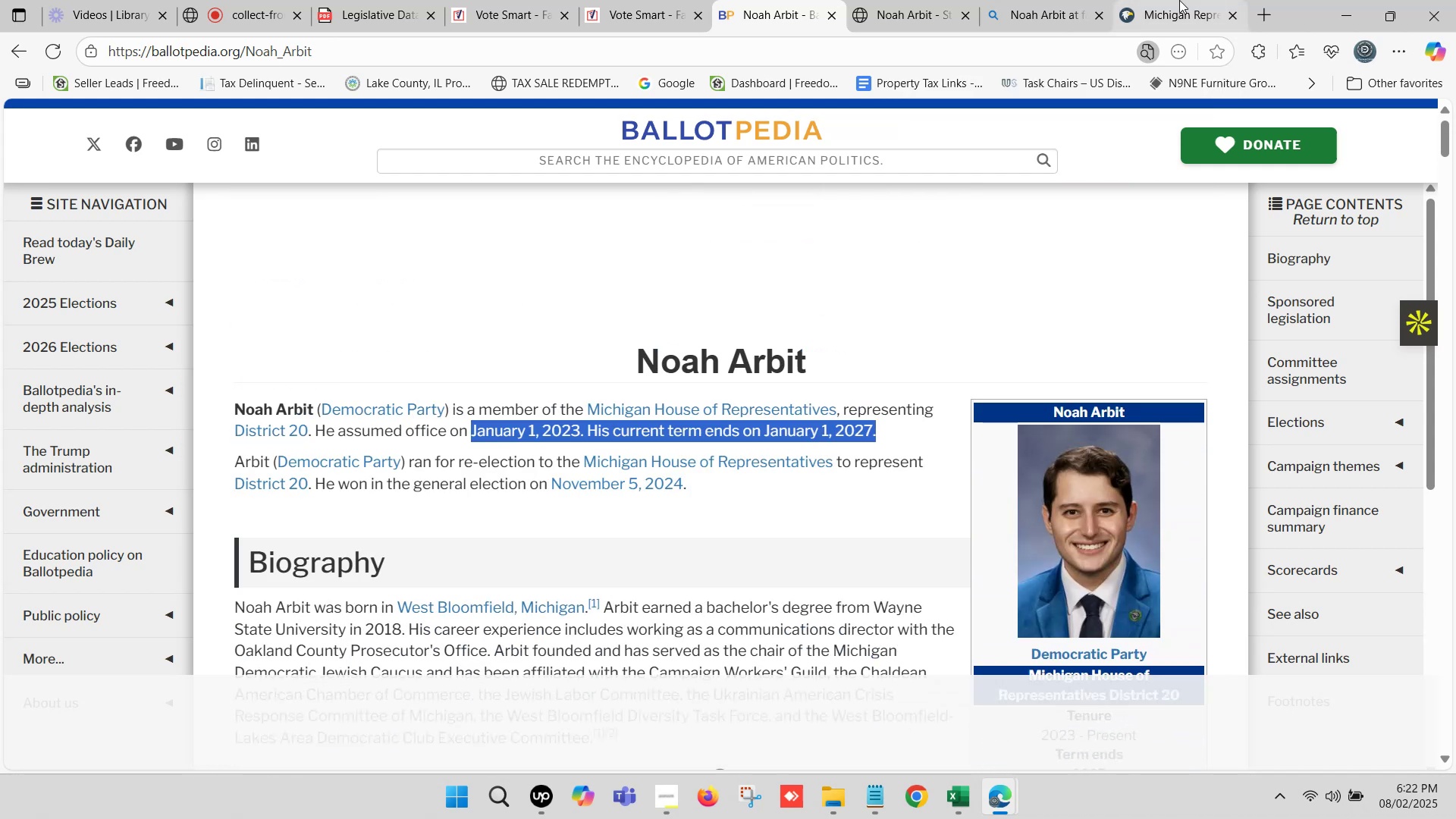 
double_click([1179, 0])
 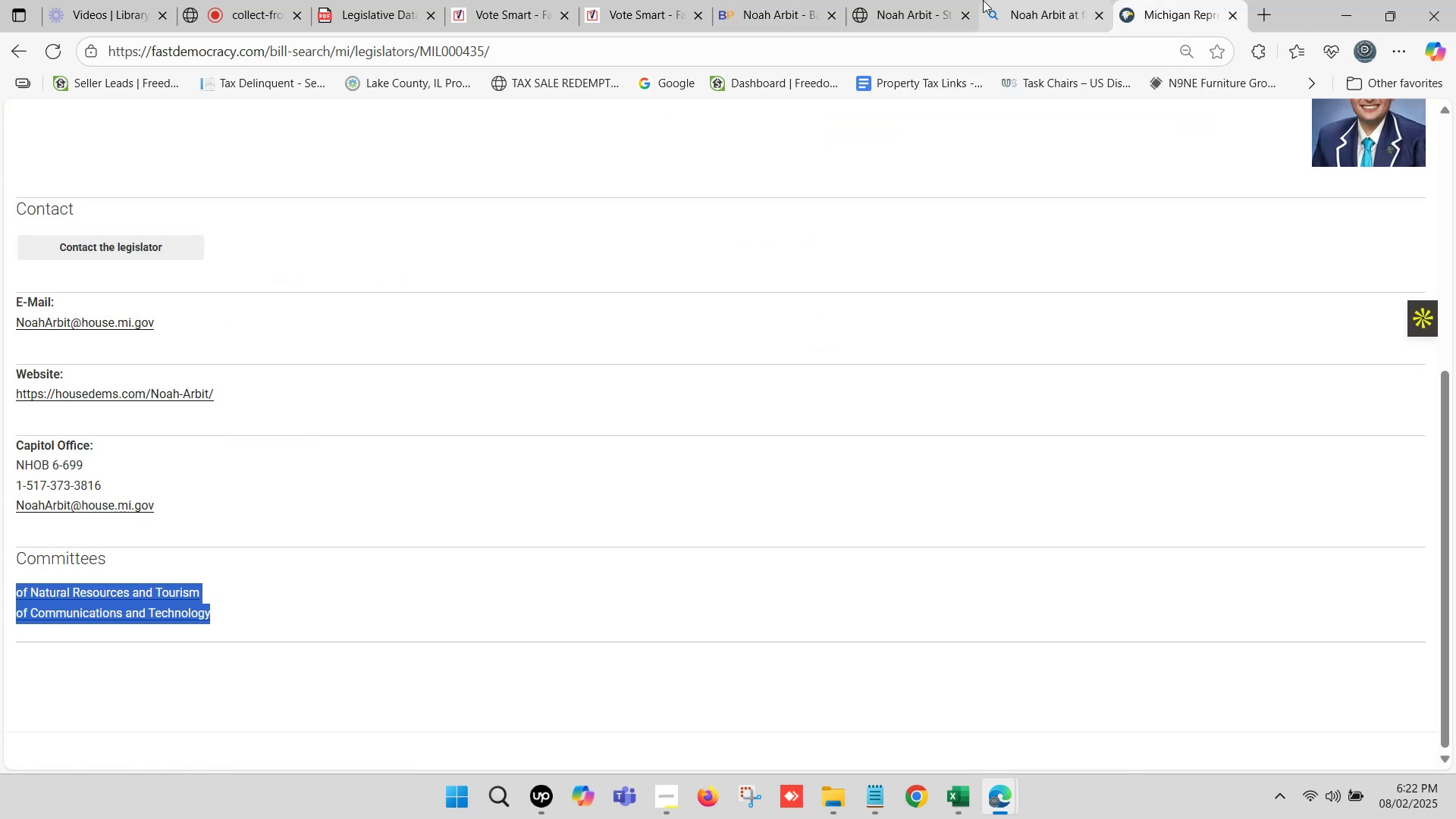 
left_click([924, 0])
 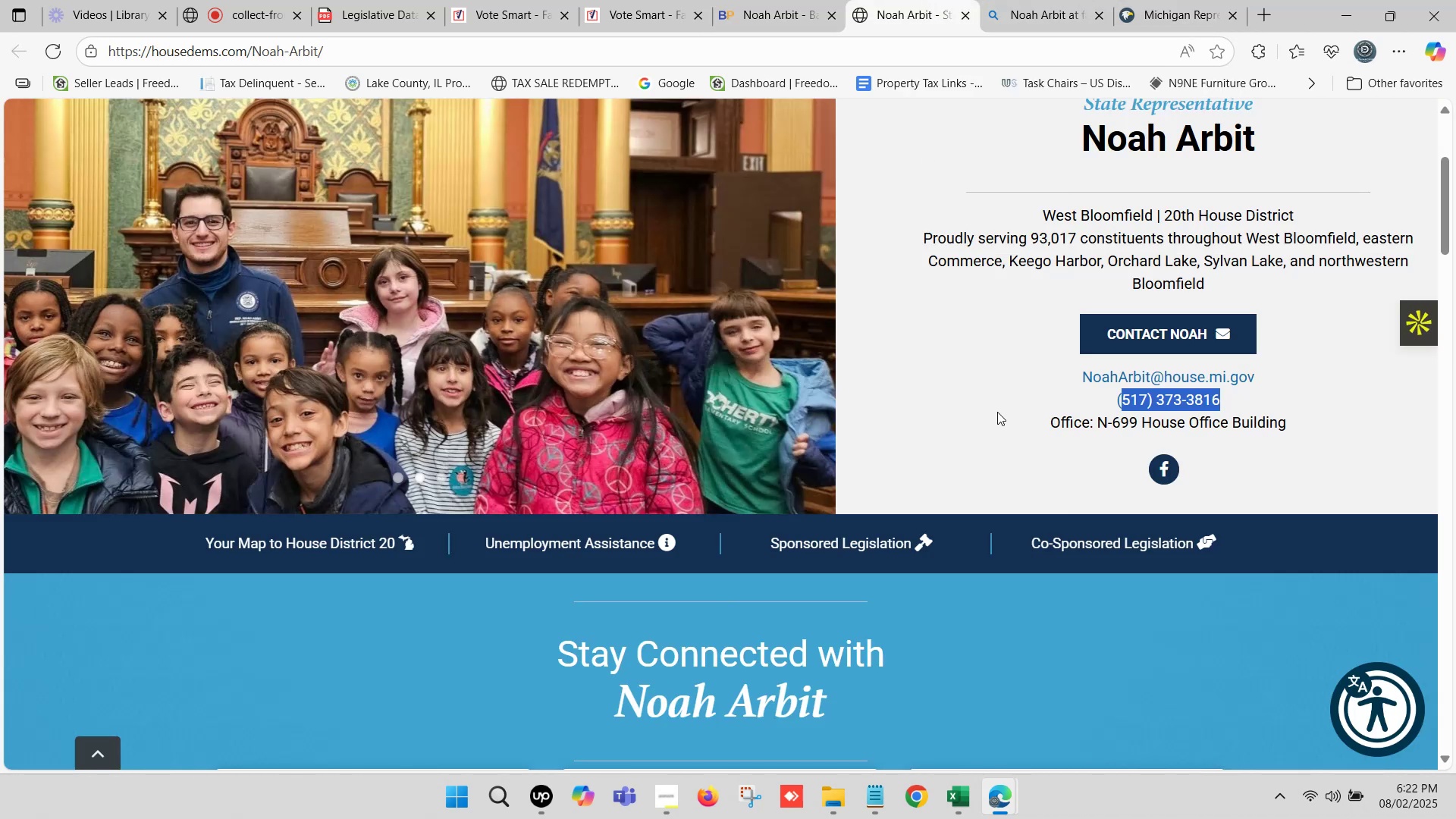 
scroll: coordinate [999, 395], scroll_direction: up, amount: 9.0
 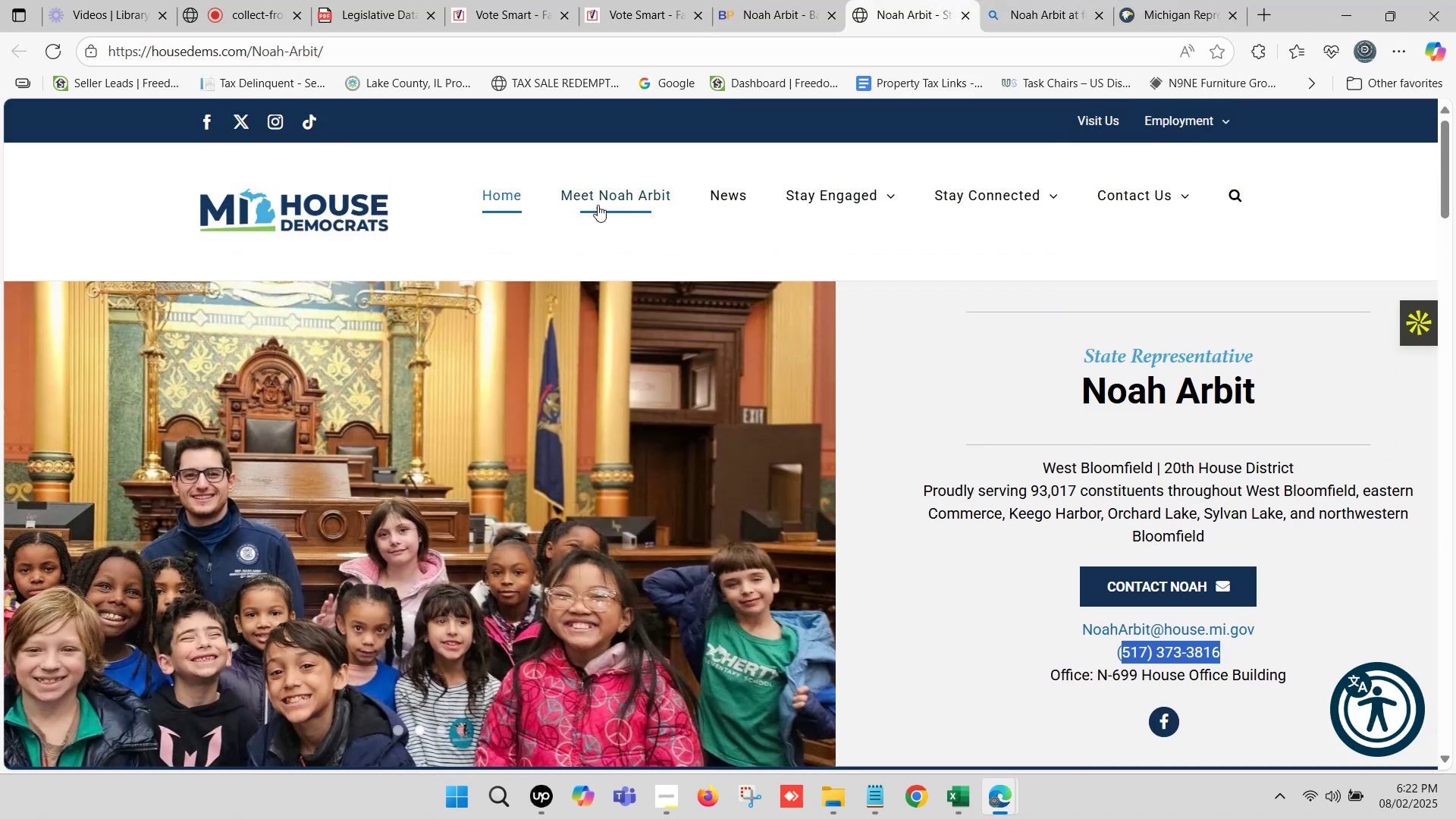 
left_click([607, 190])
 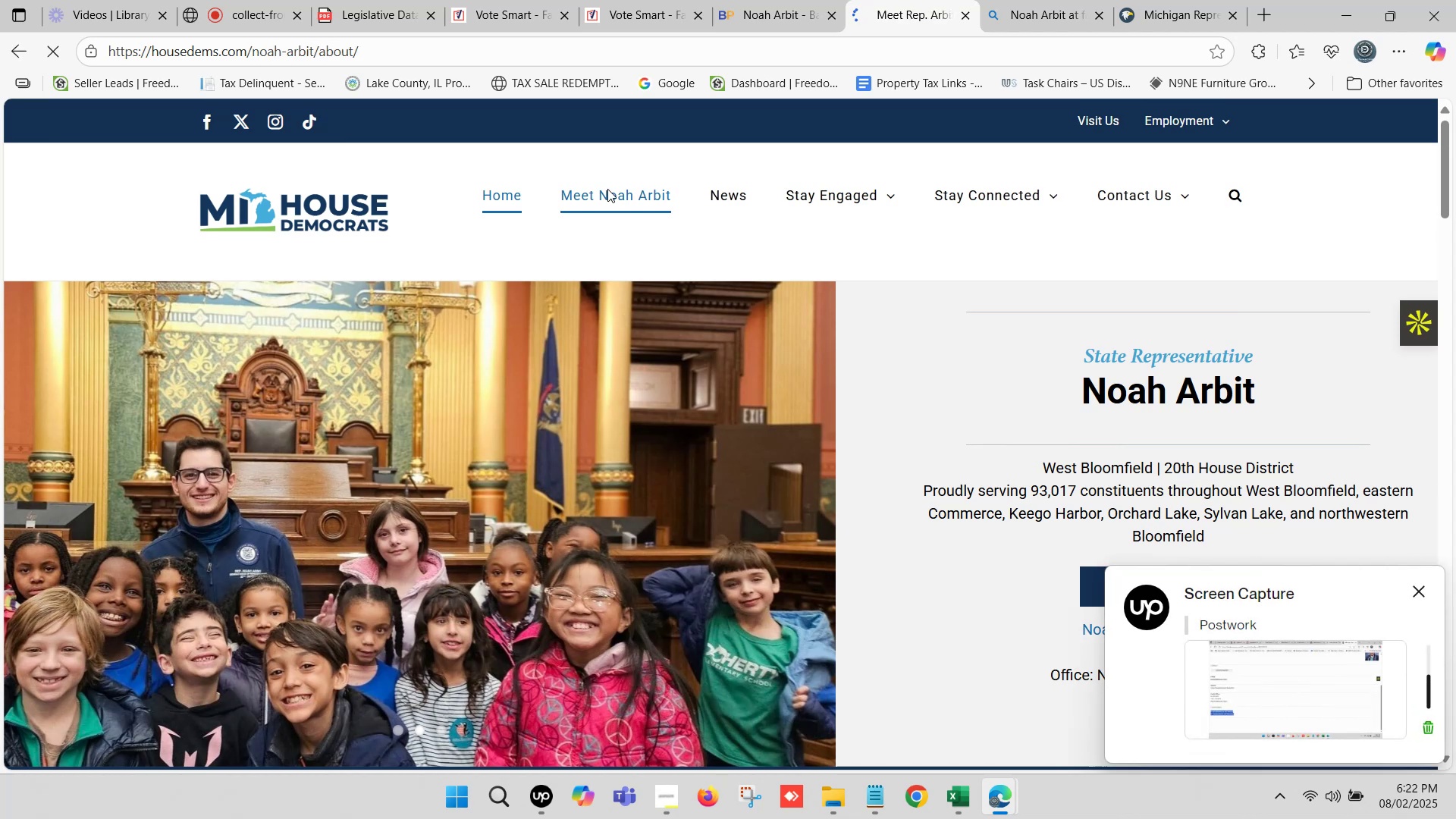 
wait(6.58)
 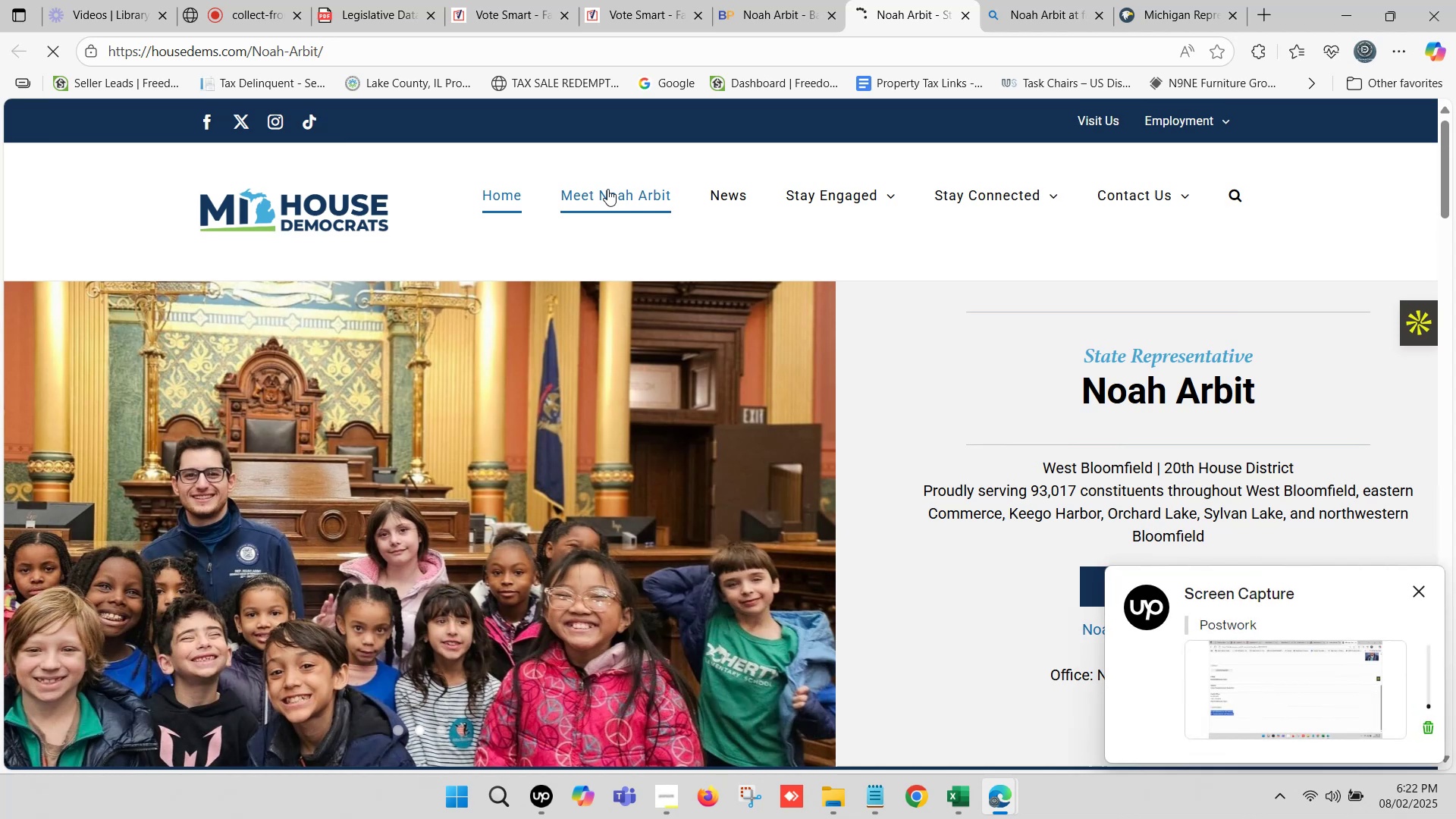 
scroll: coordinate [827, 548], scroll_direction: down, amount: 5.0
 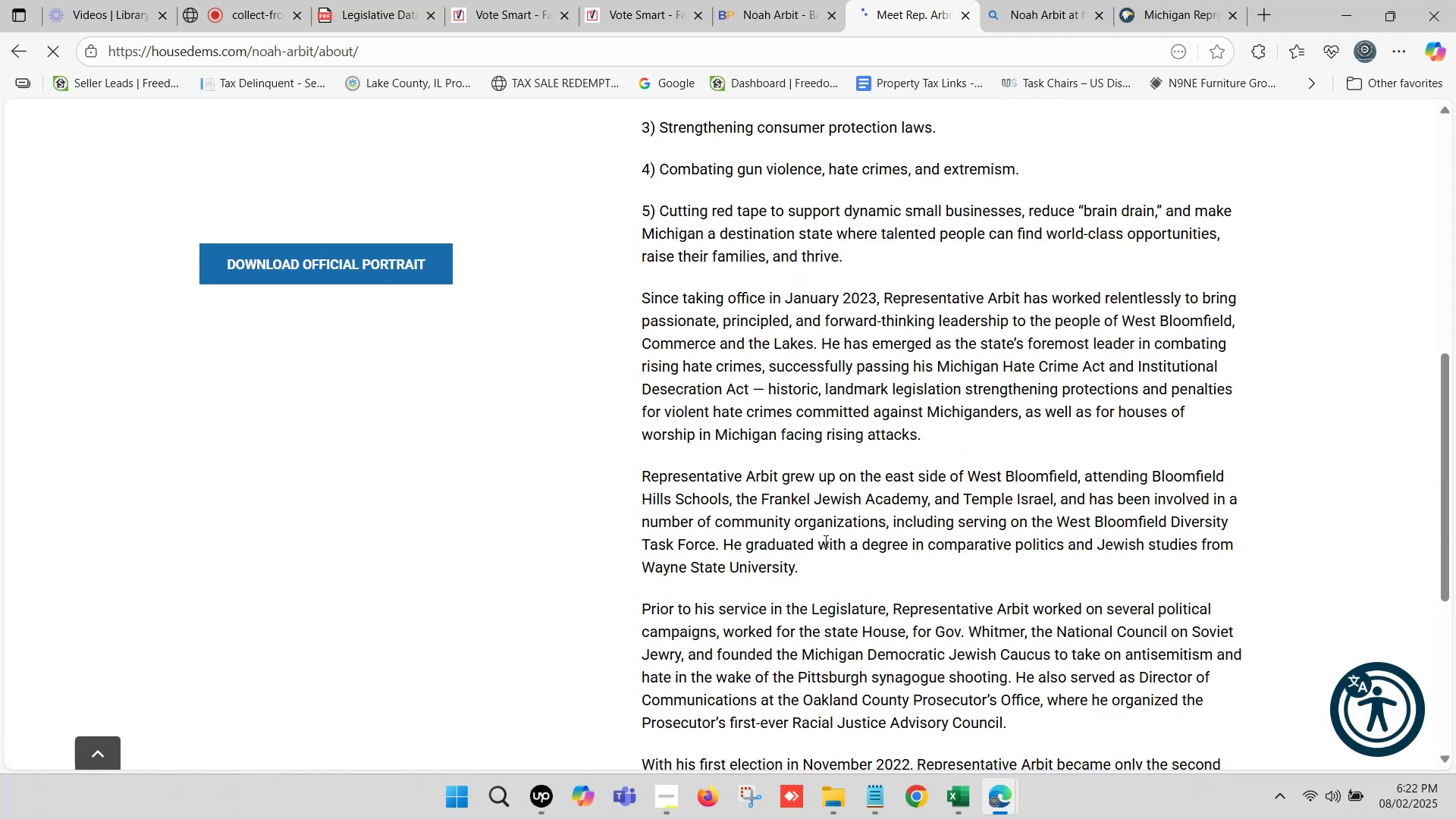 
scroll: coordinate [823, 535], scroll_direction: up, amount: 2.0
 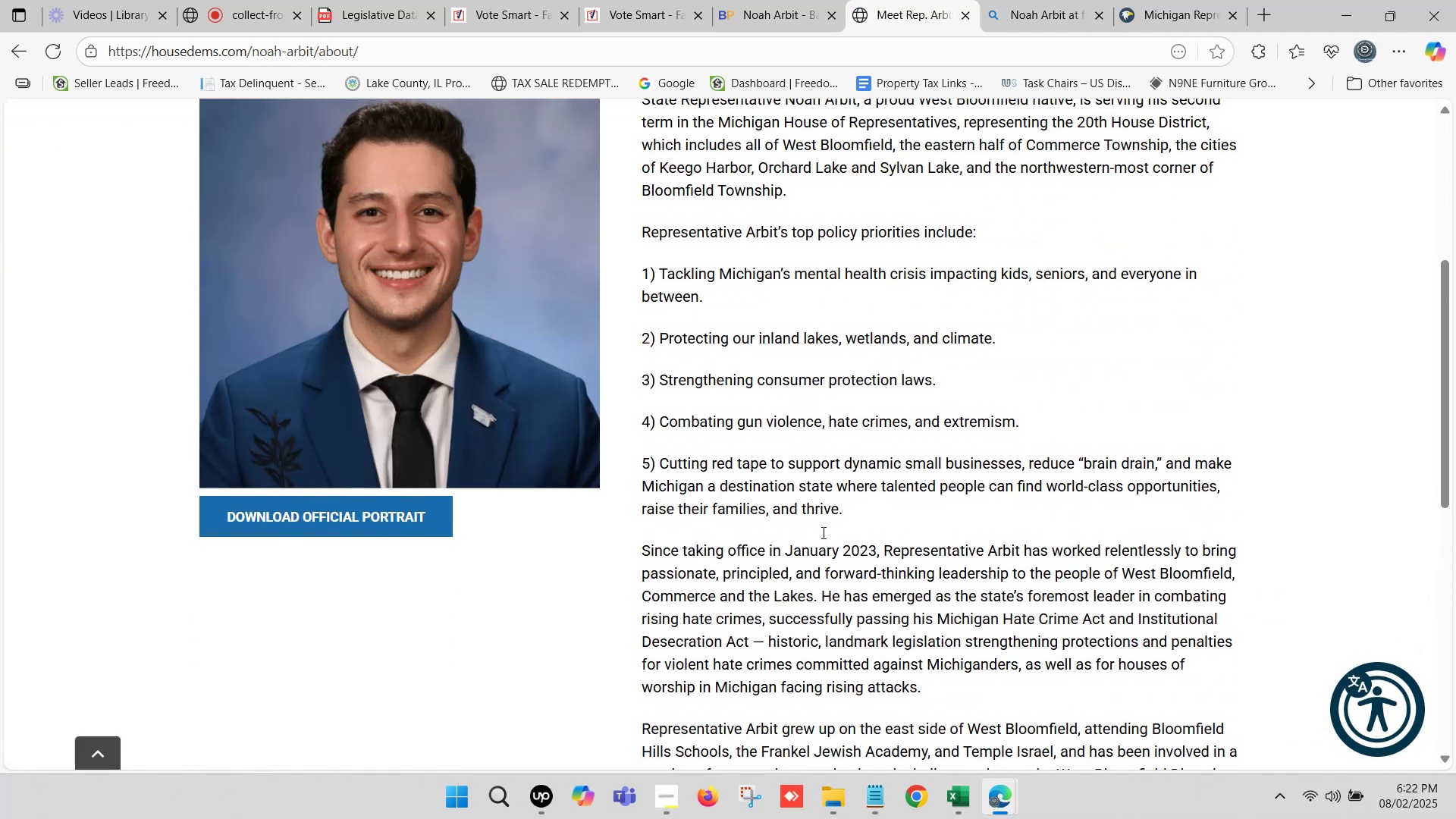 
scroll: coordinate [451, 533], scroll_direction: down, amount: 7.0
 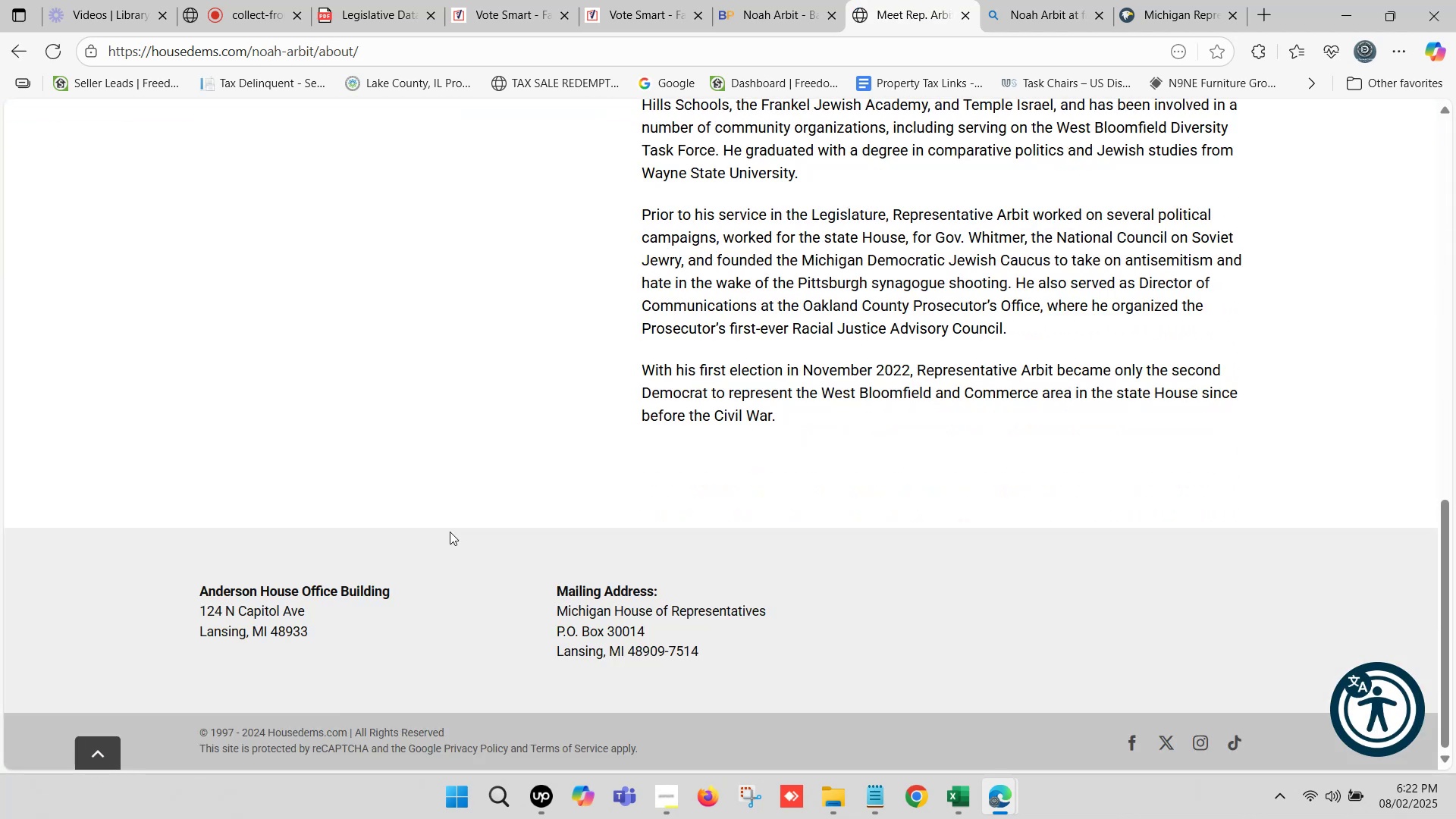 
scroll: coordinate [837, 441], scroll_direction: up, amount: 4.0
 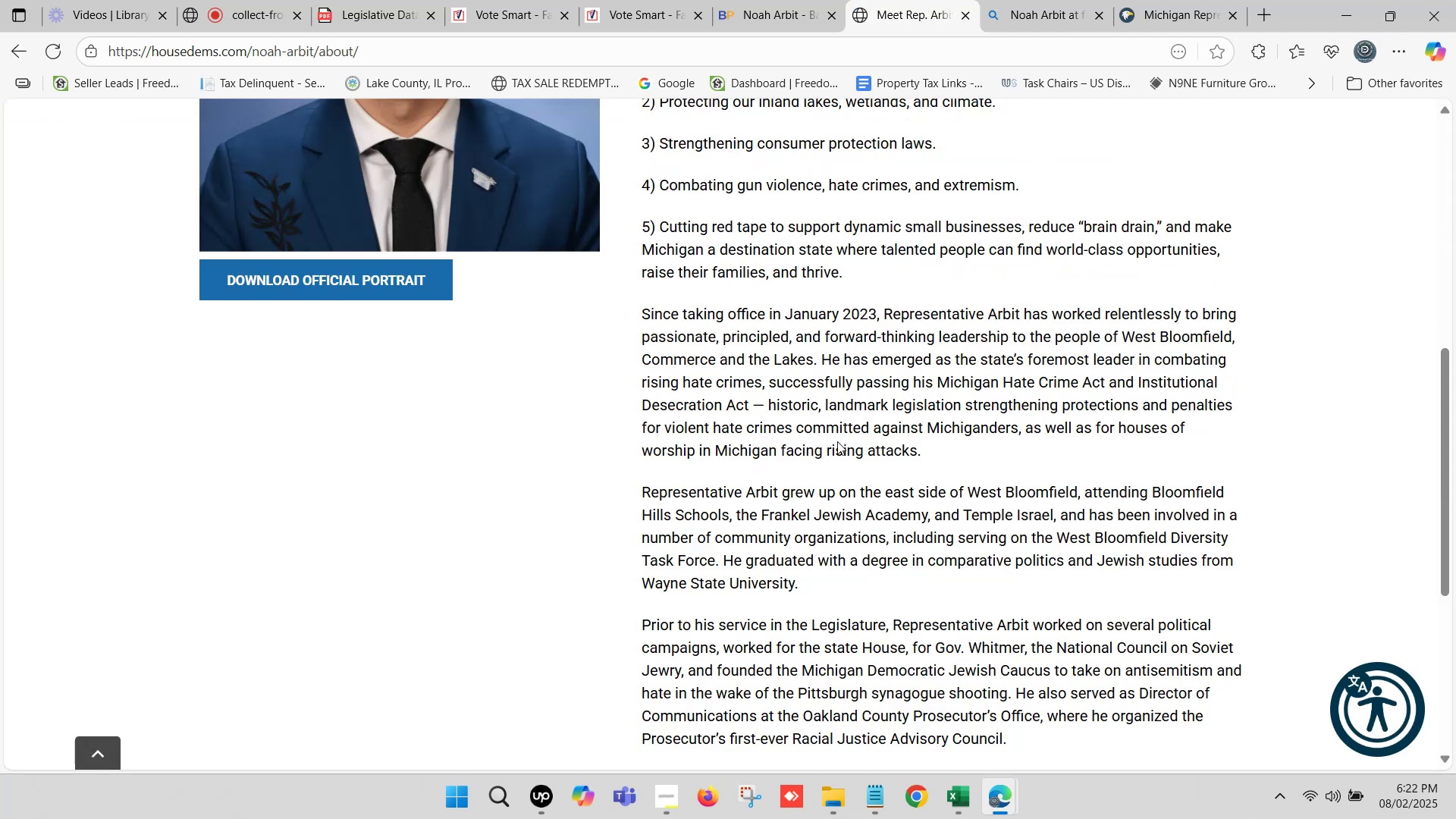 
key(Control+F)
 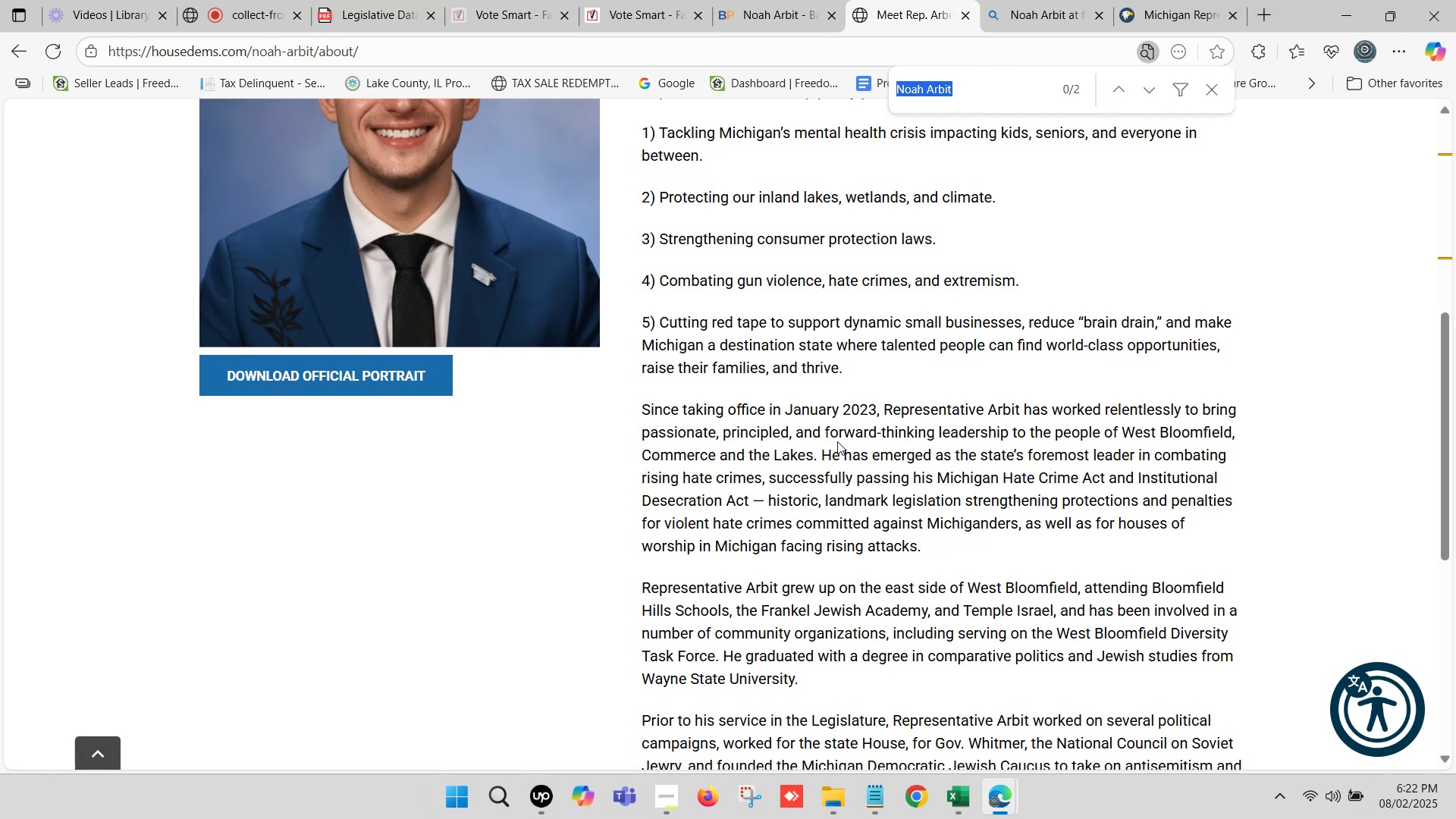 
type(comm)
 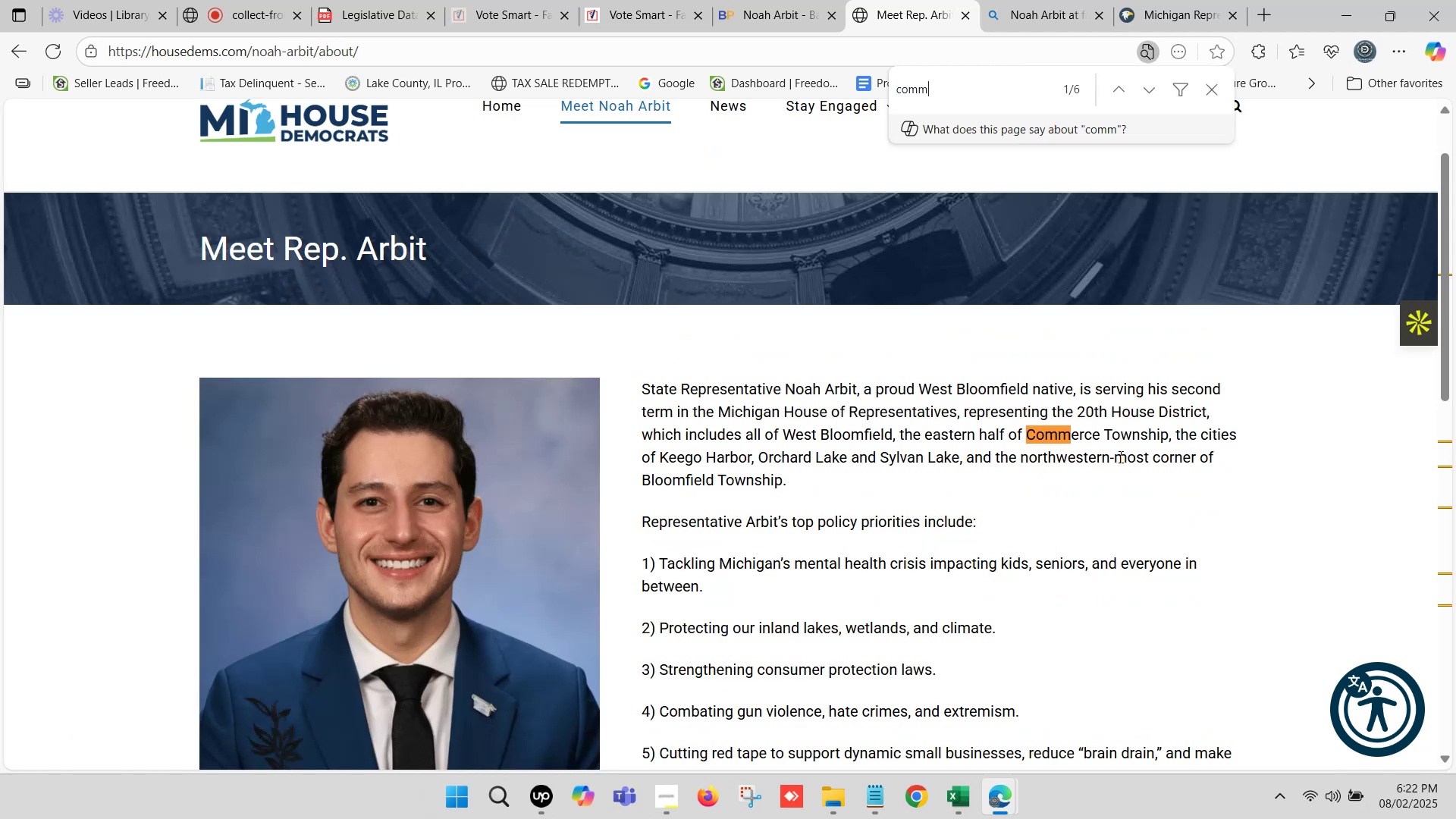 
left_click([1147, 88])
 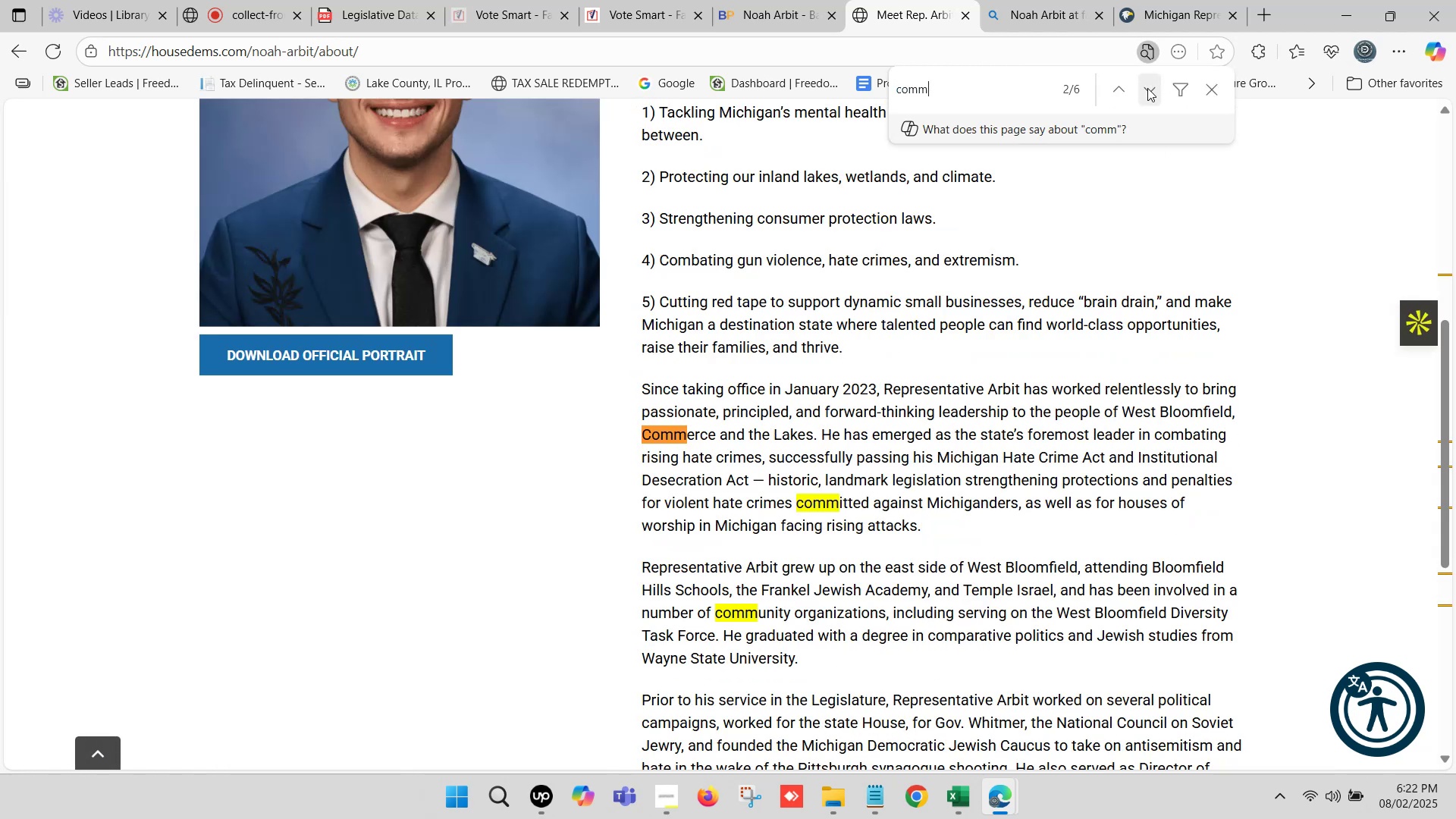 
left_click([1147, 88])
 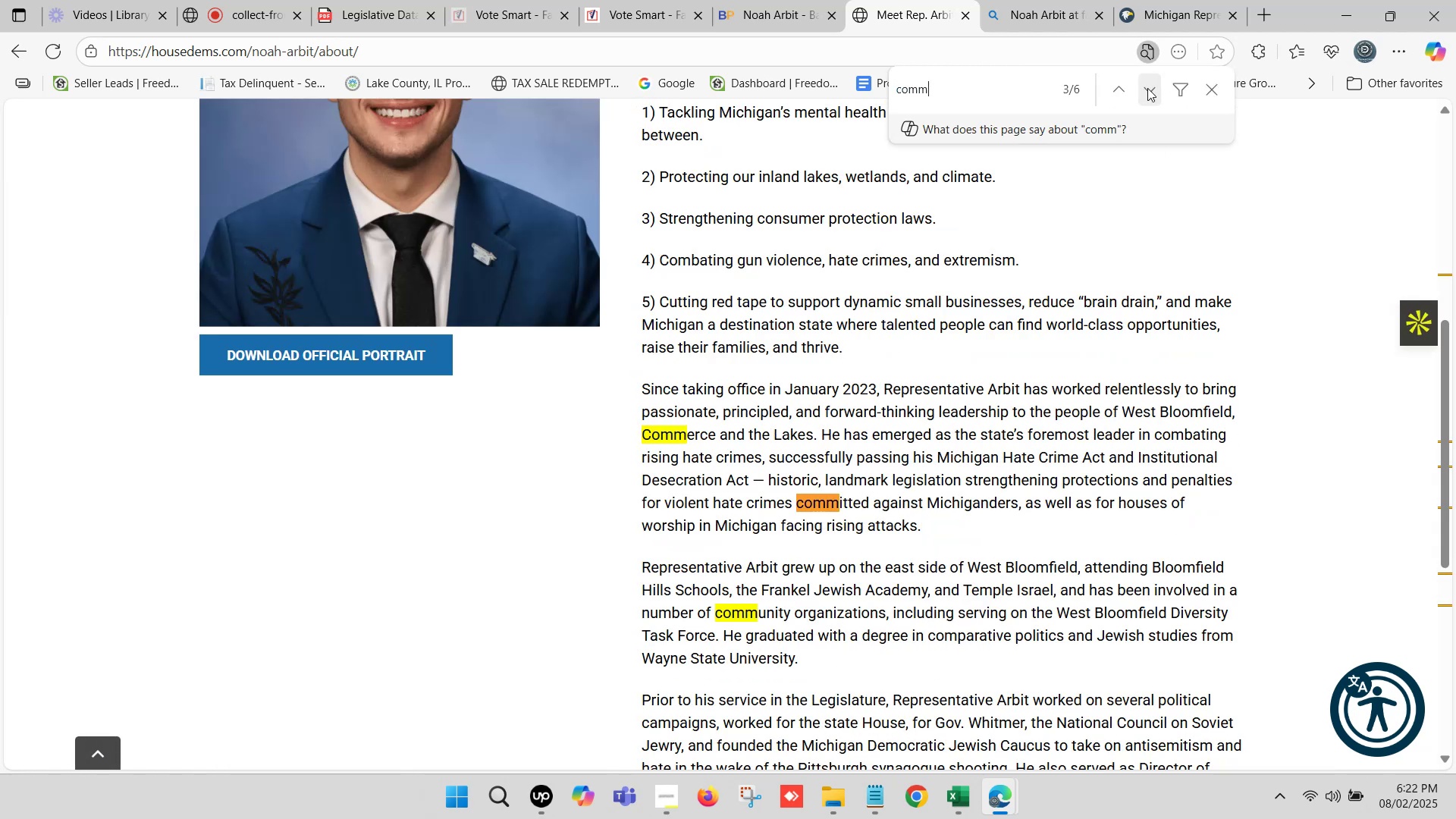 
left_click([1147, 88])
 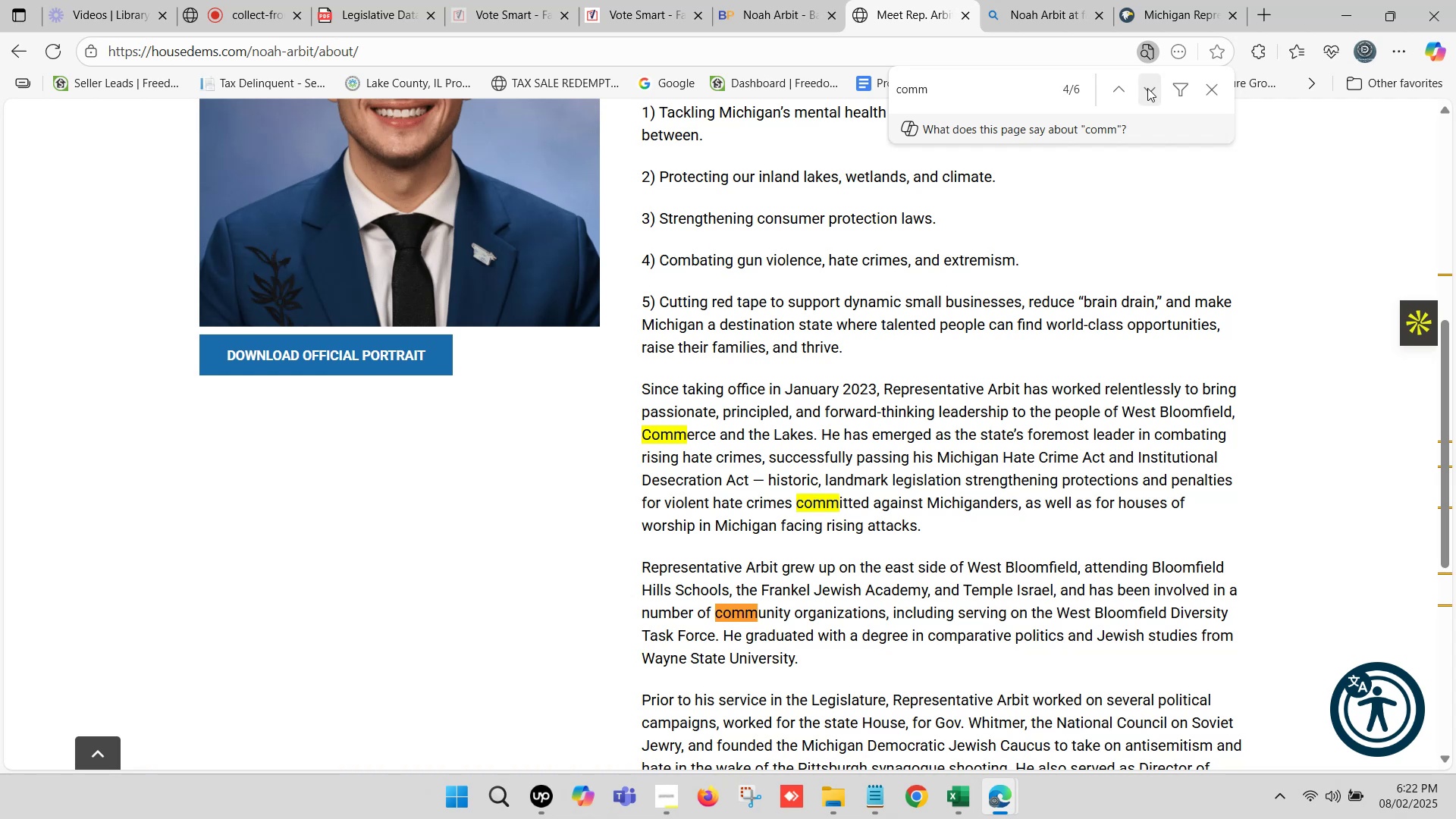 
left_click([1147, 88])
 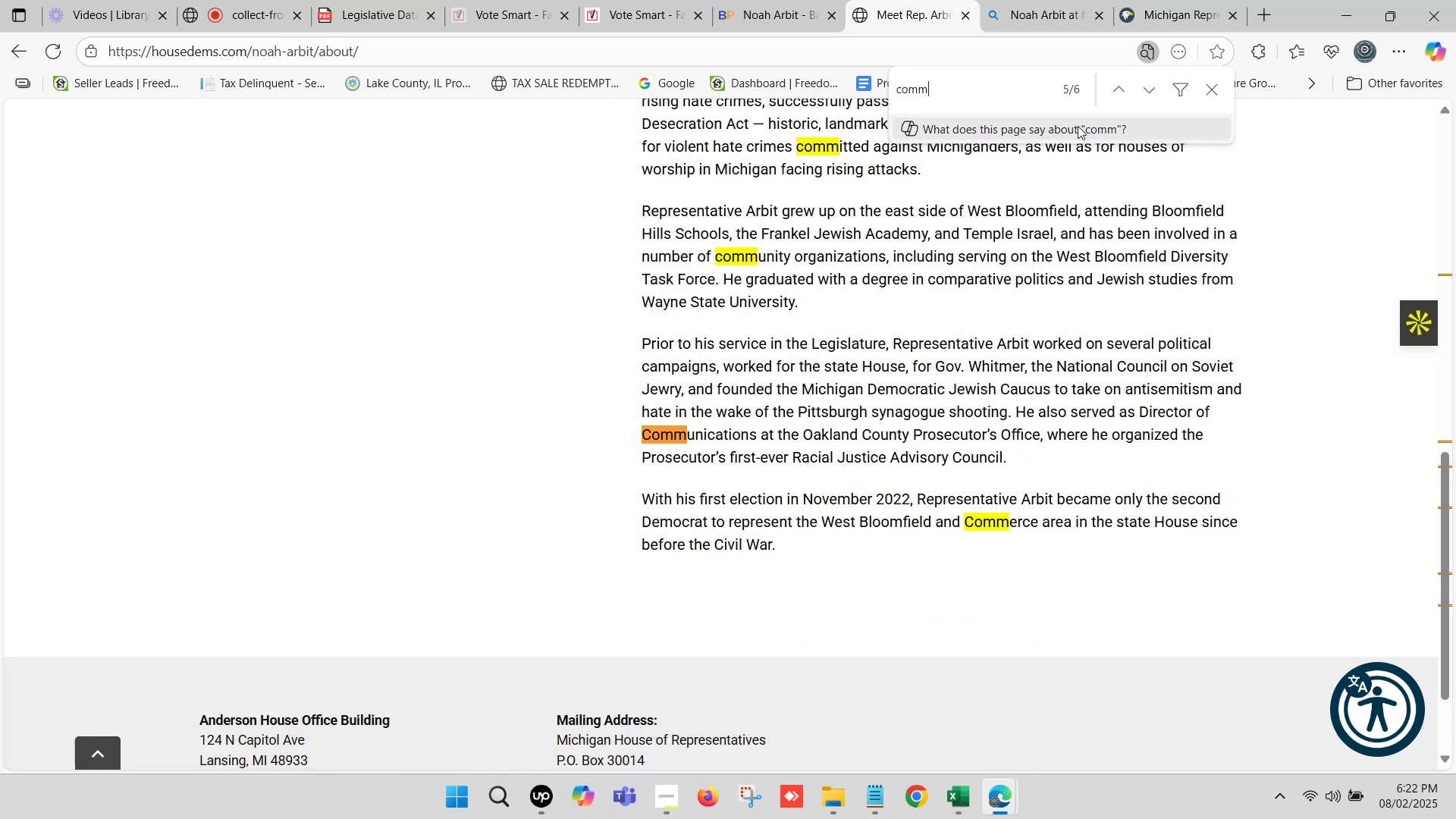 
left_click([967, 14])
 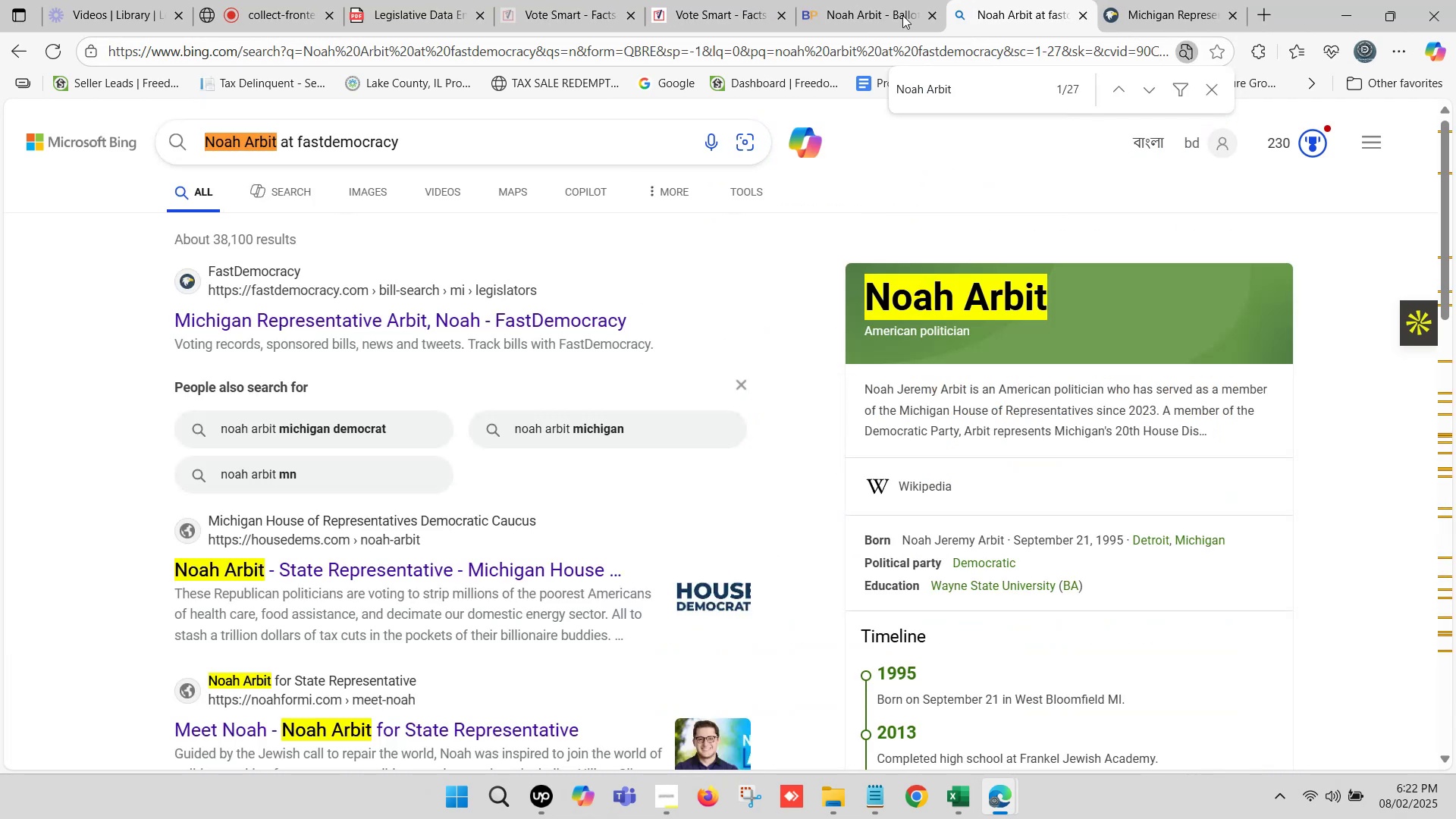 
double_click([887, 0])
 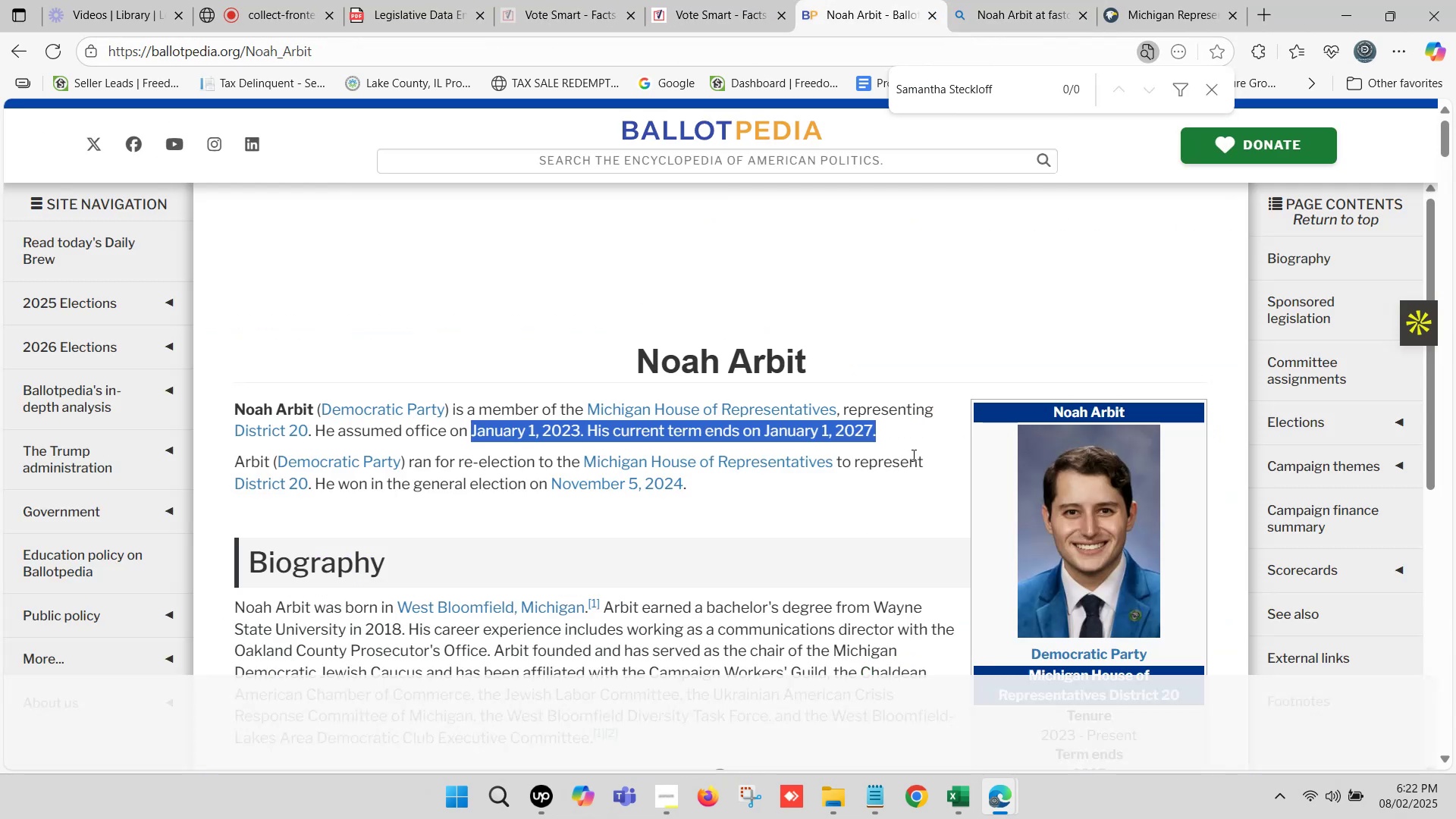 
scroll: coordinate [890, 431], scroll_direction: up, amount: 5.0
 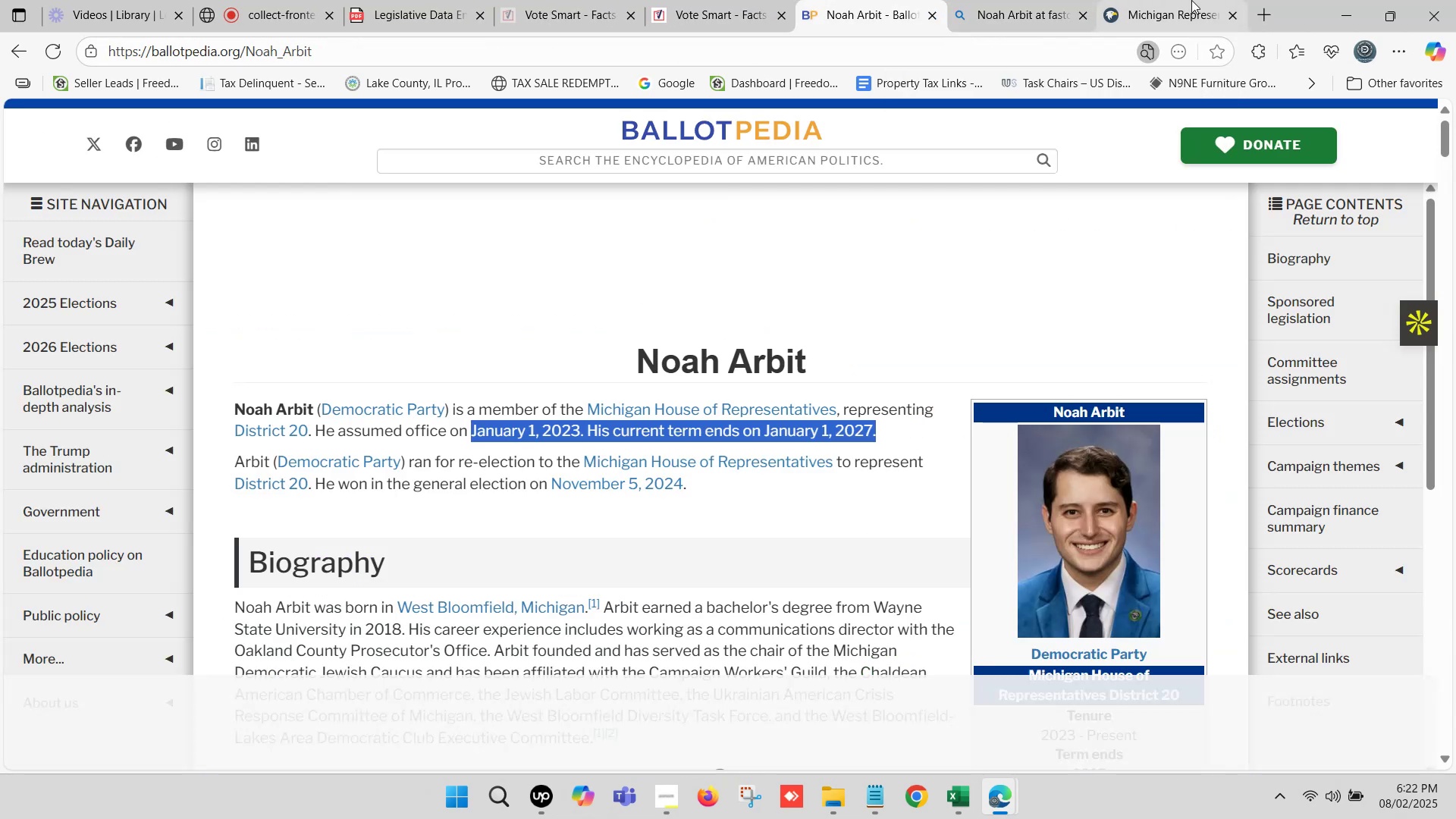 
double_click([1191, 0])
 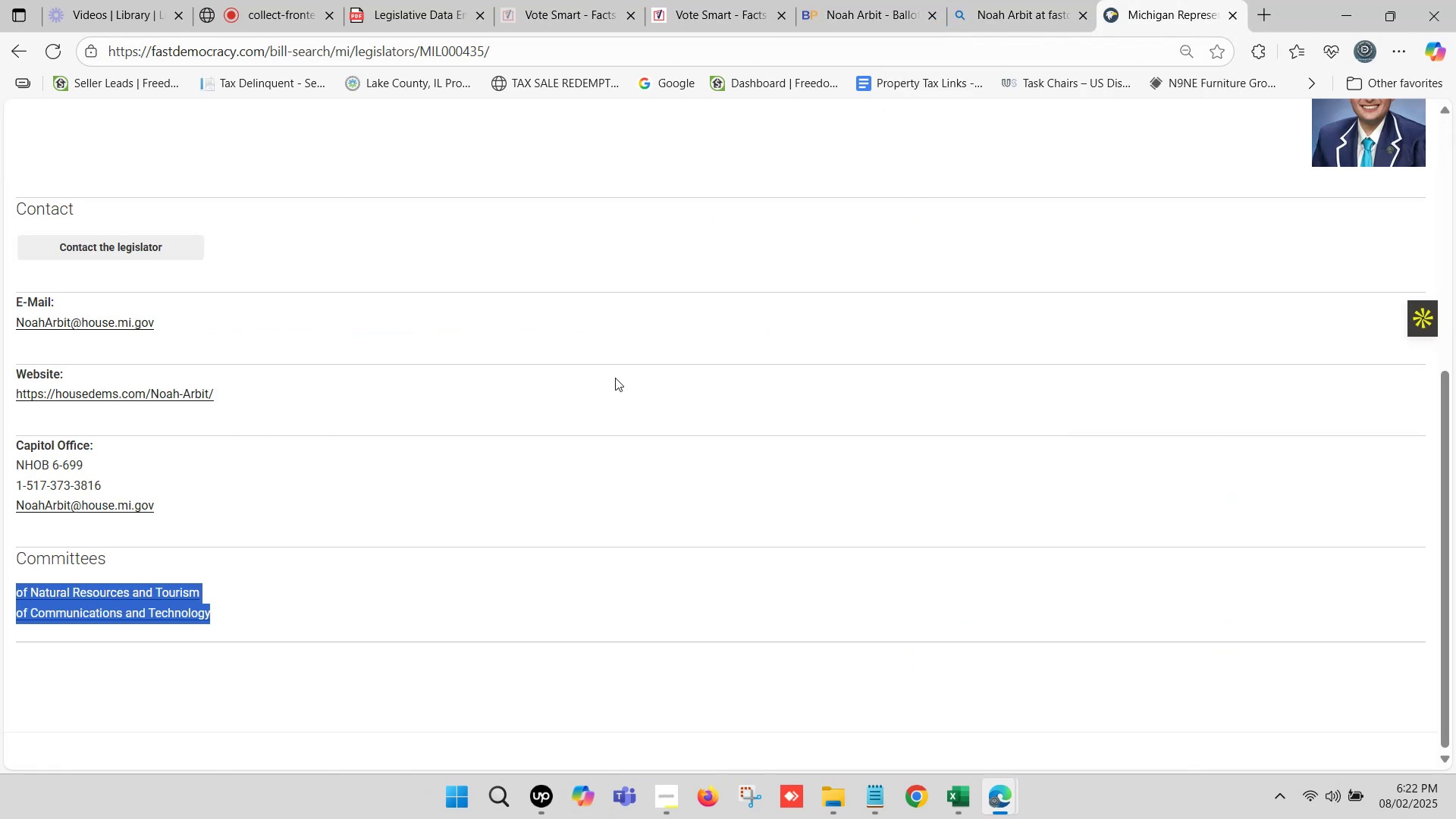 
scroll: coordinate [761, 350], scroll_direction: up, amount: 11.0
 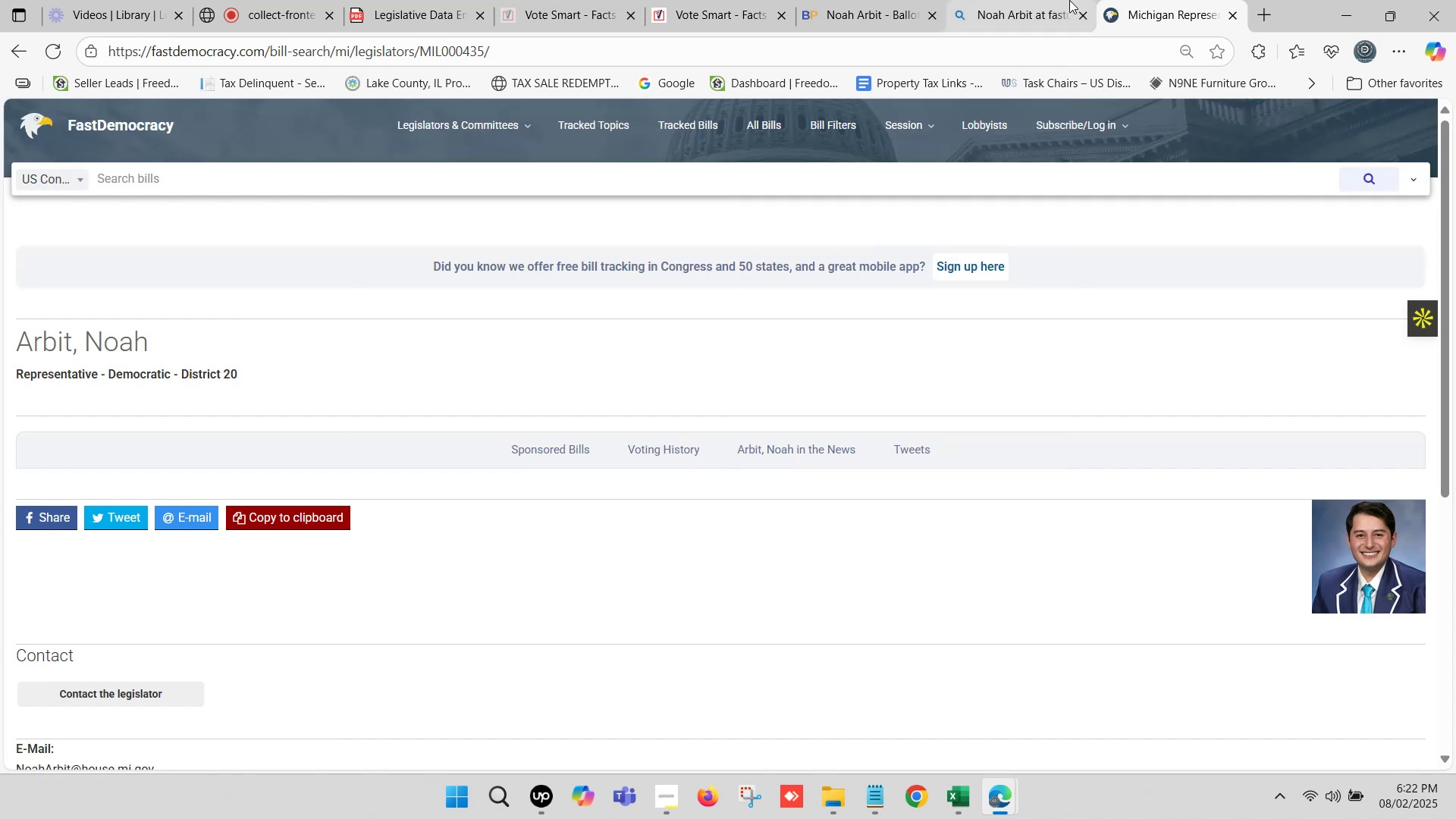 
left_click([1051, 0])
 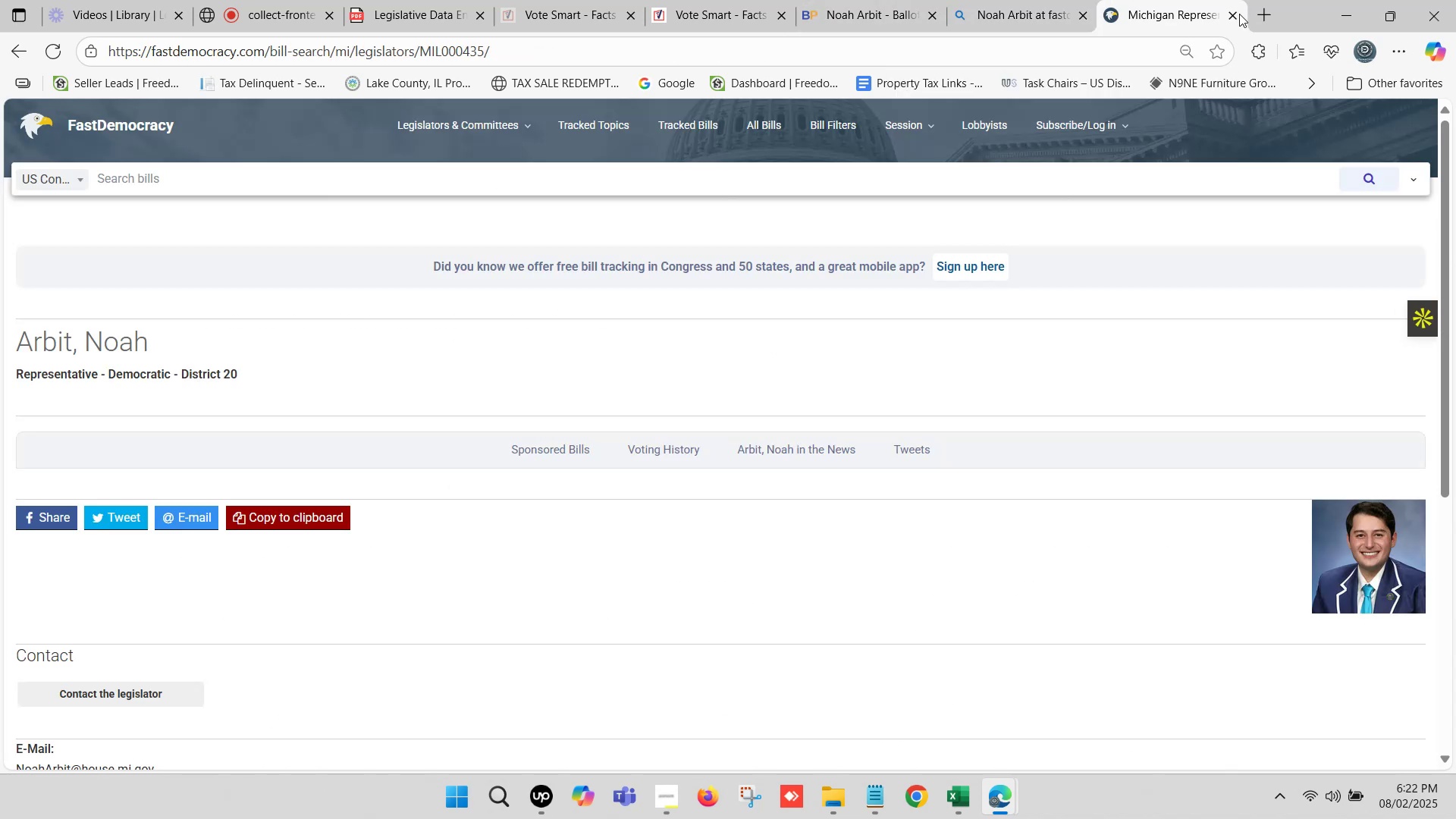 
left_click([1238, 14])
 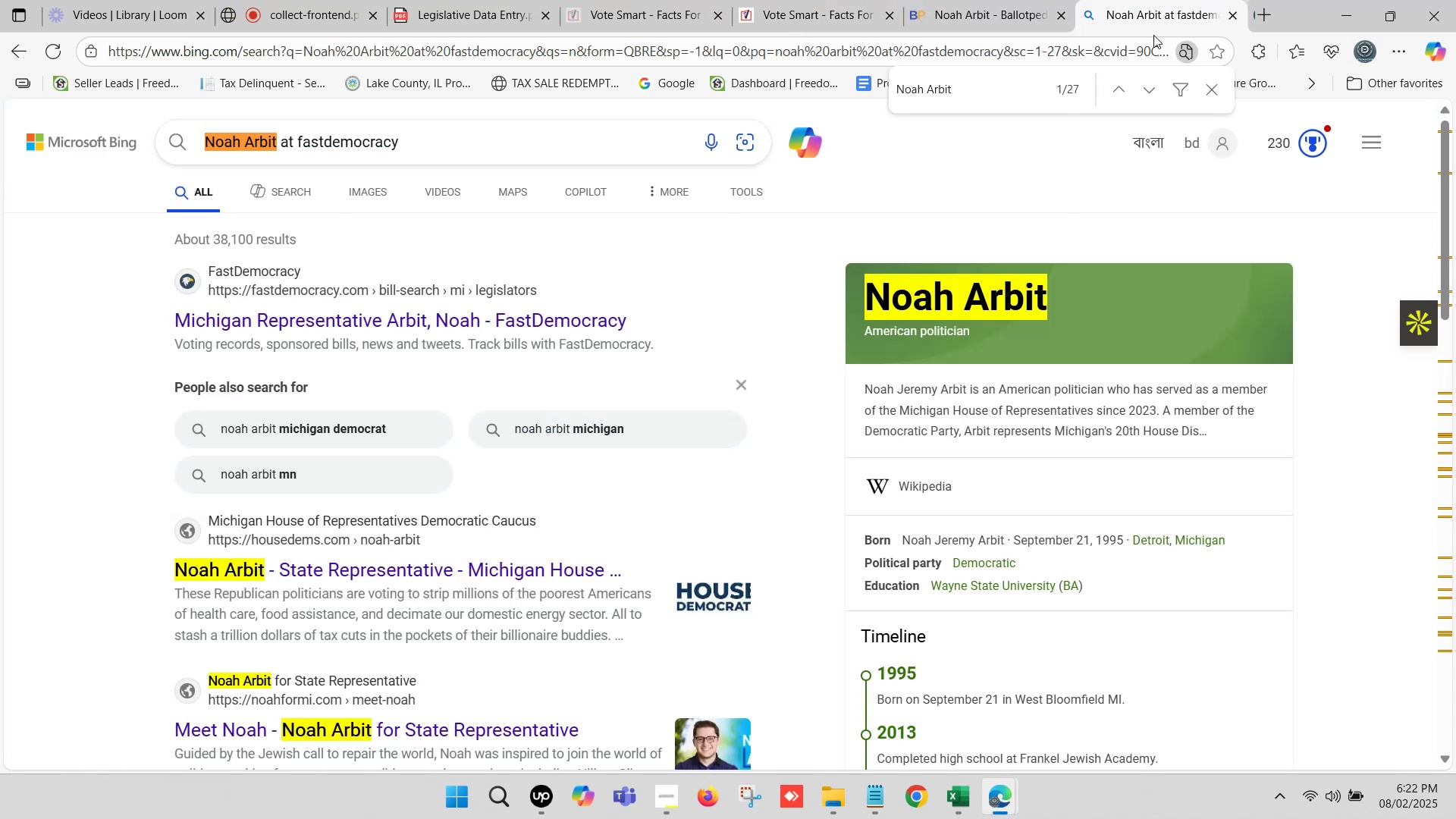 
left_click([970, 19])
 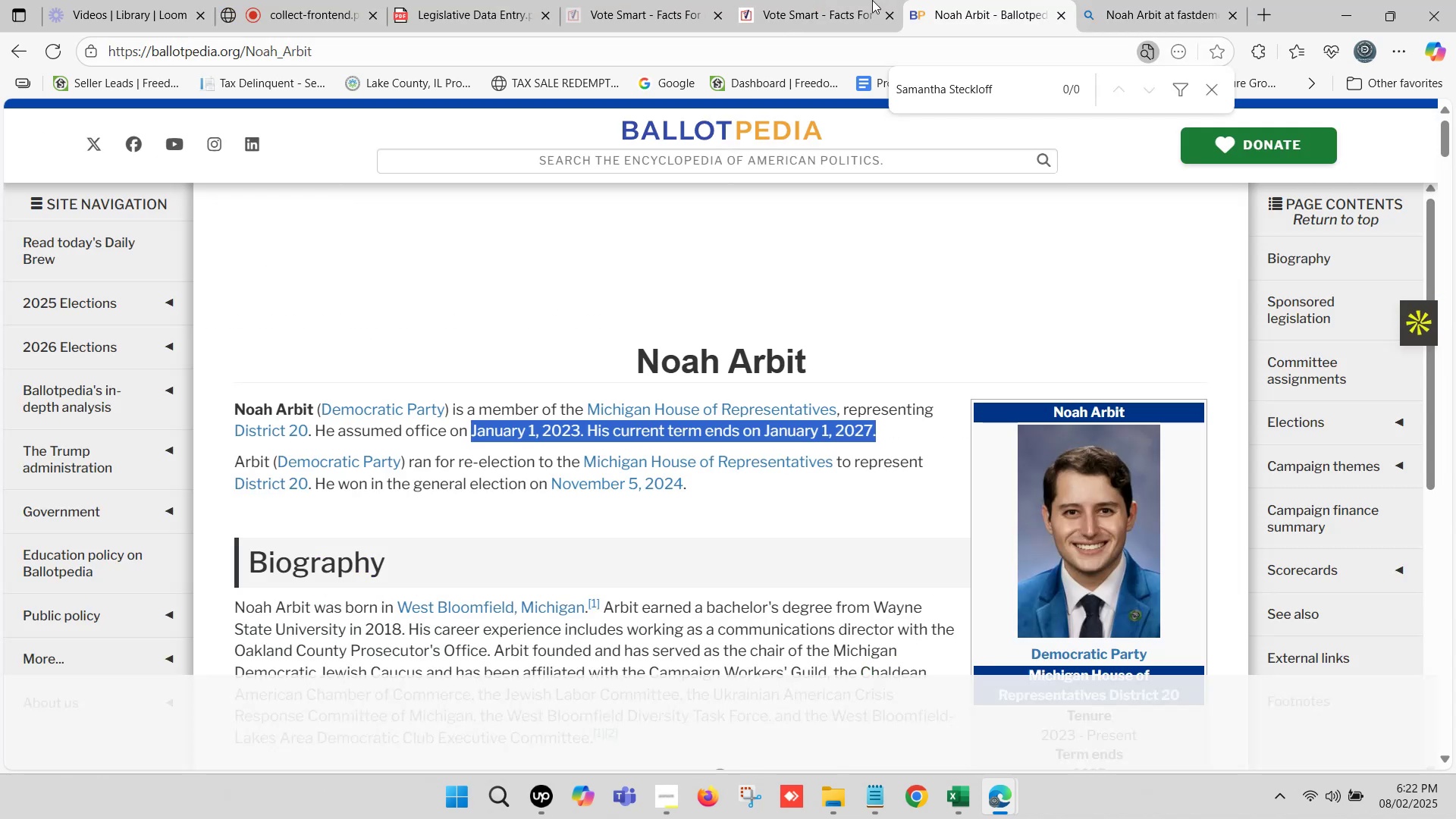 
left_click([866, 0])
 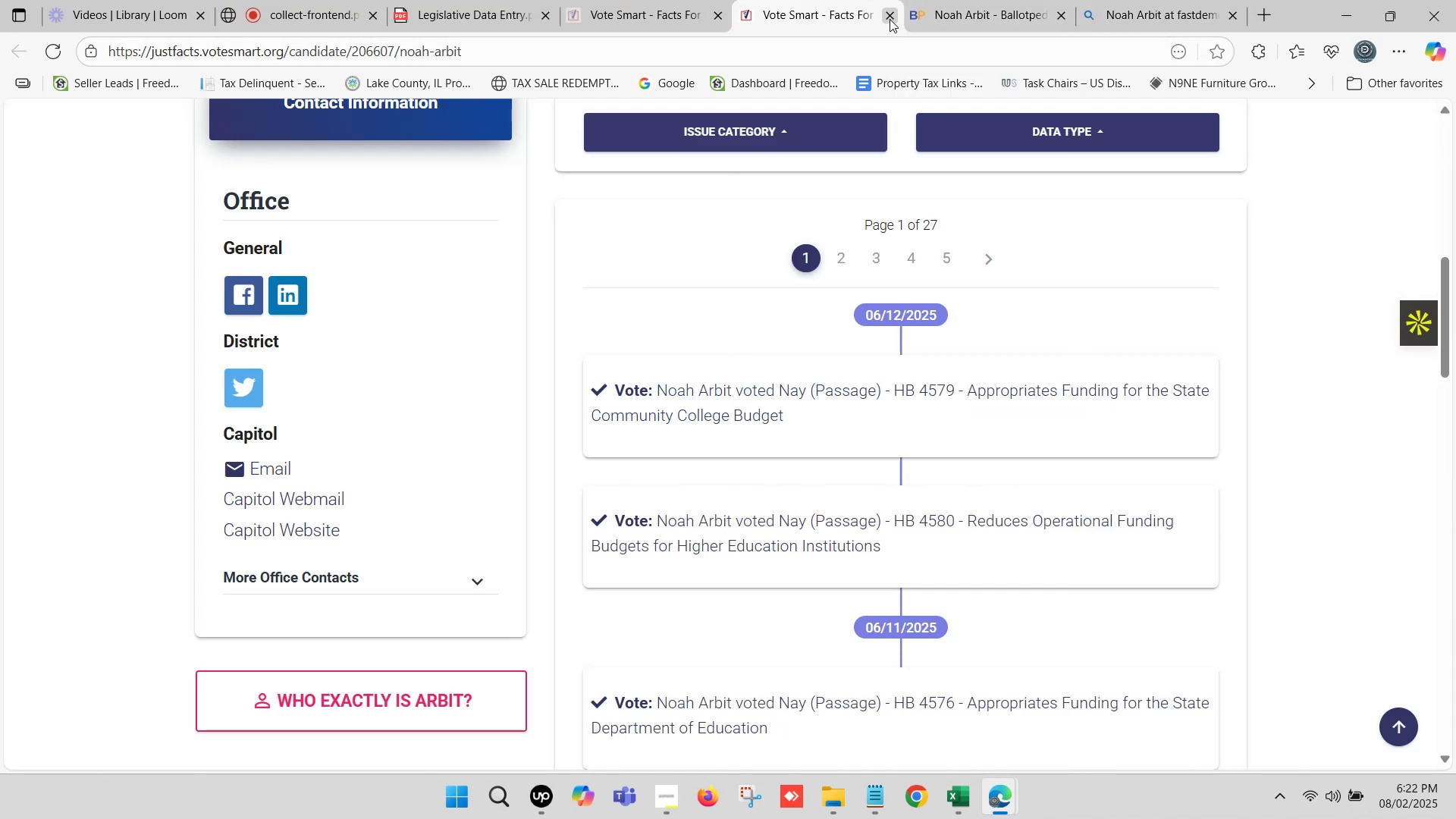 
left_click([890, 19])
 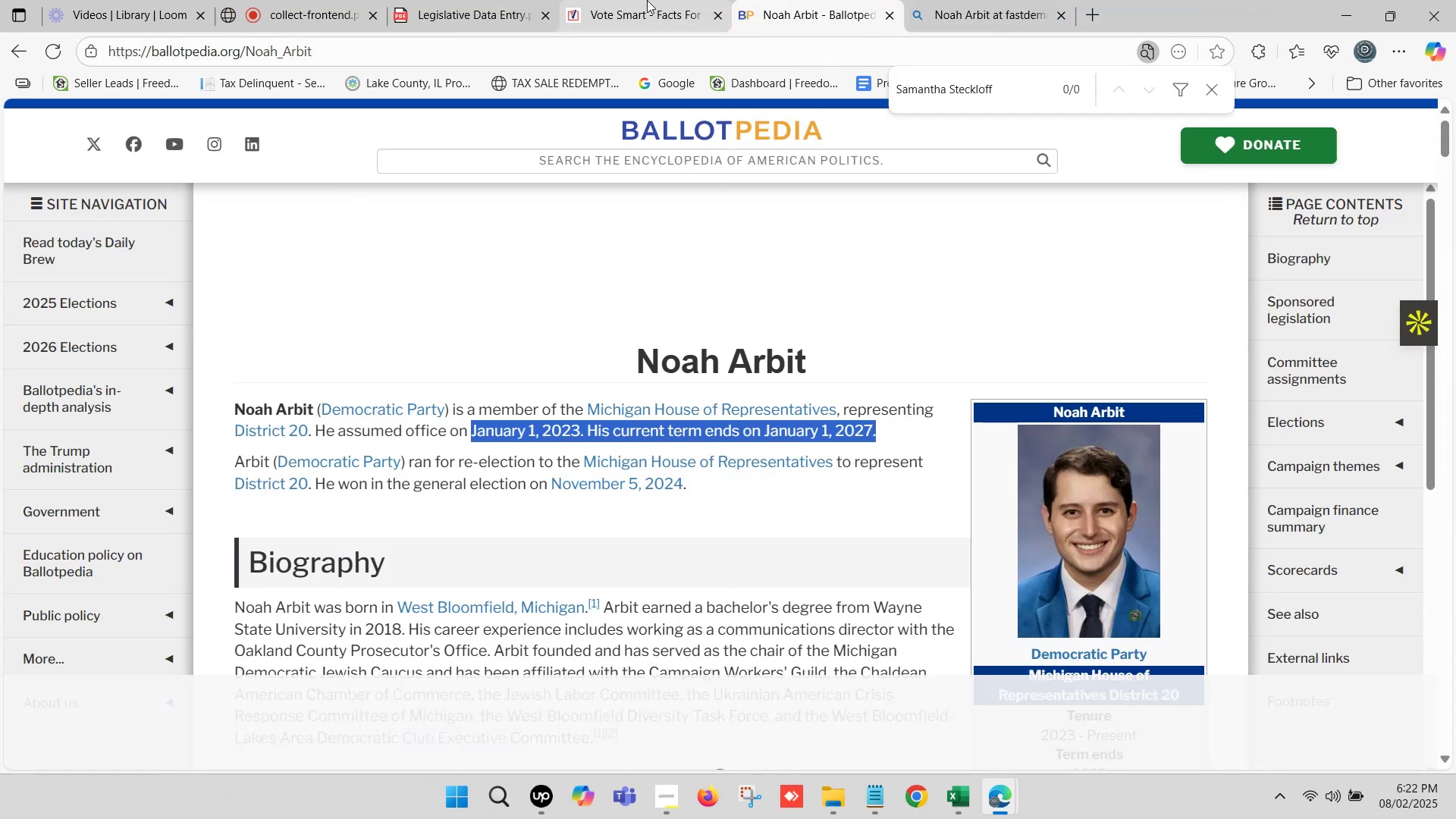 
left_click([645, 0])
 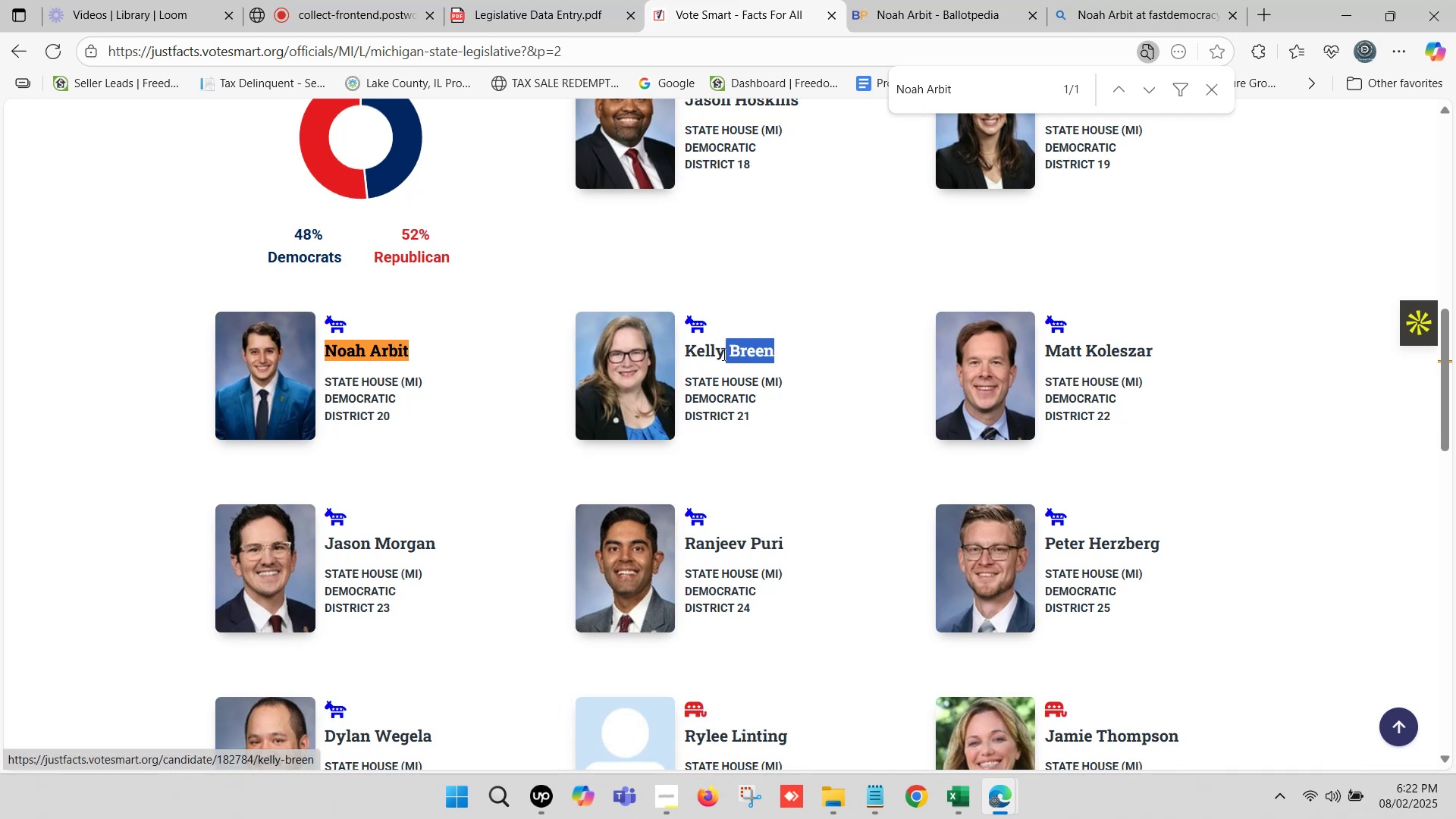 
key(Control+C)
 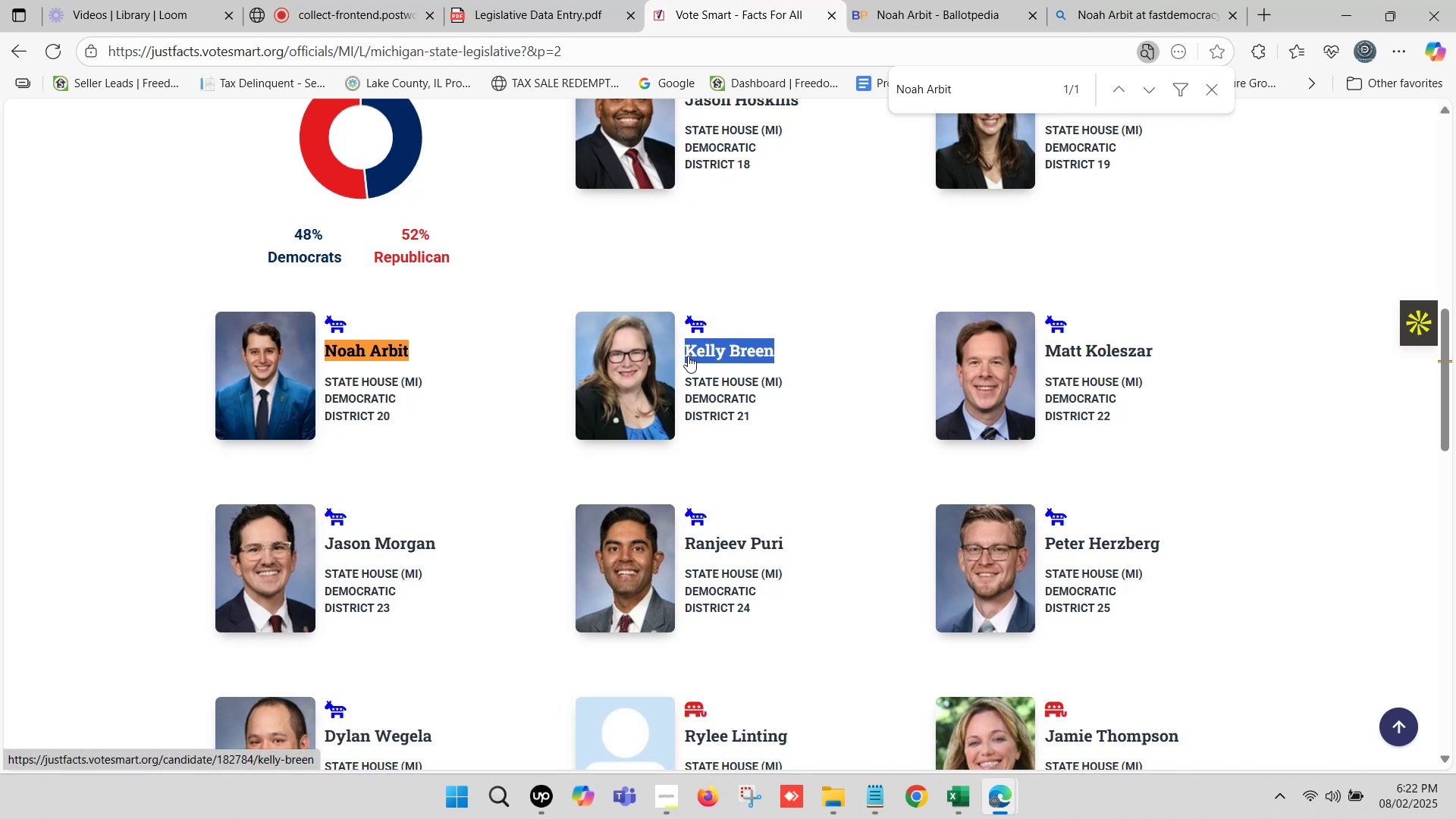 
key(Control+F)
 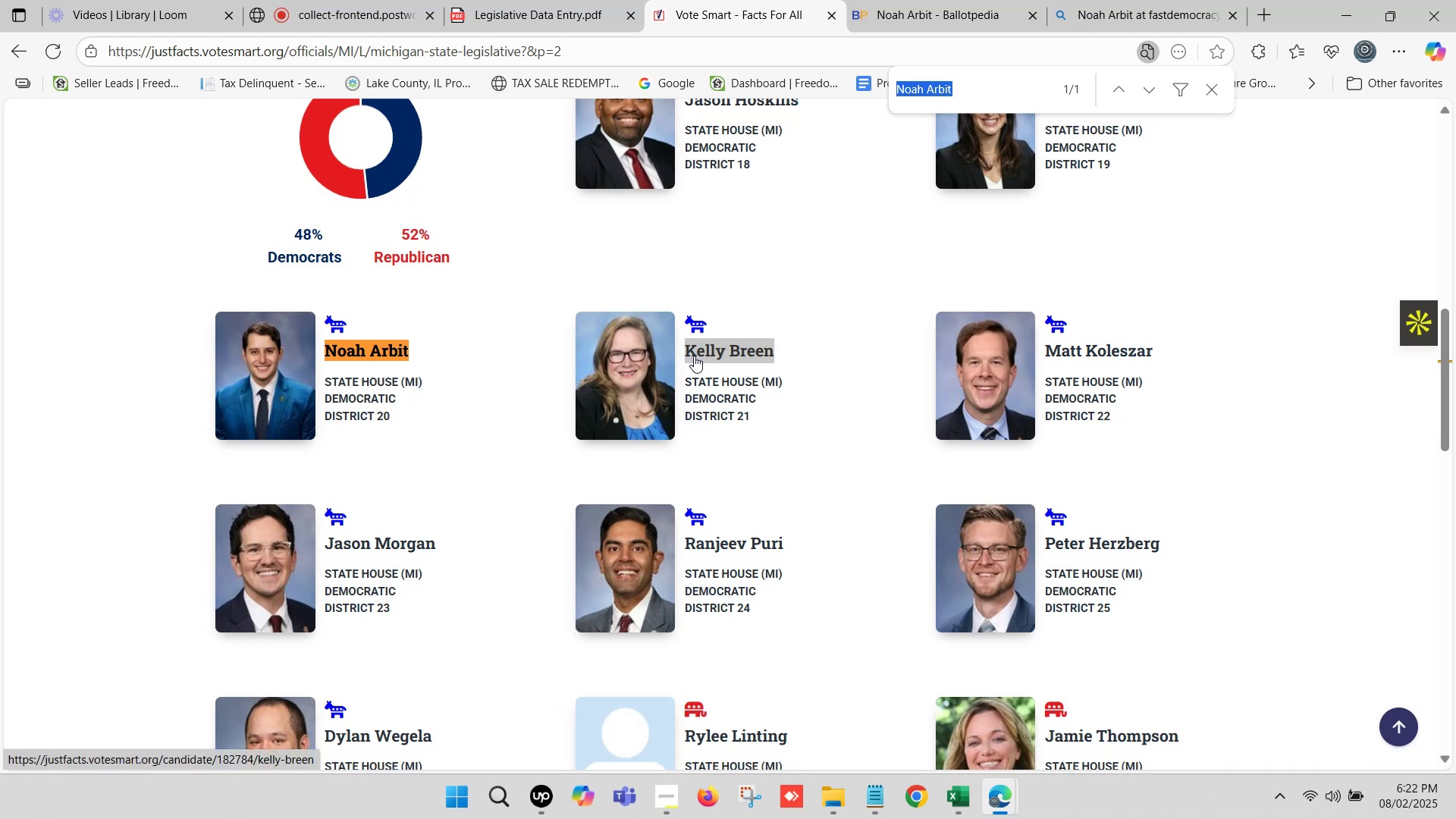 
key(Control+V)
 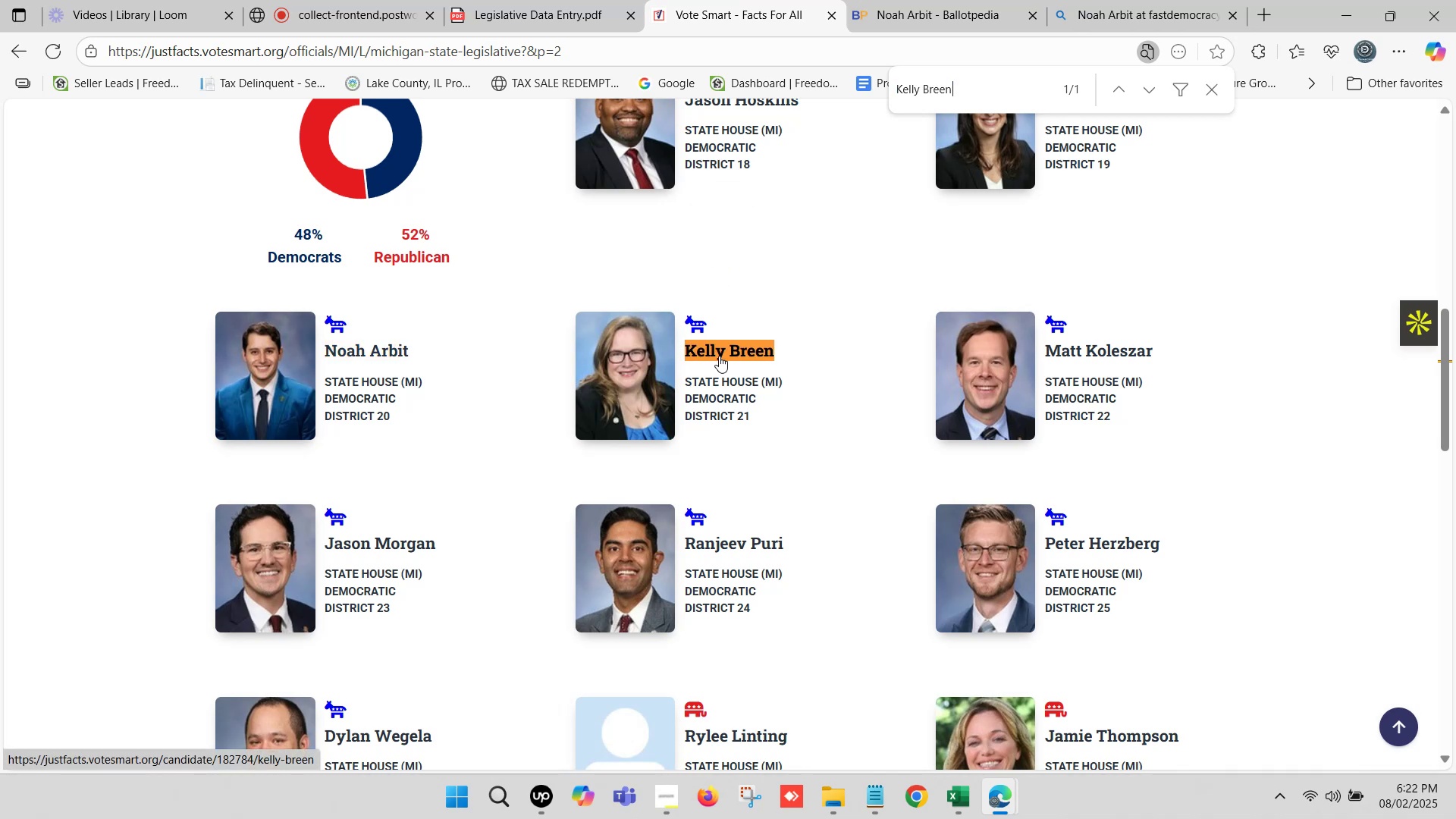 
hold_key(key=ControlLeft, duration=0.47)
left_click([729, 350])
 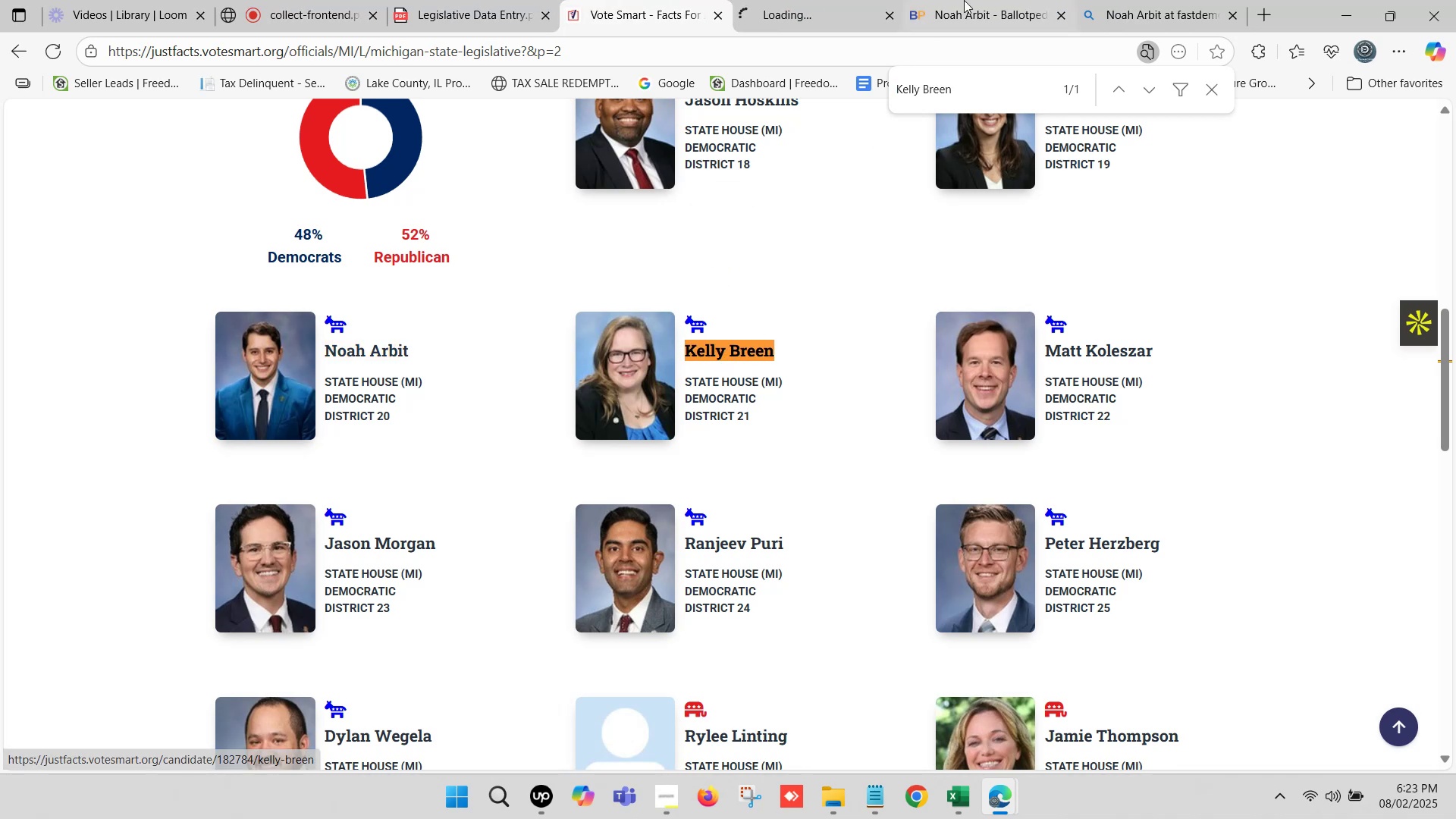 
left_click([987, 0])
 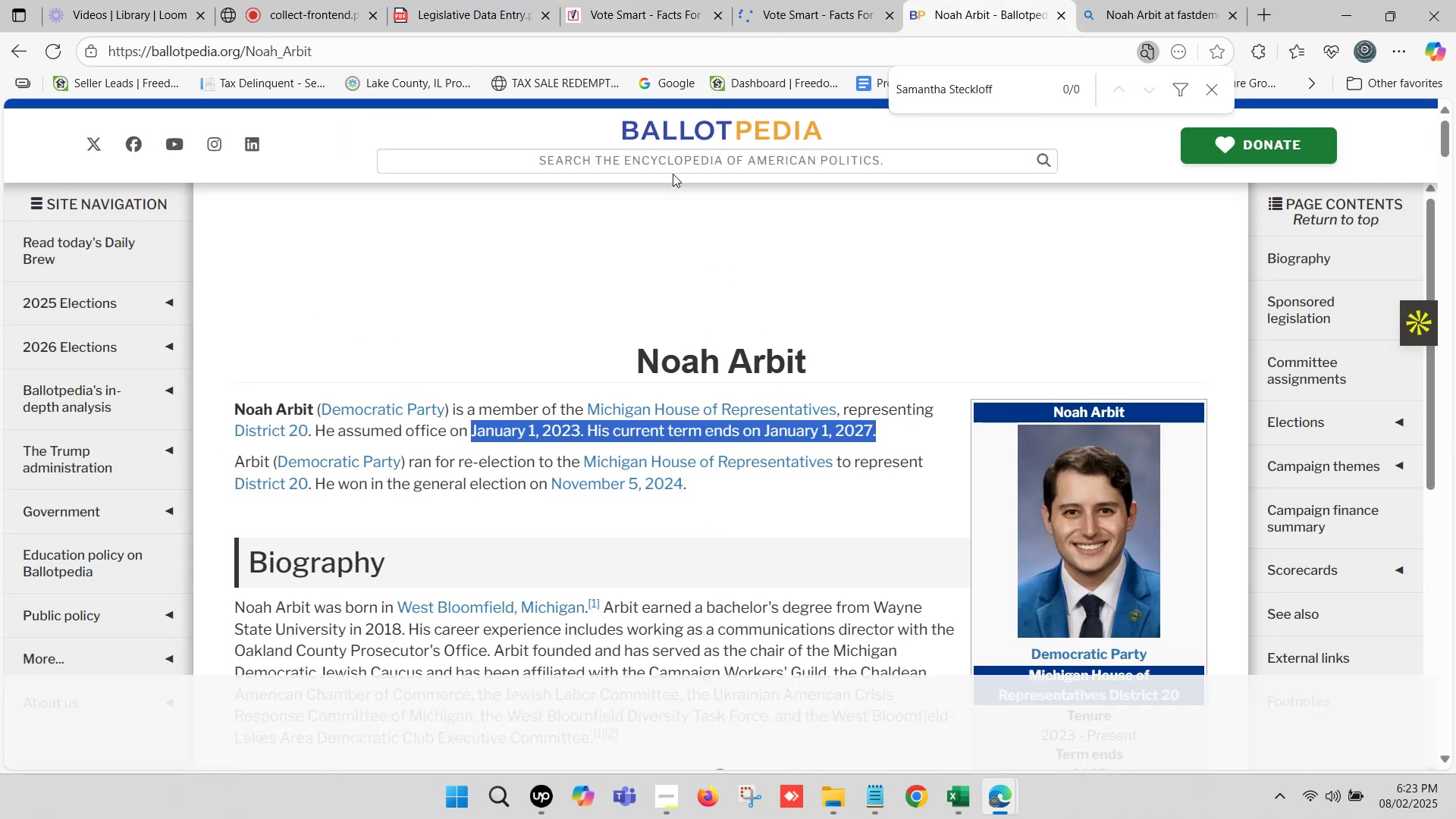 
left_click([672, 162])
 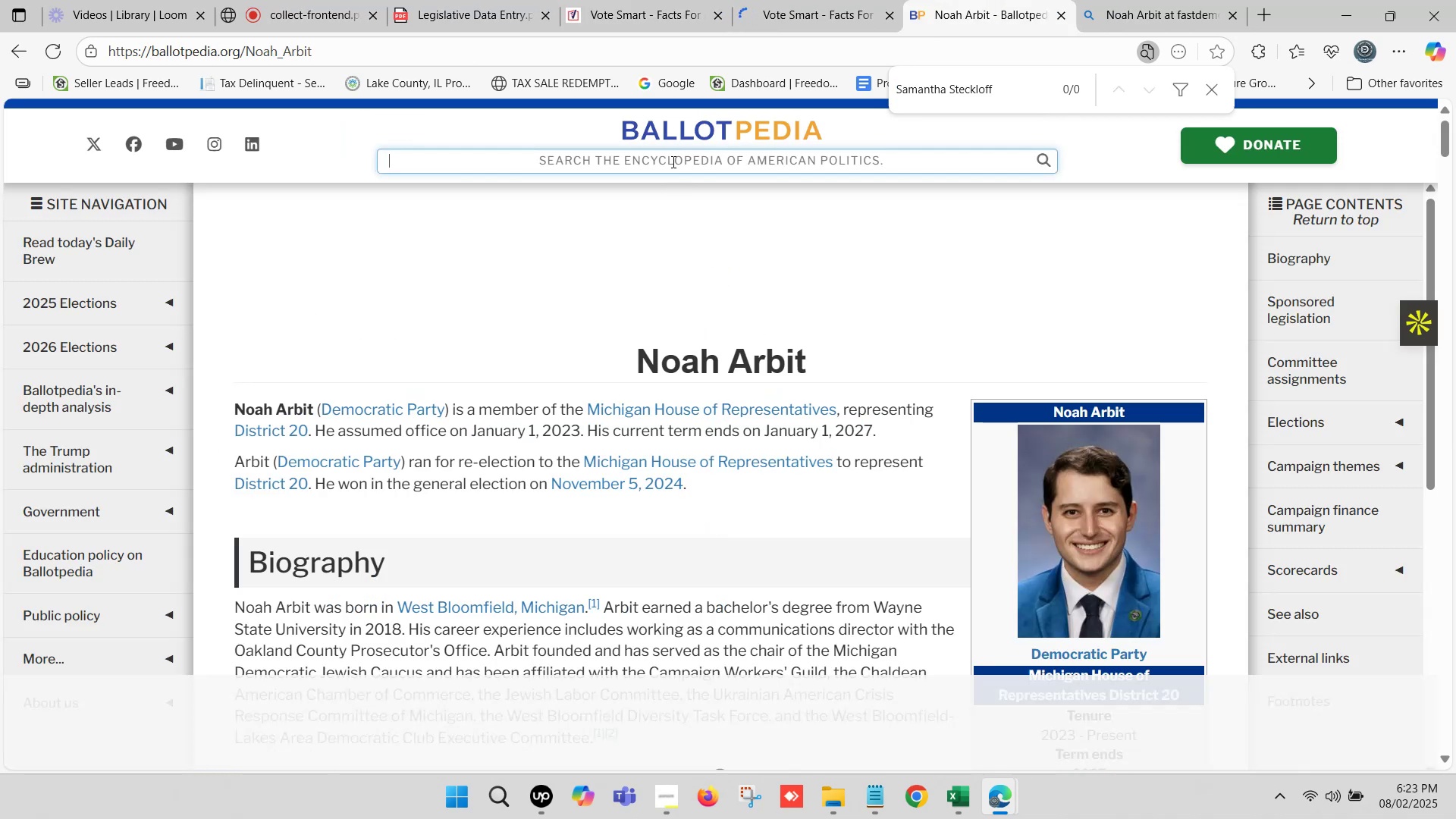 
key(Control+V)
 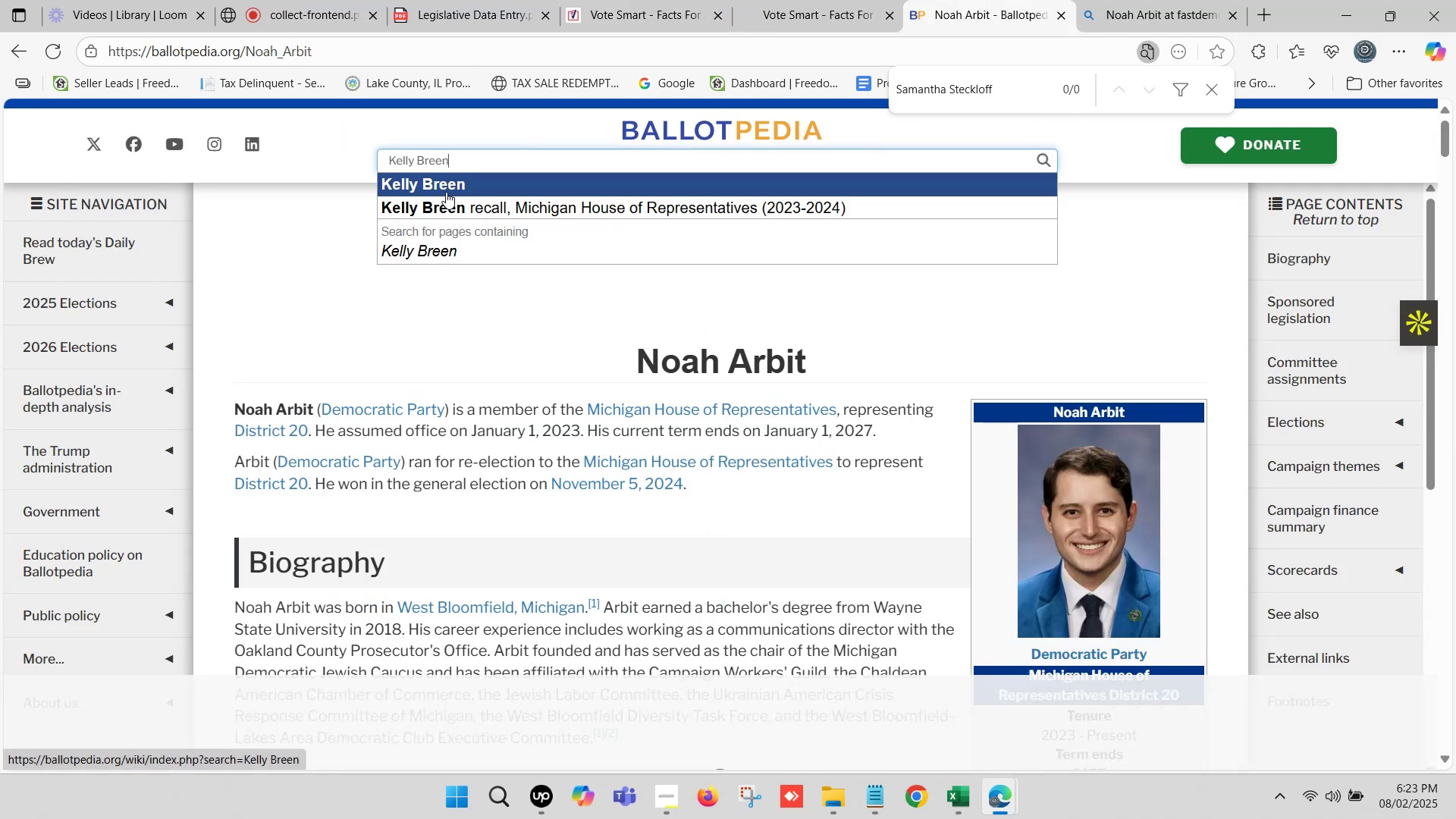 
left_click([446, 188])
 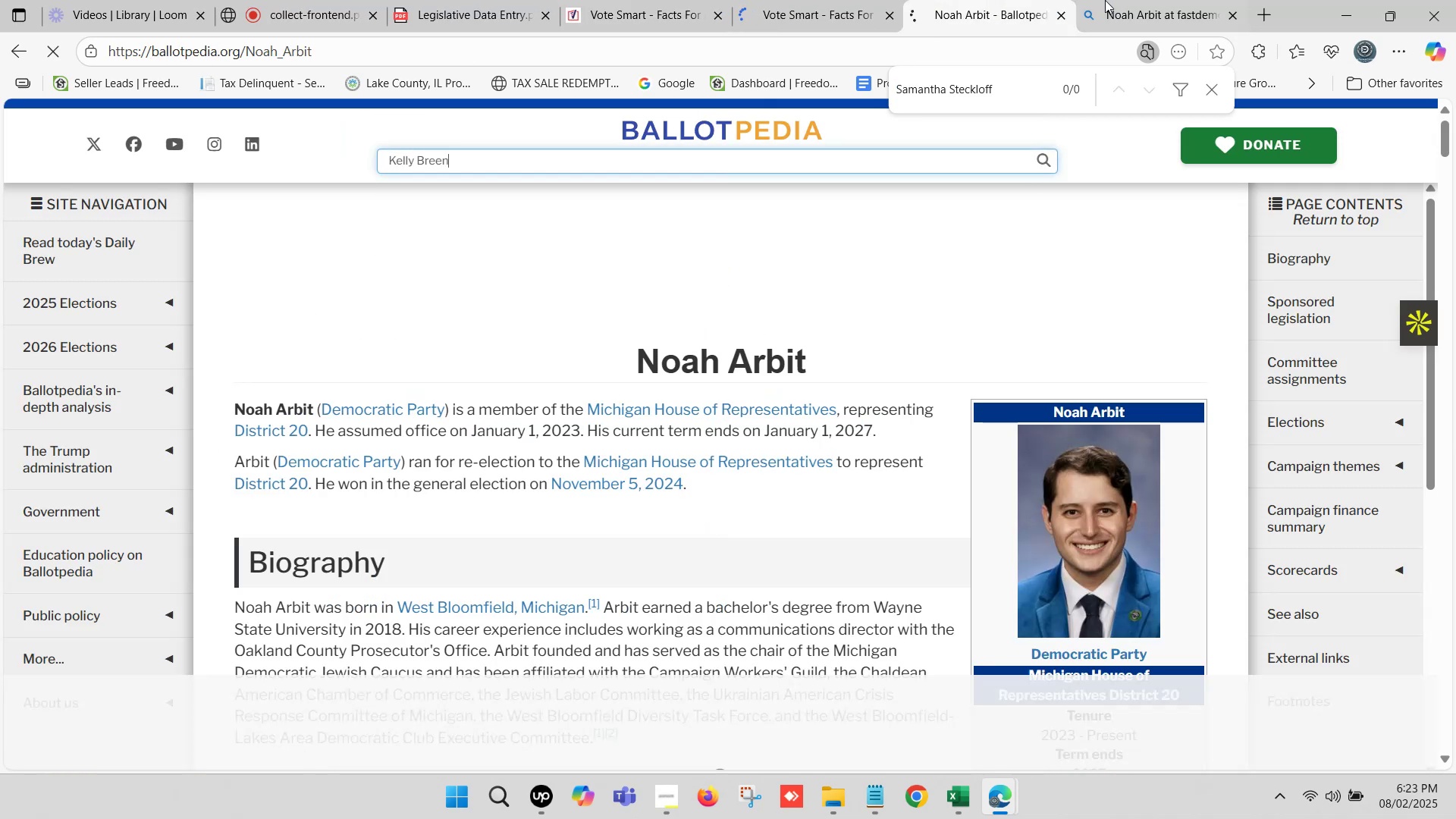 
left_click([1109, 0])
 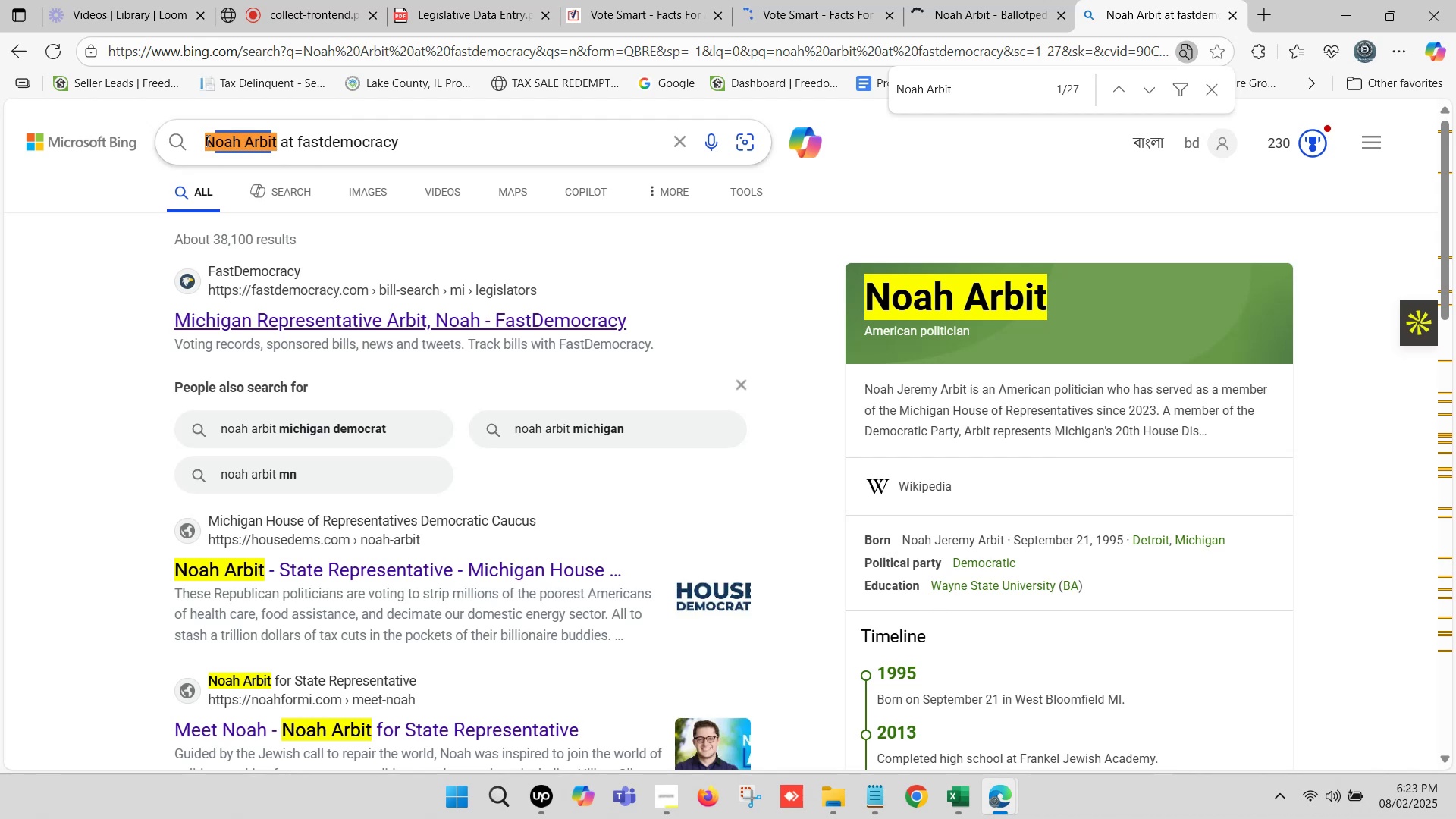 
key(Control+V)
 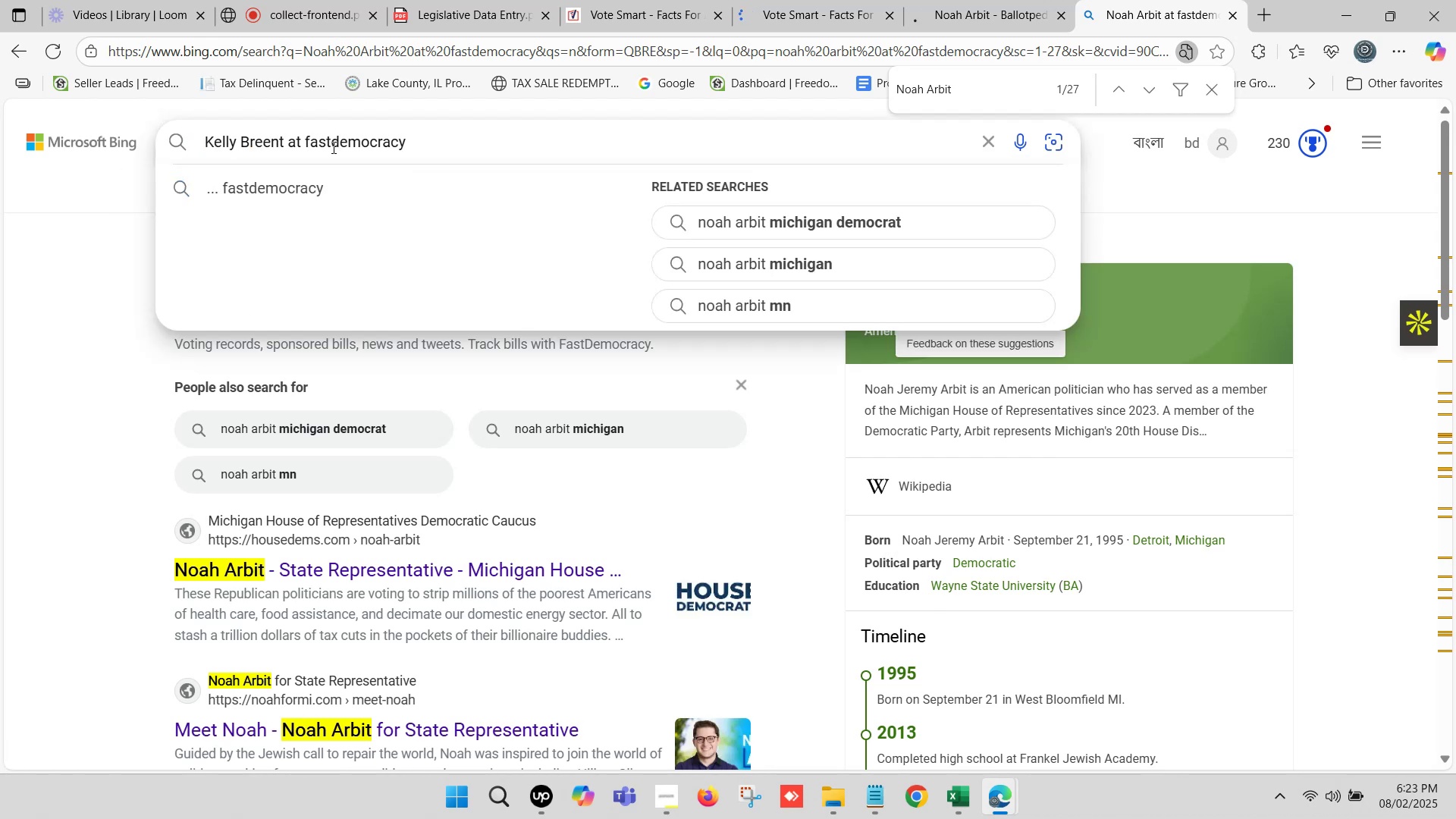 
key(ArrowRight)
 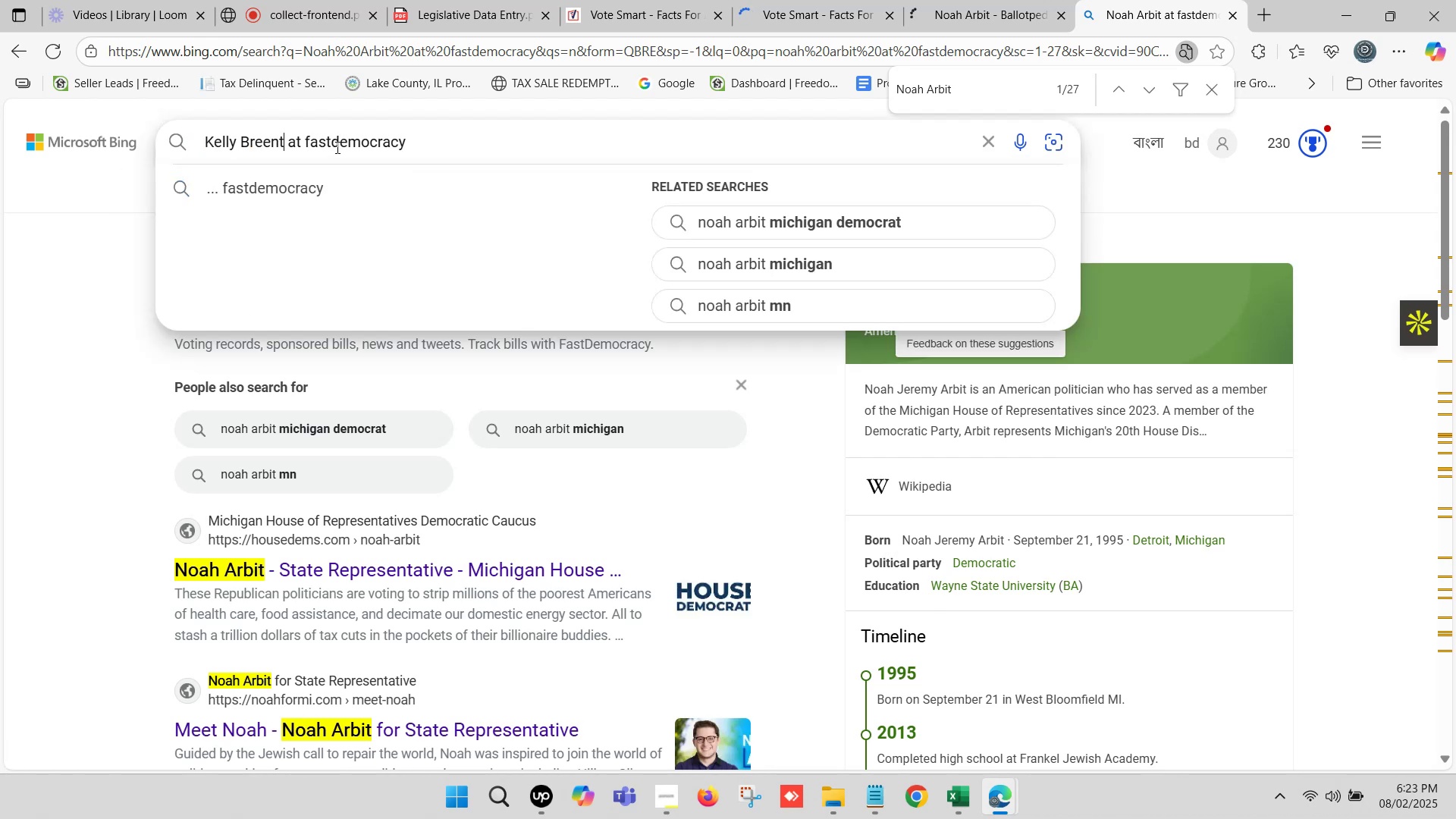 
key(Backspace)
 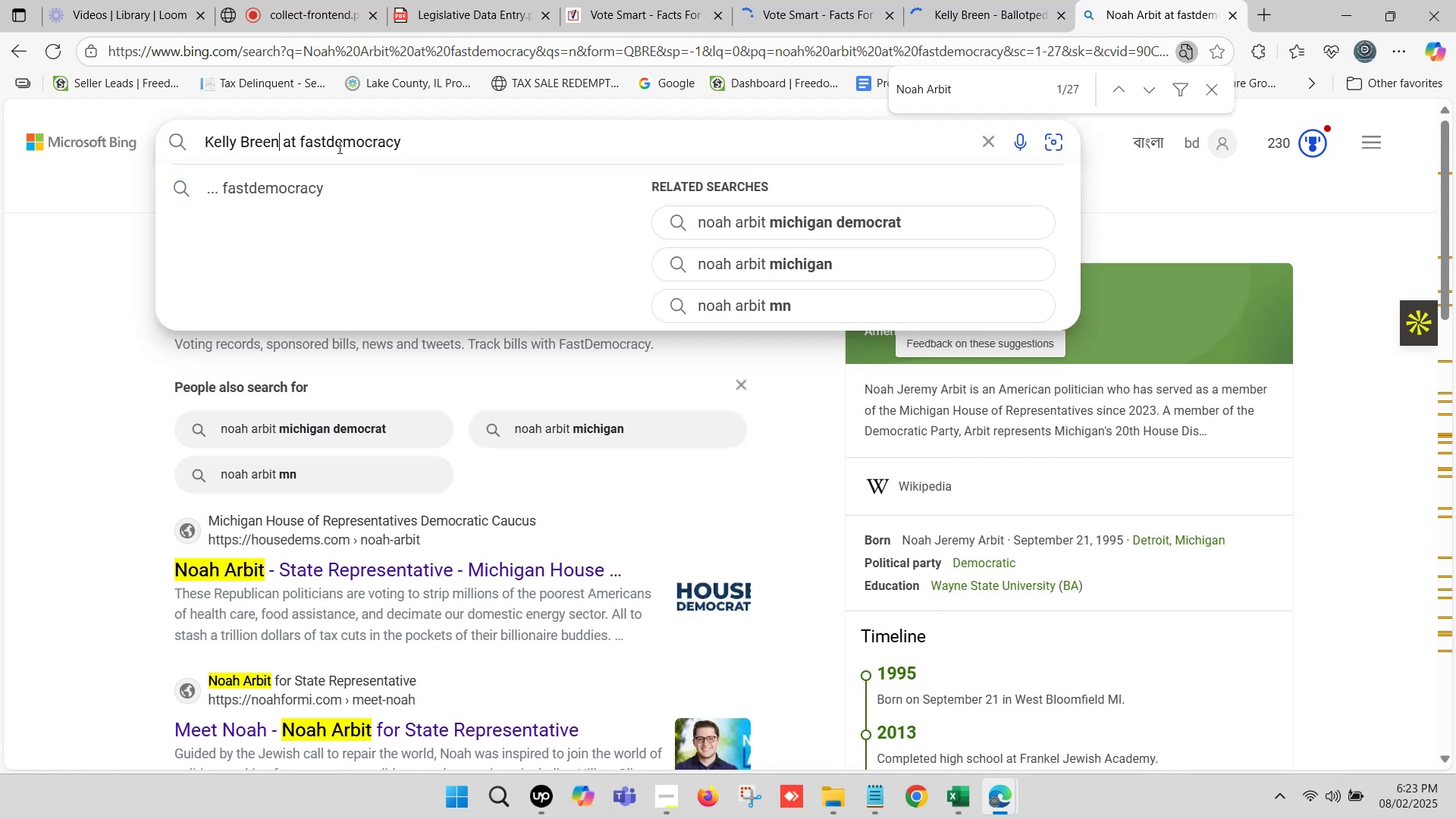 
key(Enter)
 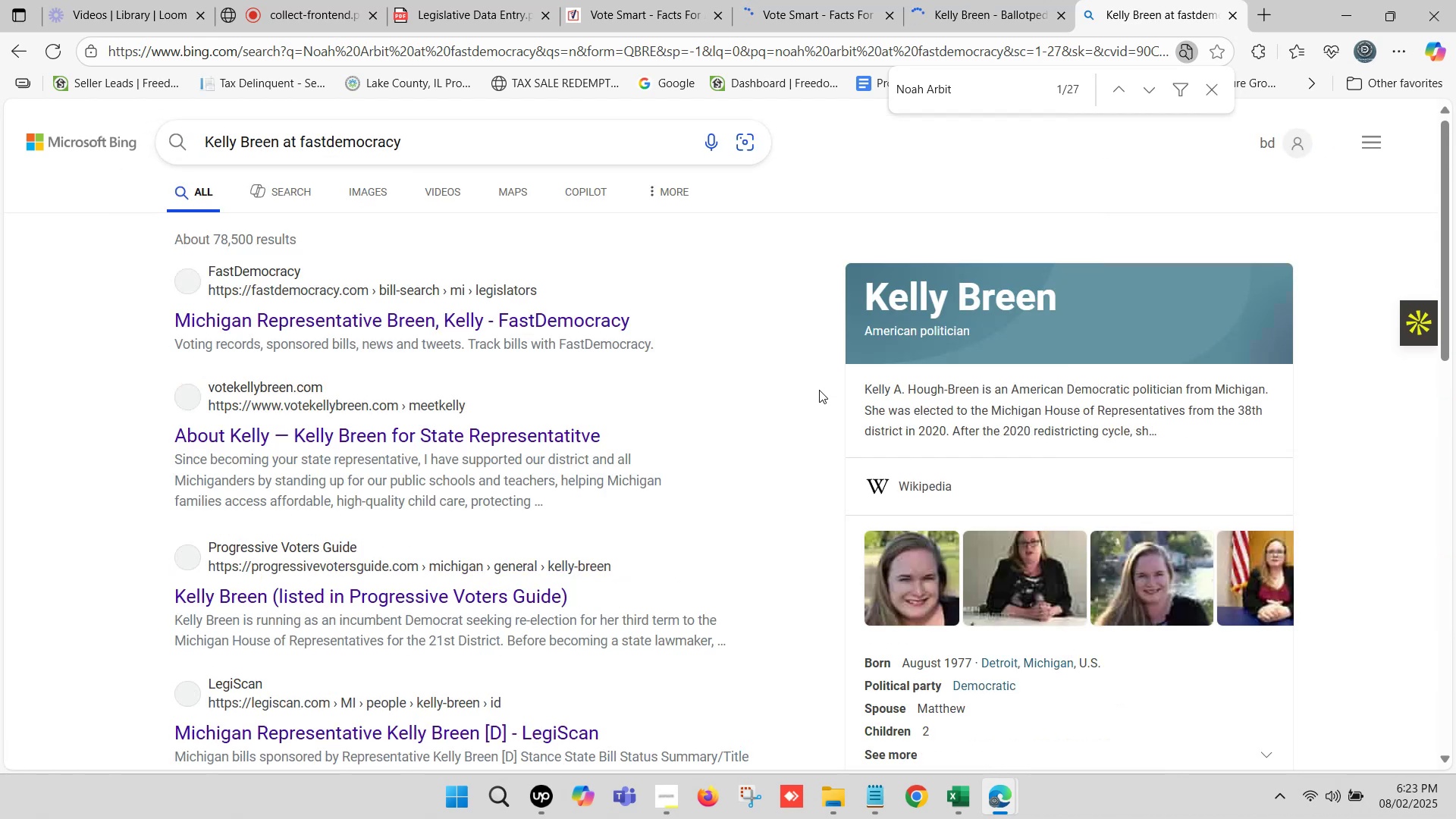 
key(Control+F)
 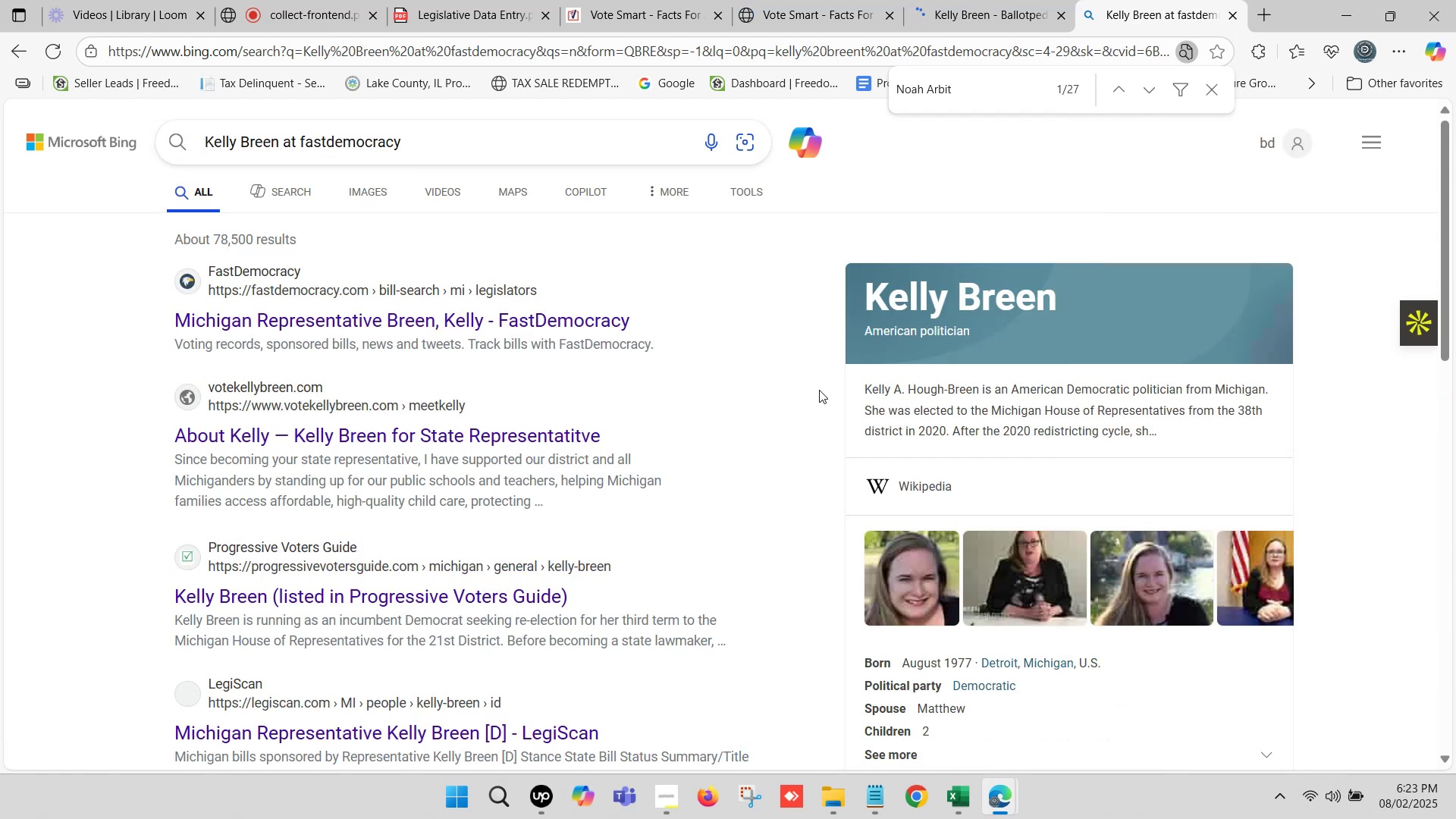 
key(Control+V)
 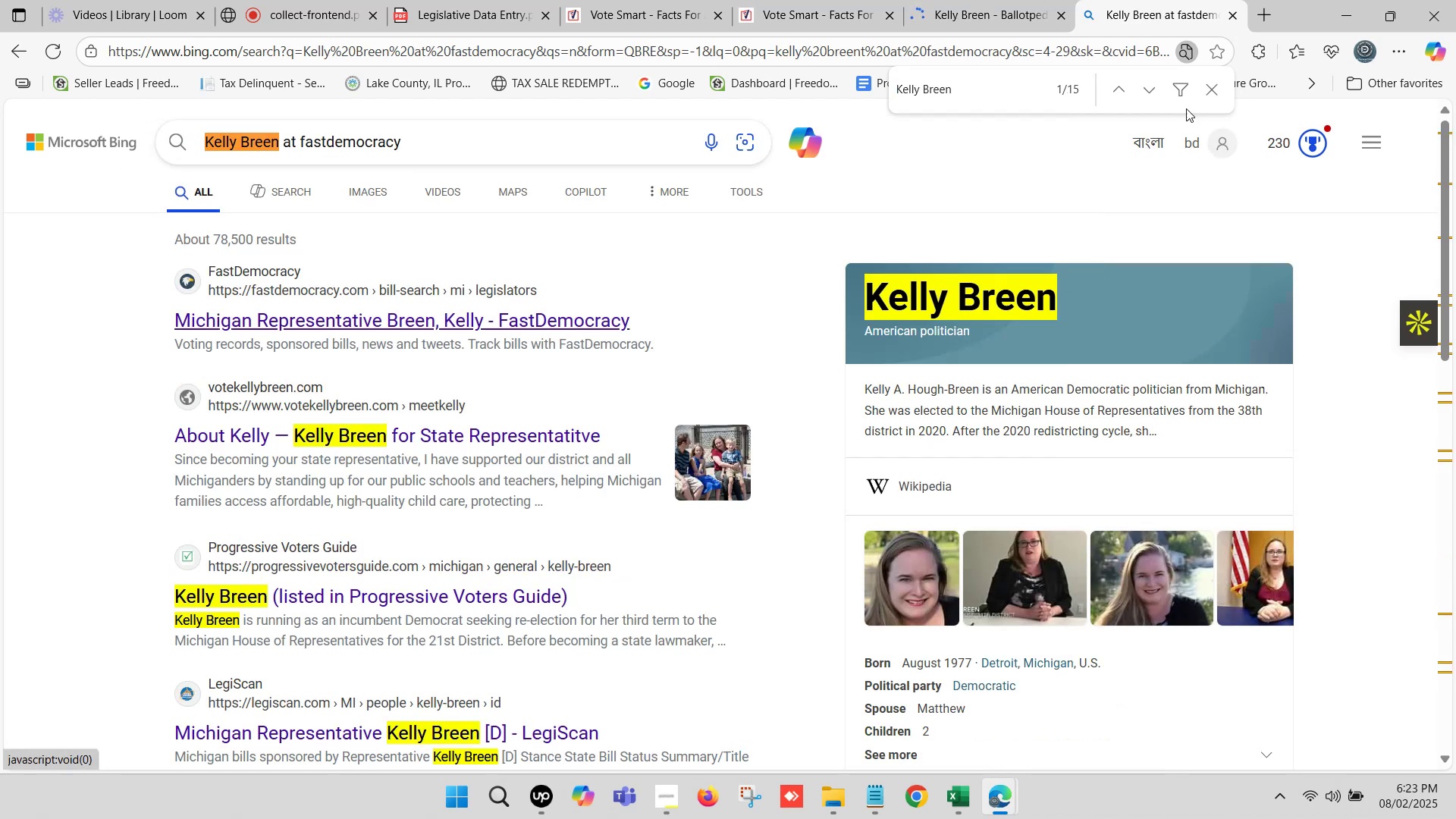 
left_click([1210, 87])
 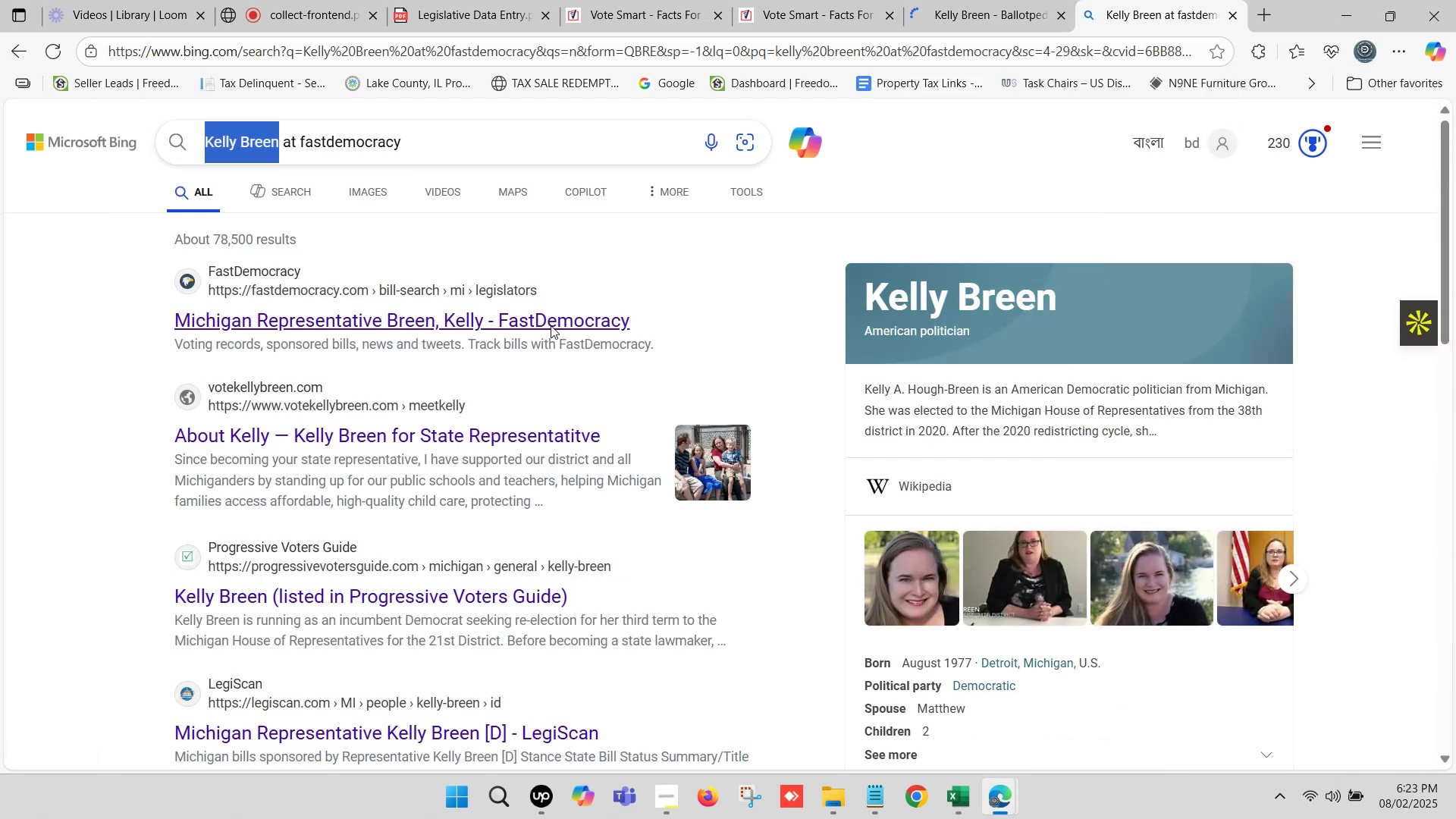 
hold_key(key=ControlLeft, duration=0.8)
left_click([454, 321])
 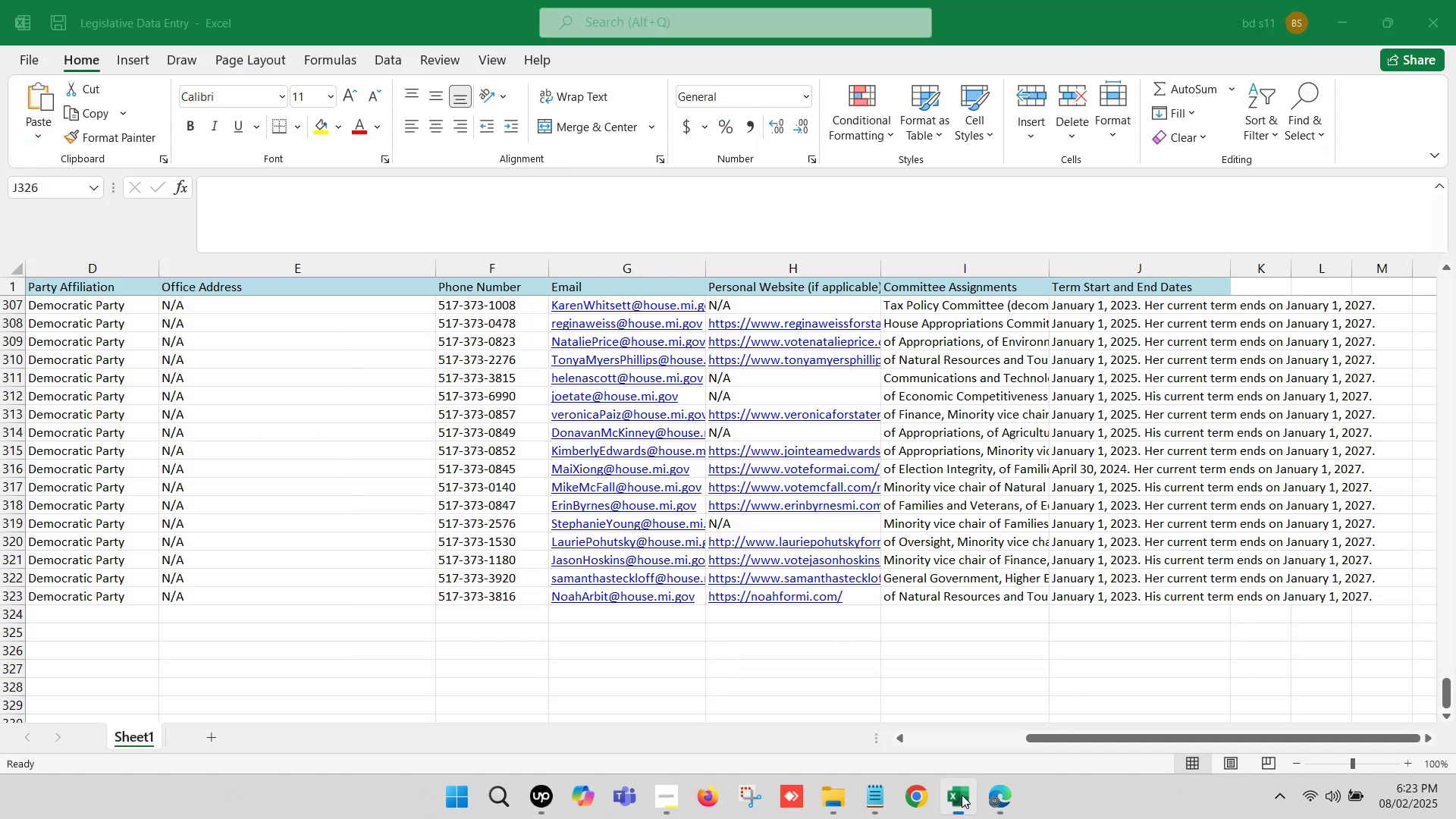 
left_click([712, 627])
 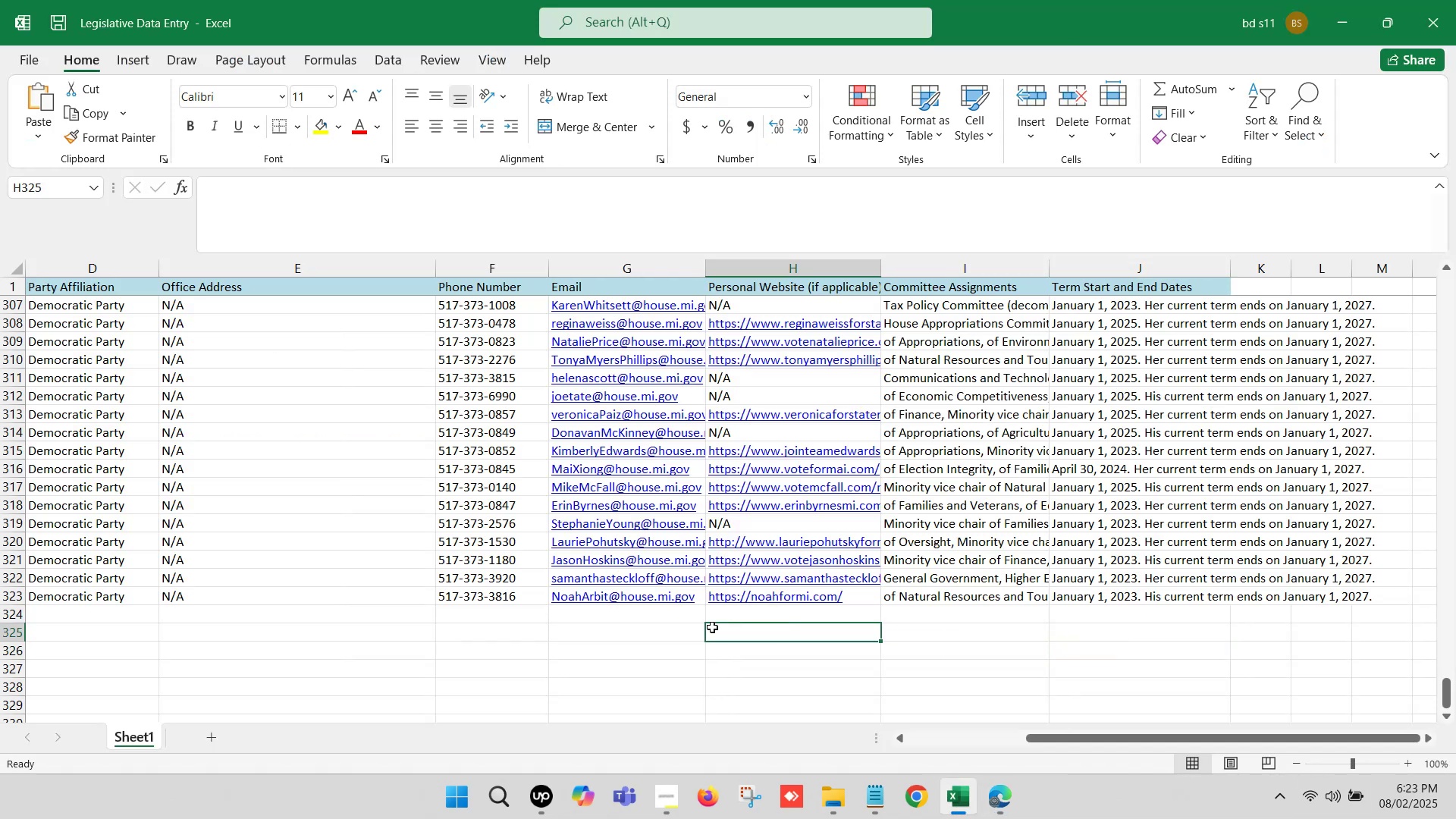 
hold_key(key=ArrowLeft, duration=1.07)
 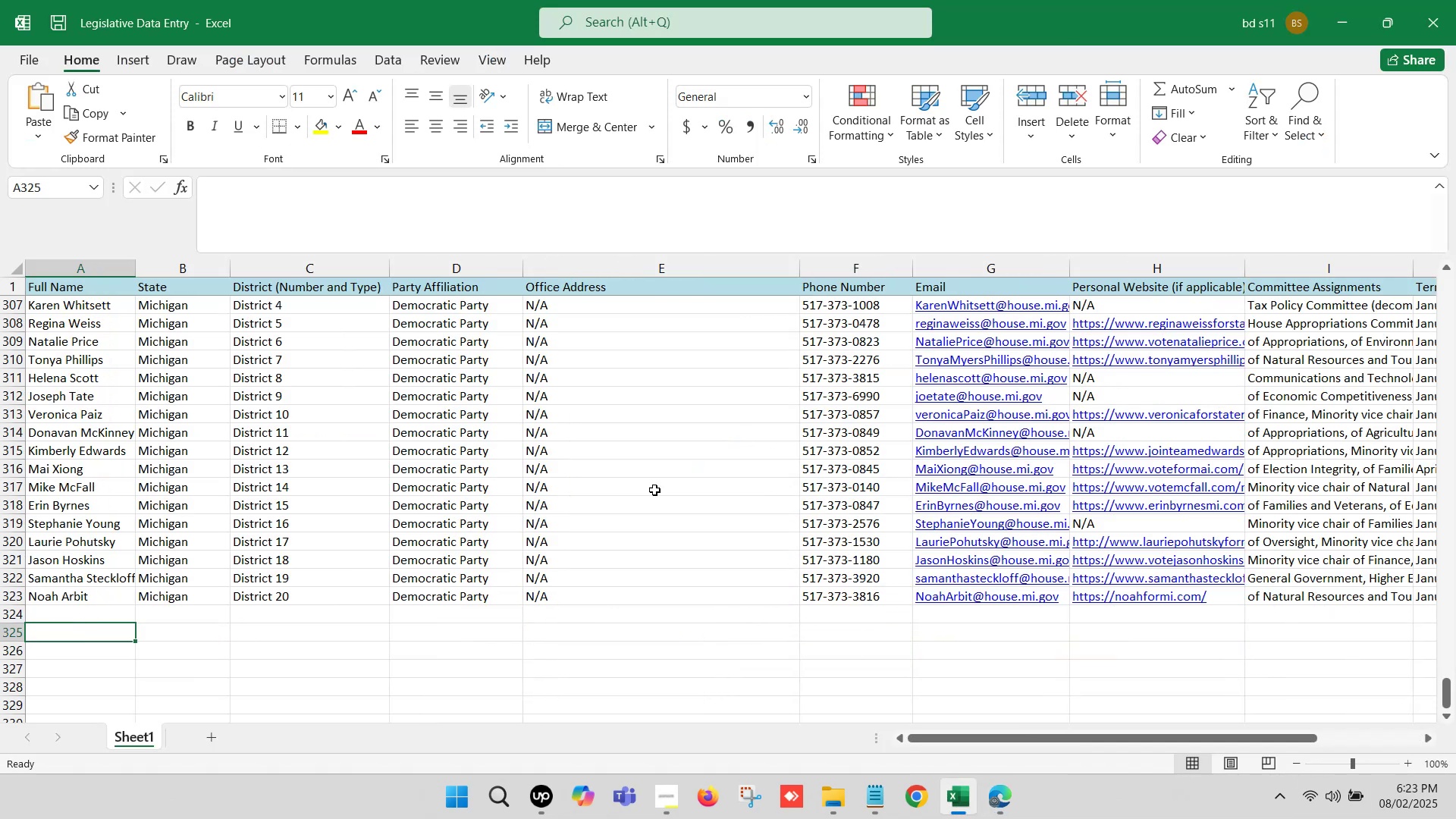 
scroll: coordinate [577, 469], scroll_direction: down, amount: 3.0
 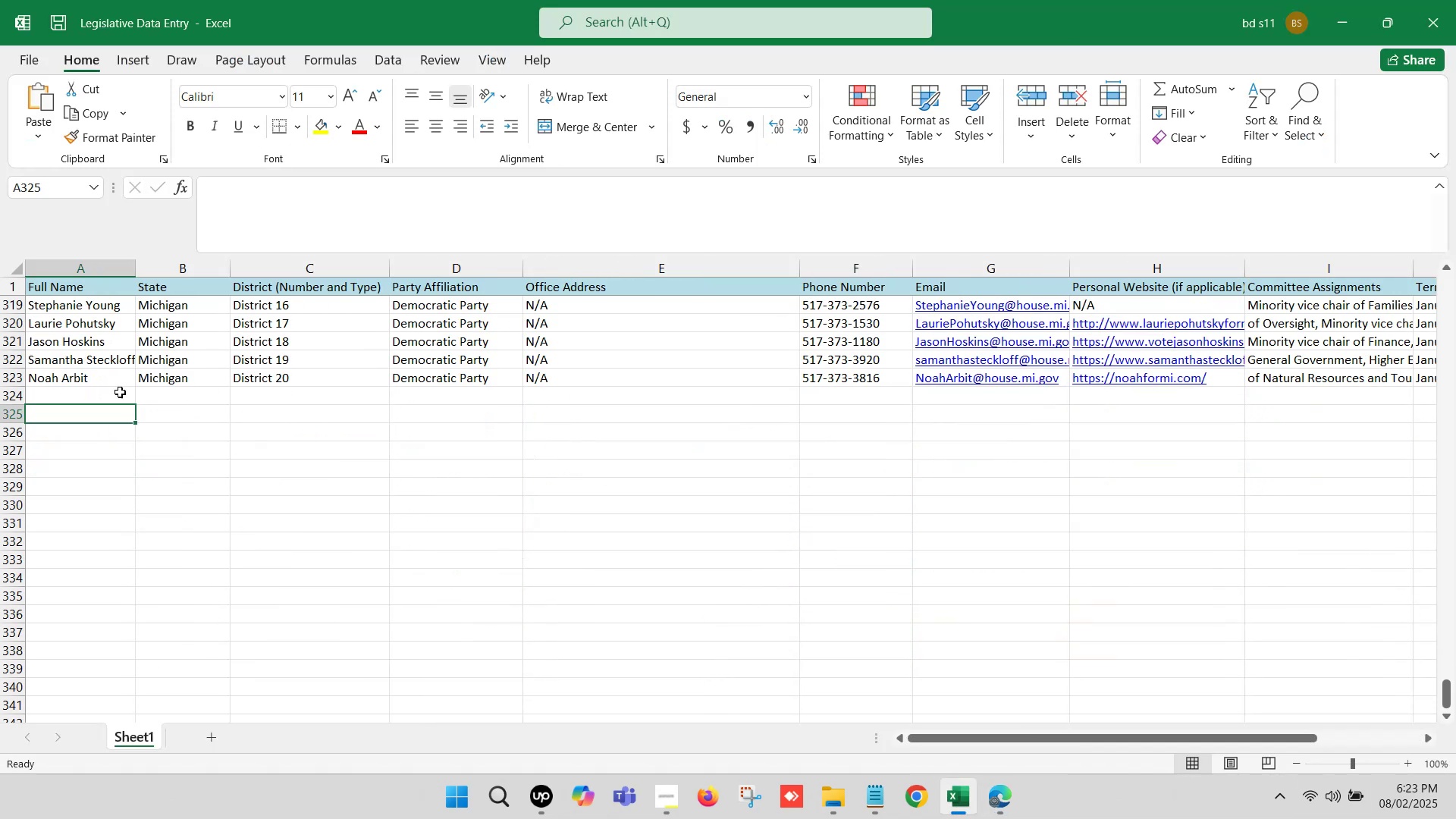 
left_click([80, 391])
 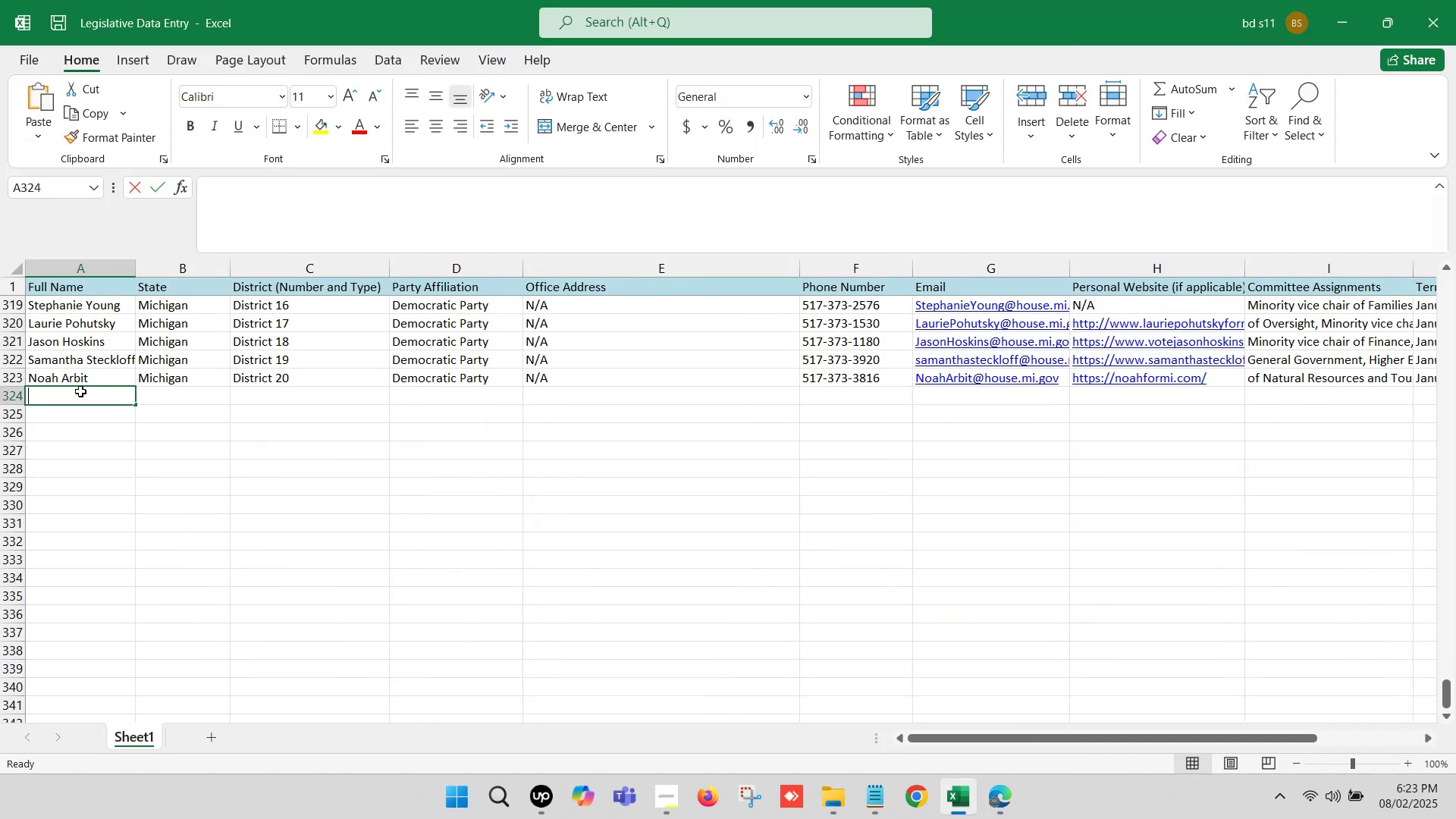 
double_click([80, 391])
 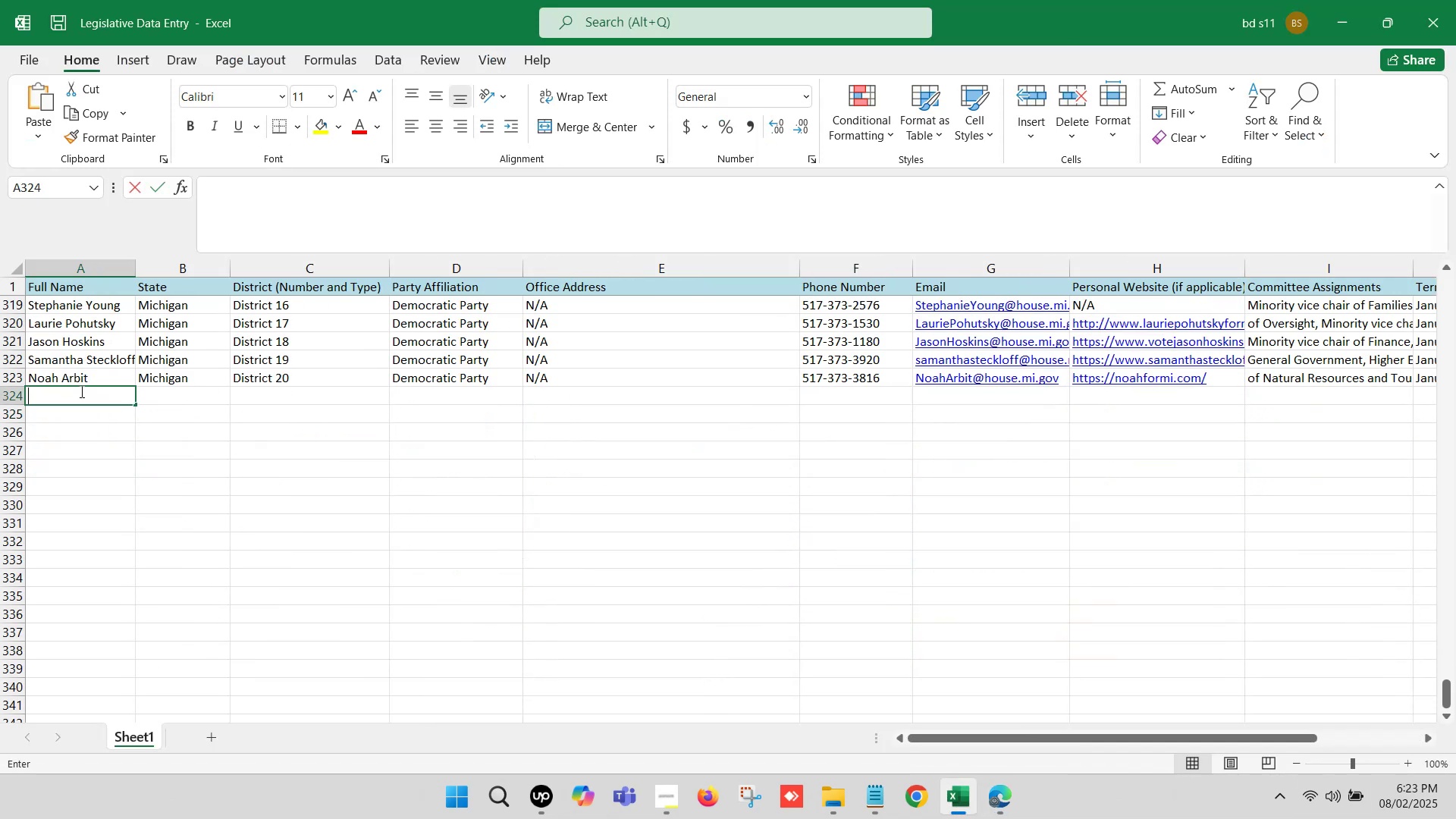 
key(Control+V)
 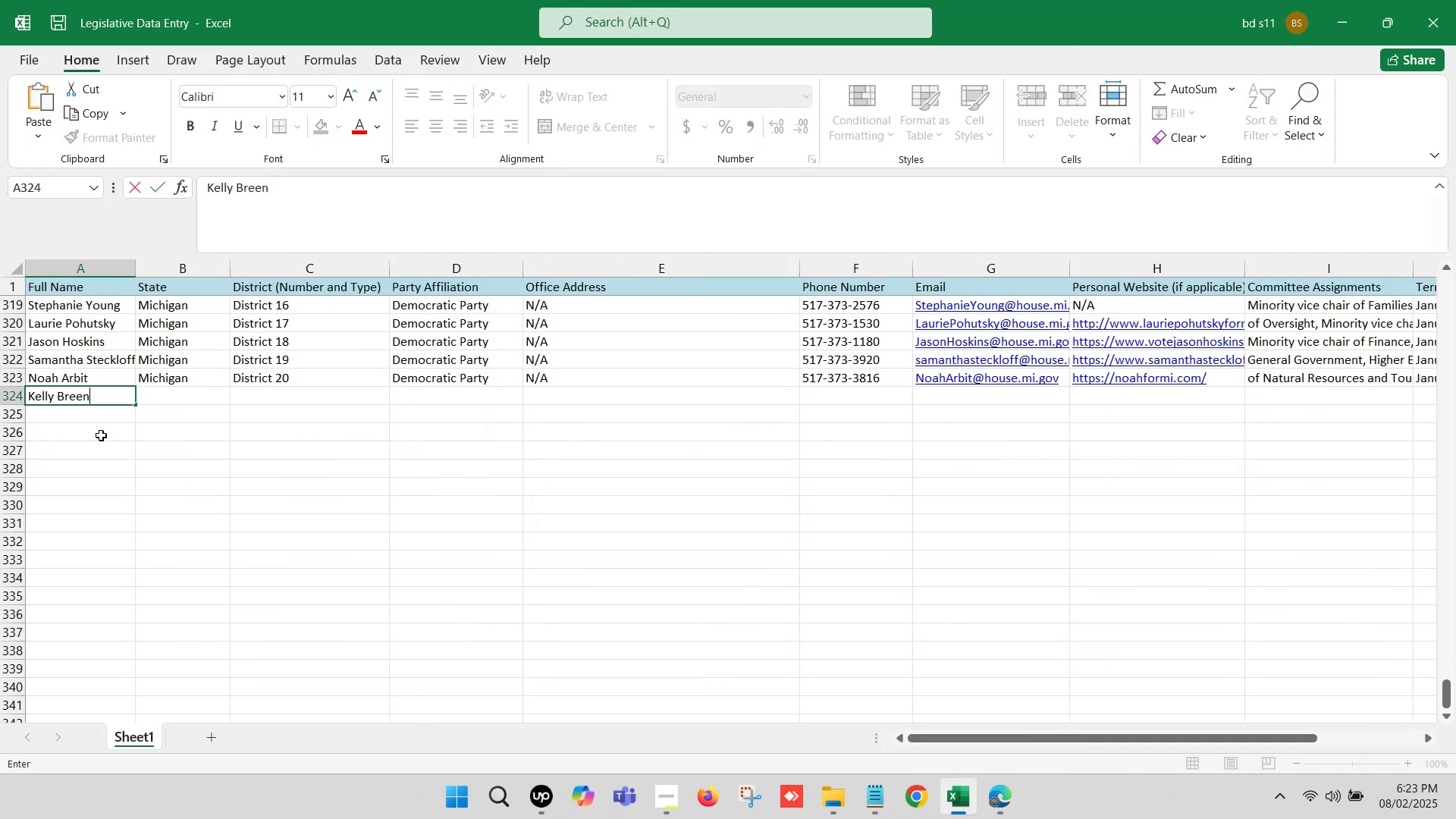 
left_click([101, 435])
 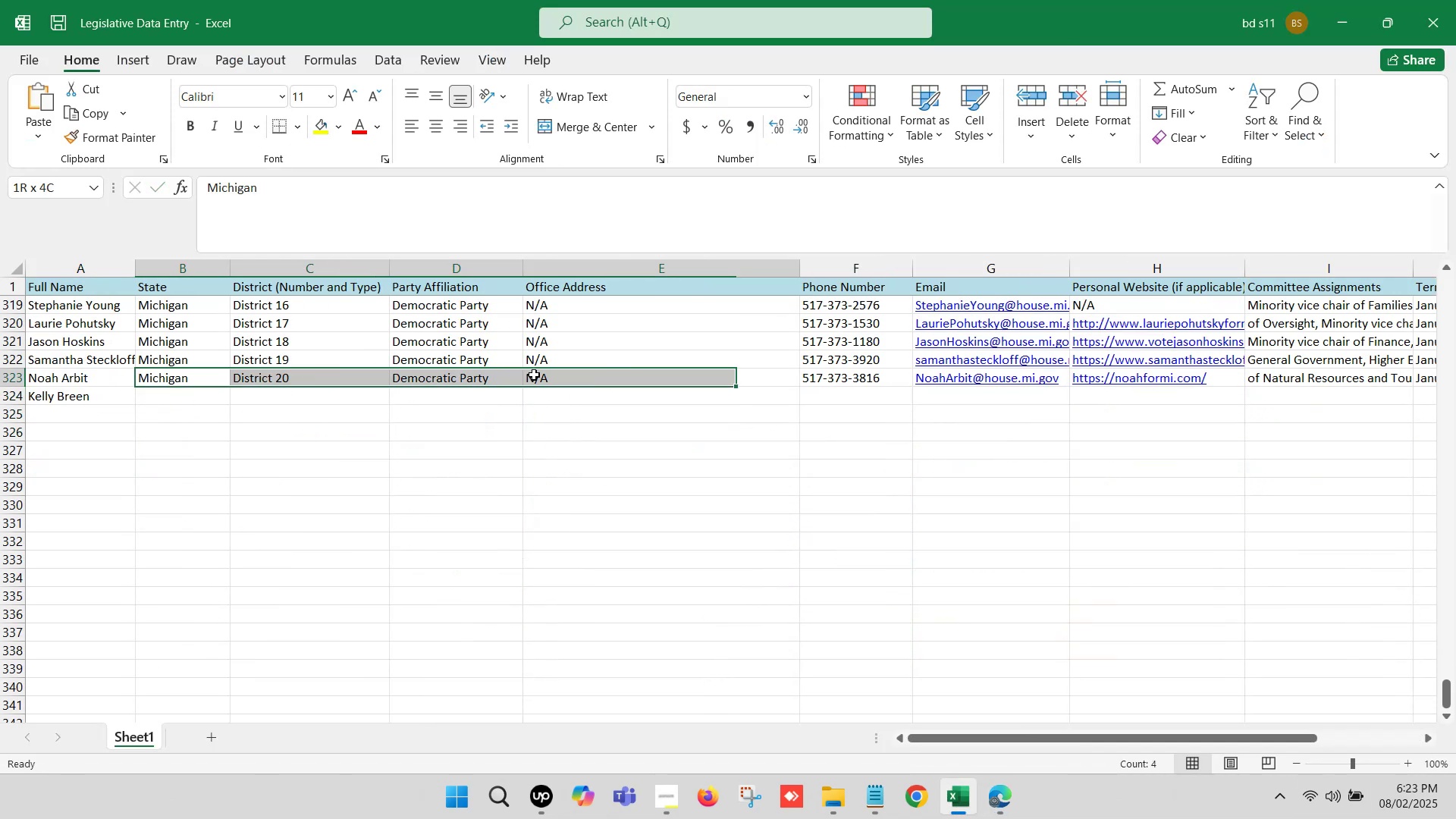 
key(Control+C)
 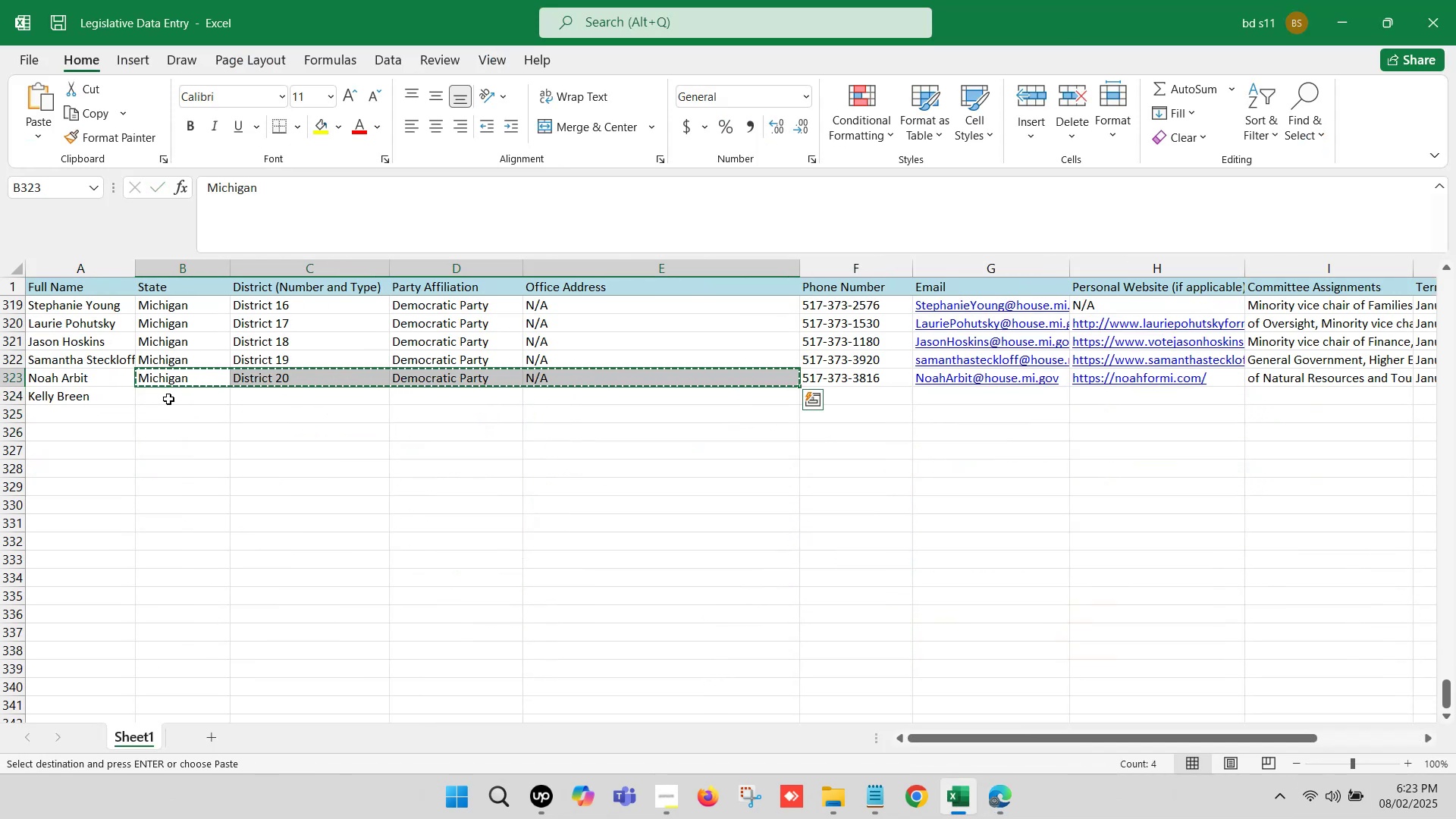 
key(Control+ControlLeft)
 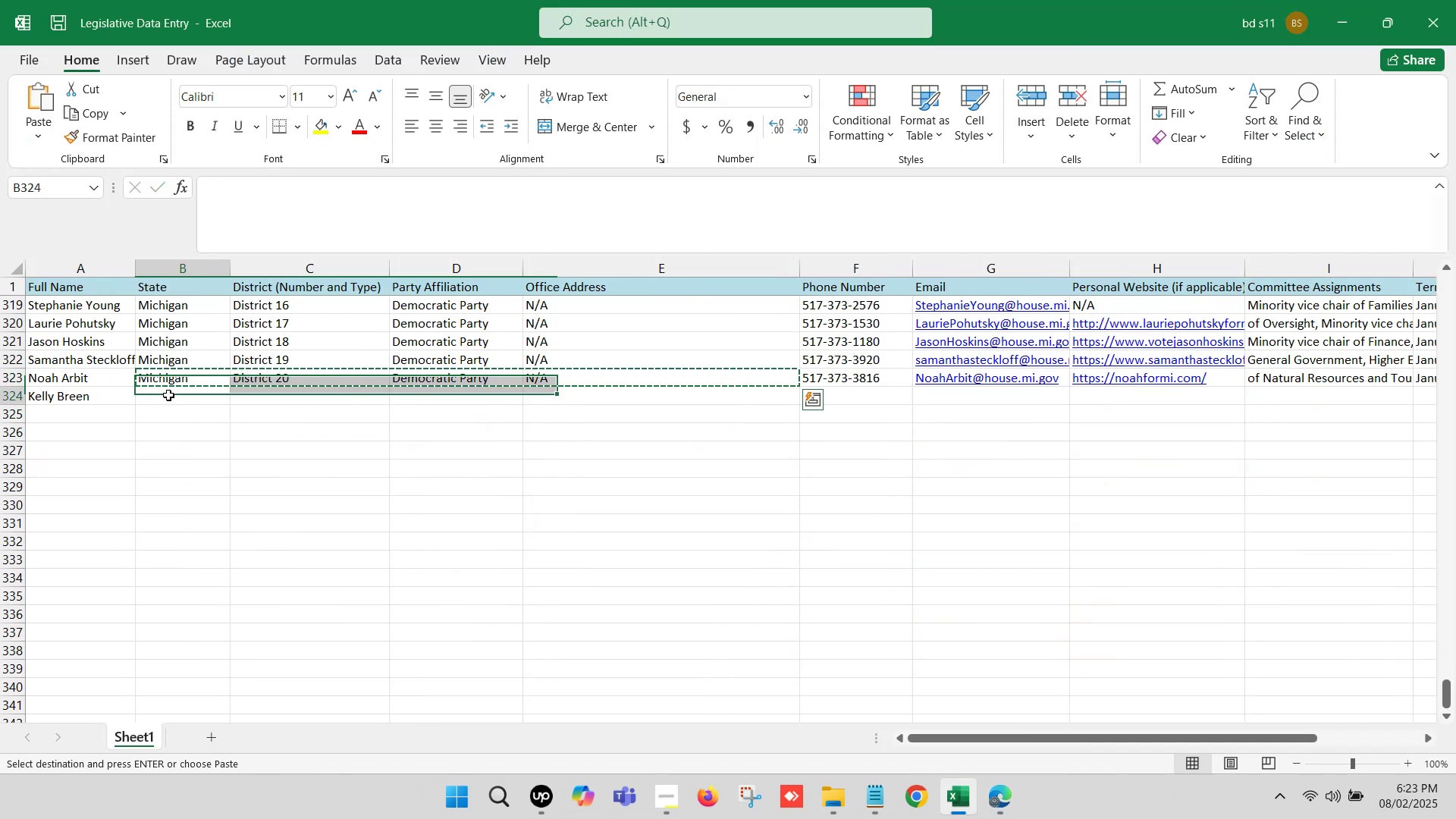 
left_click([168, 395])
 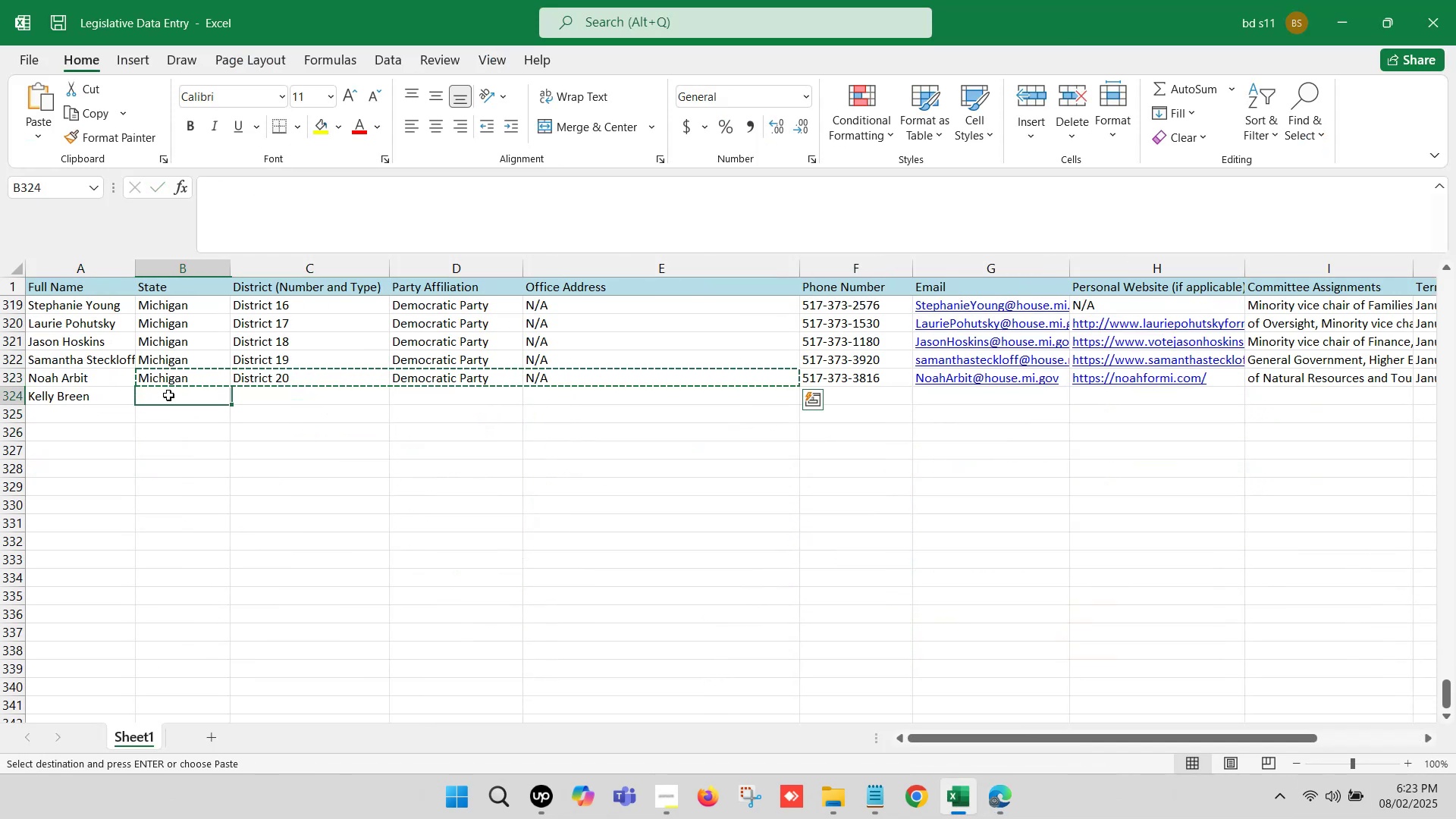 
key(Control+V)
 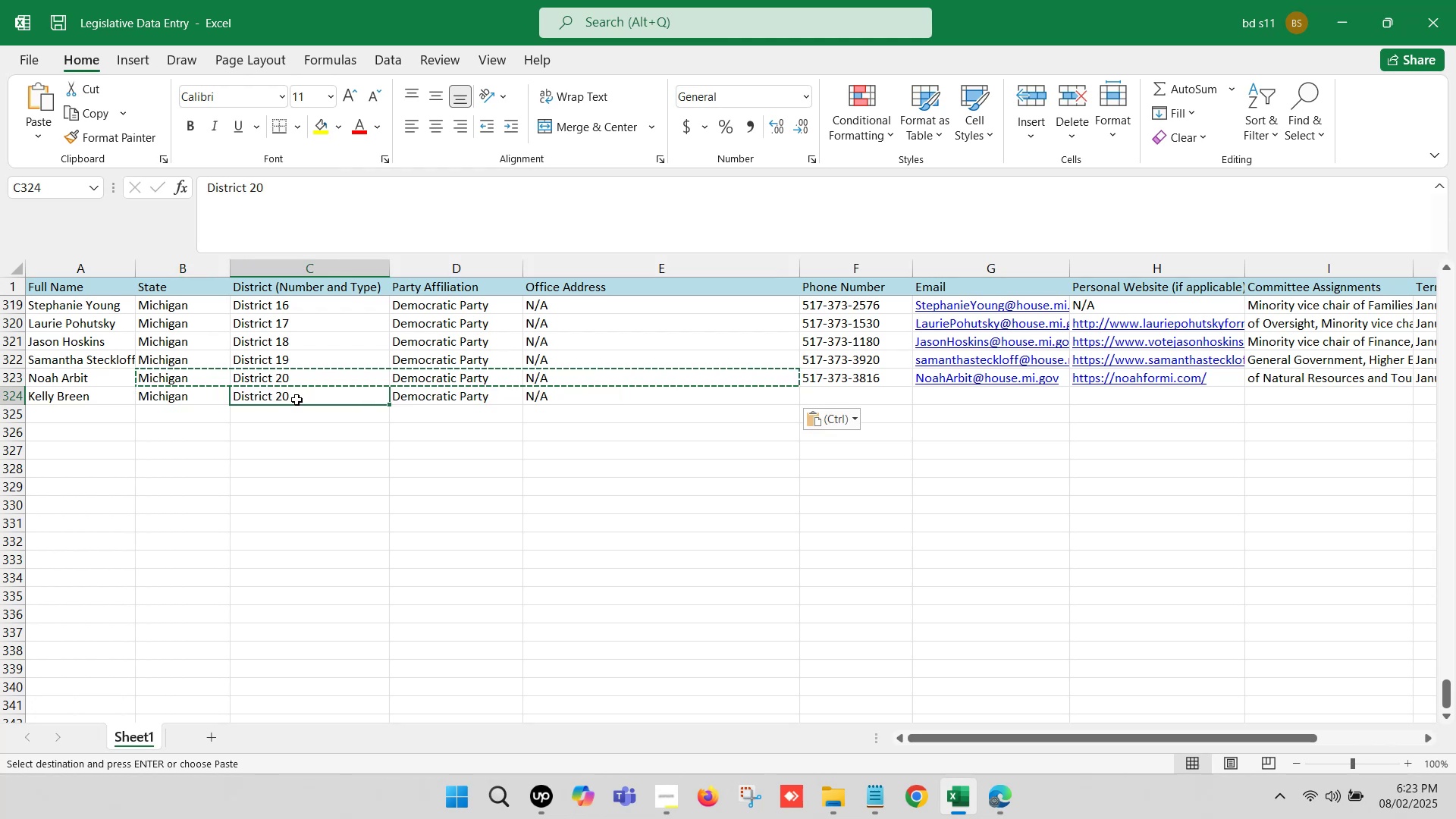 
double_click([297, 400])
 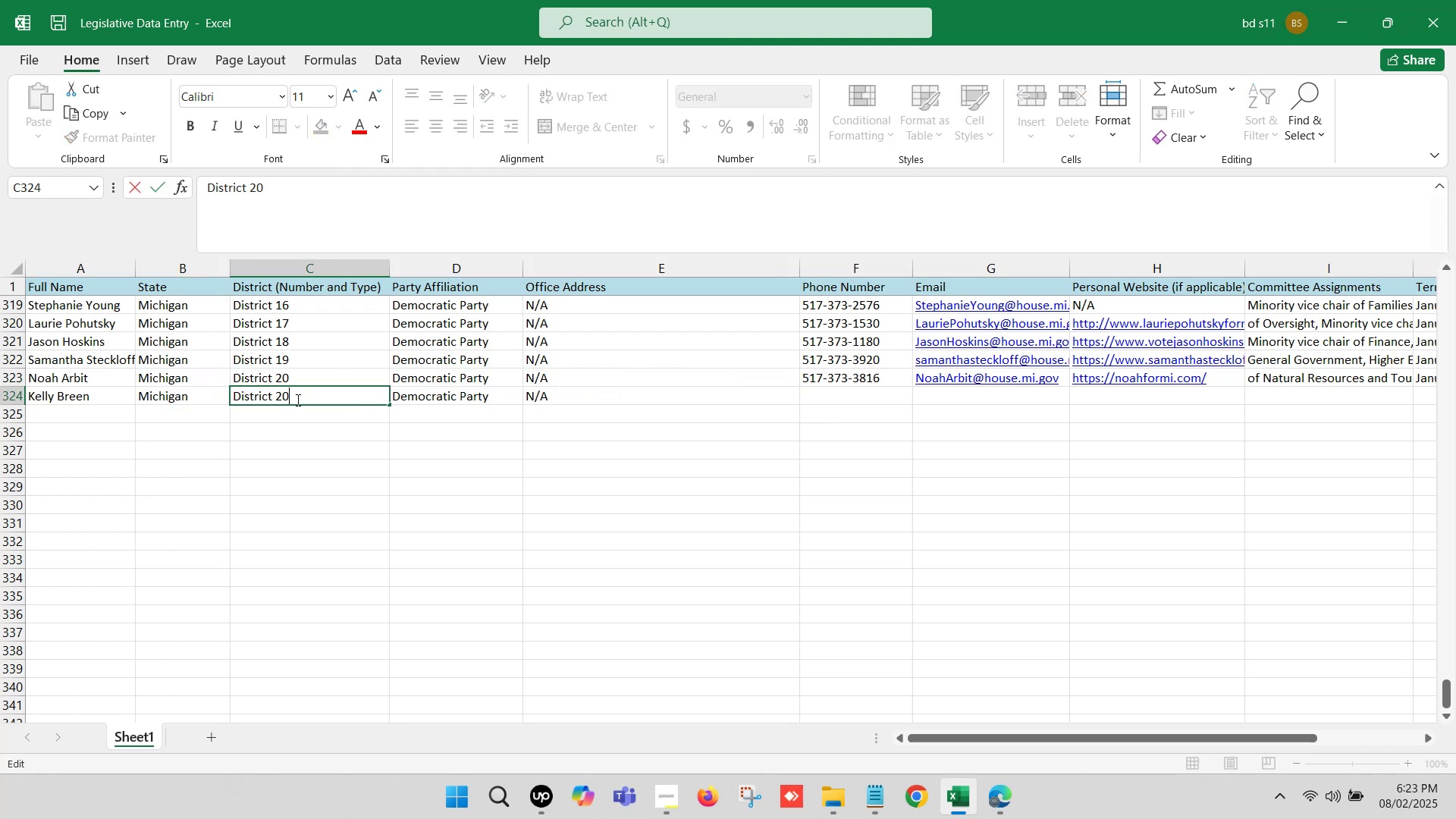 
key(Backspace)
 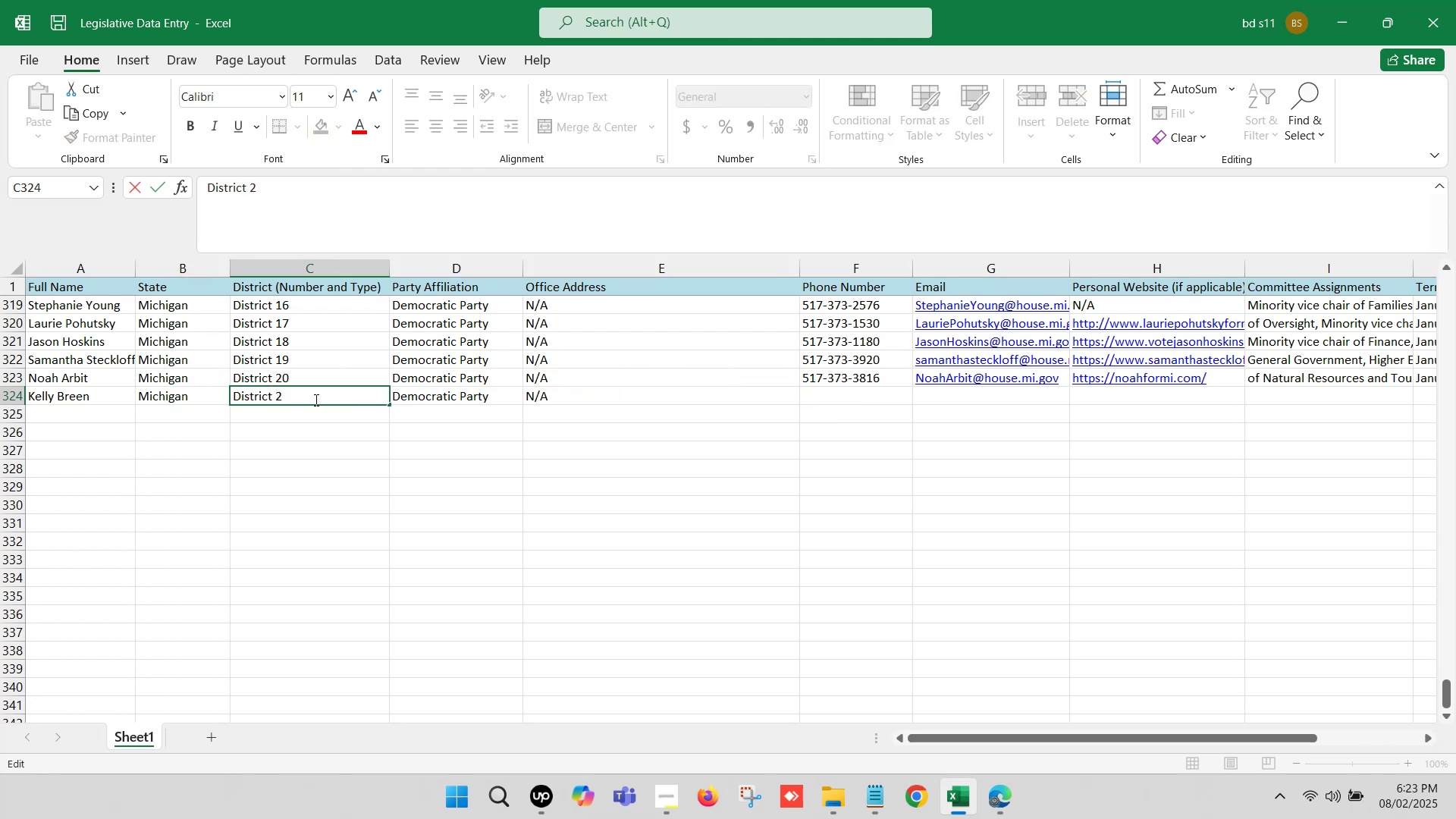 
key(1)
 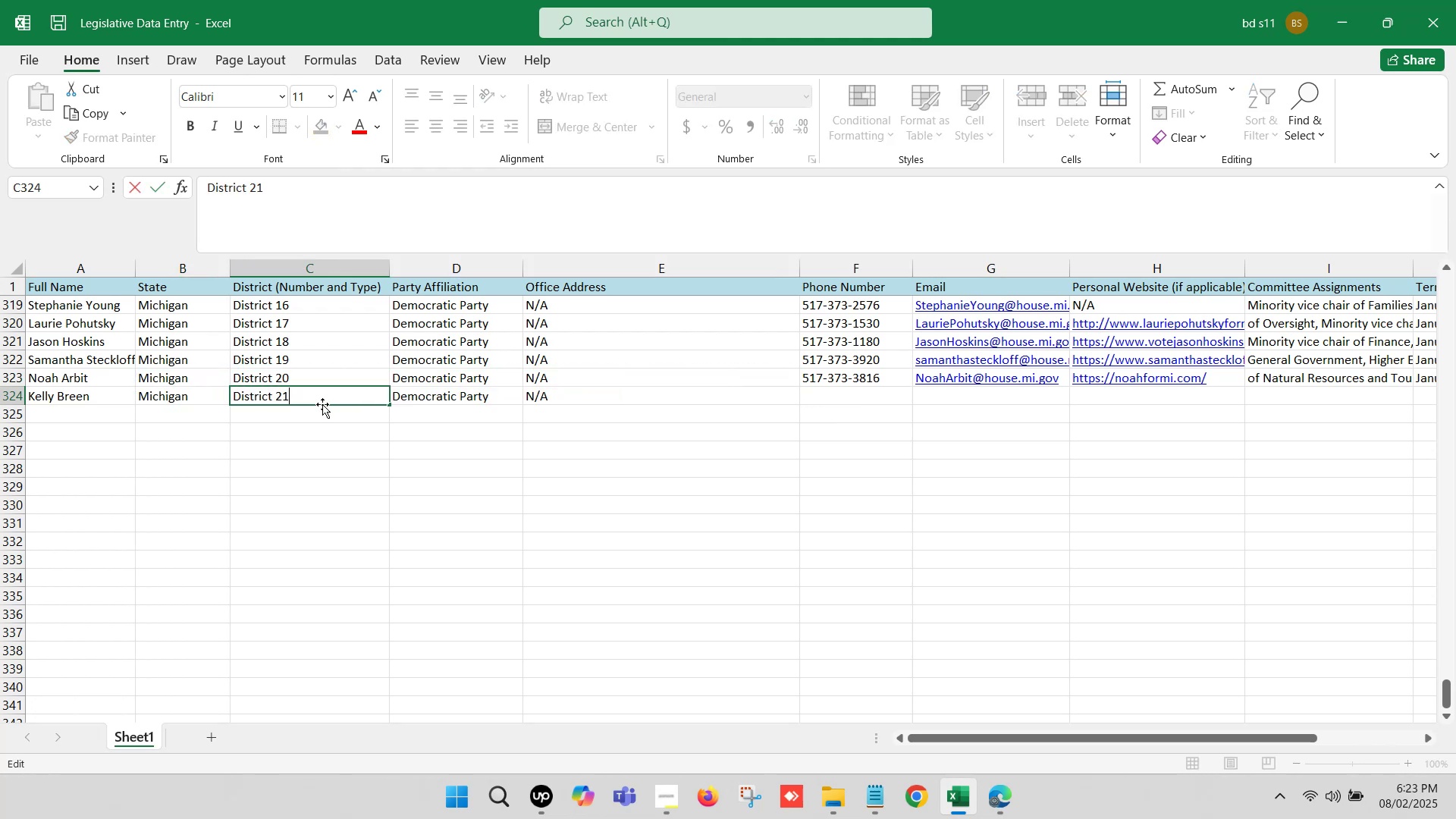 
left_click([322, 404])
 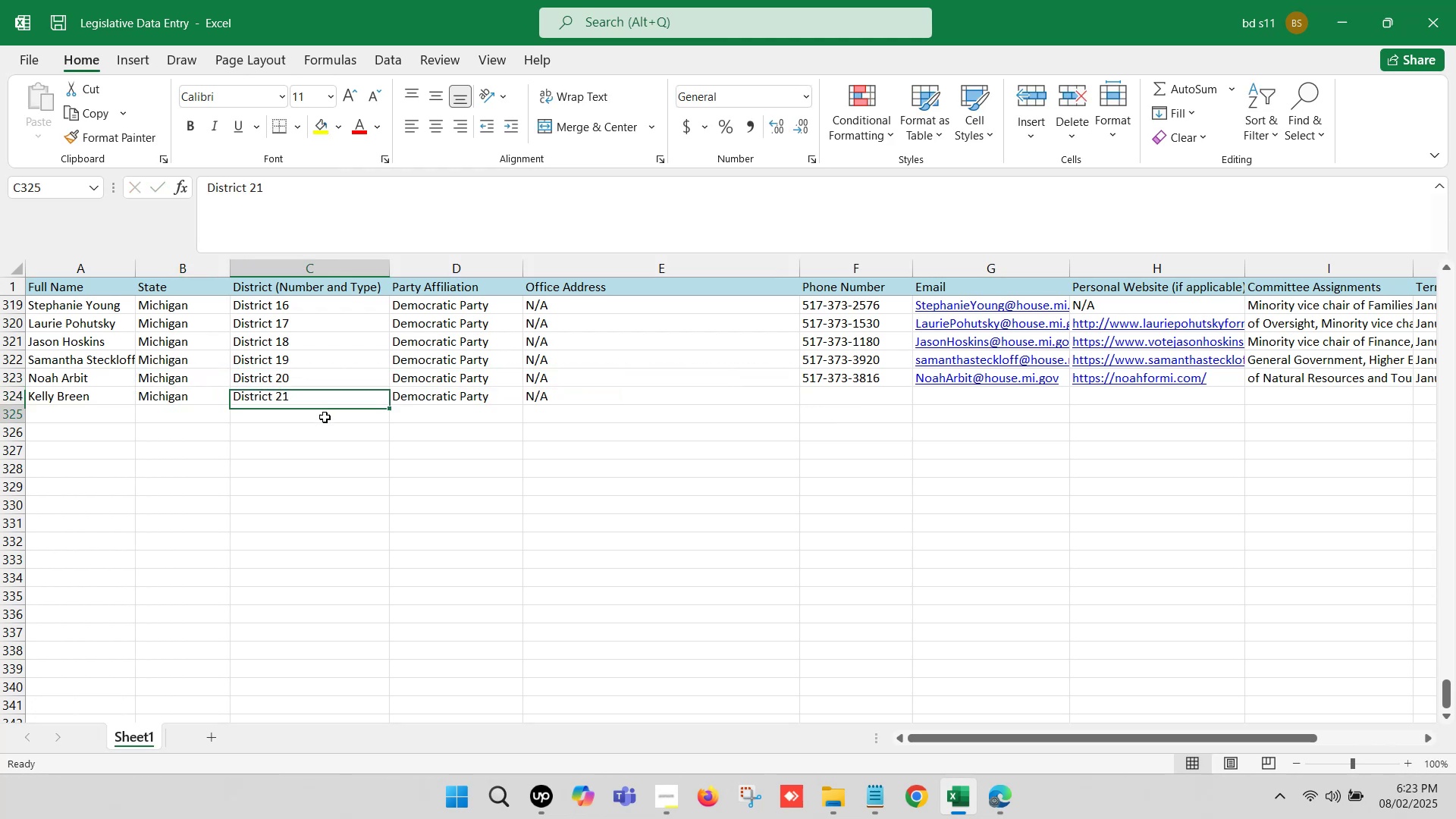 
left_click([325, 417])
 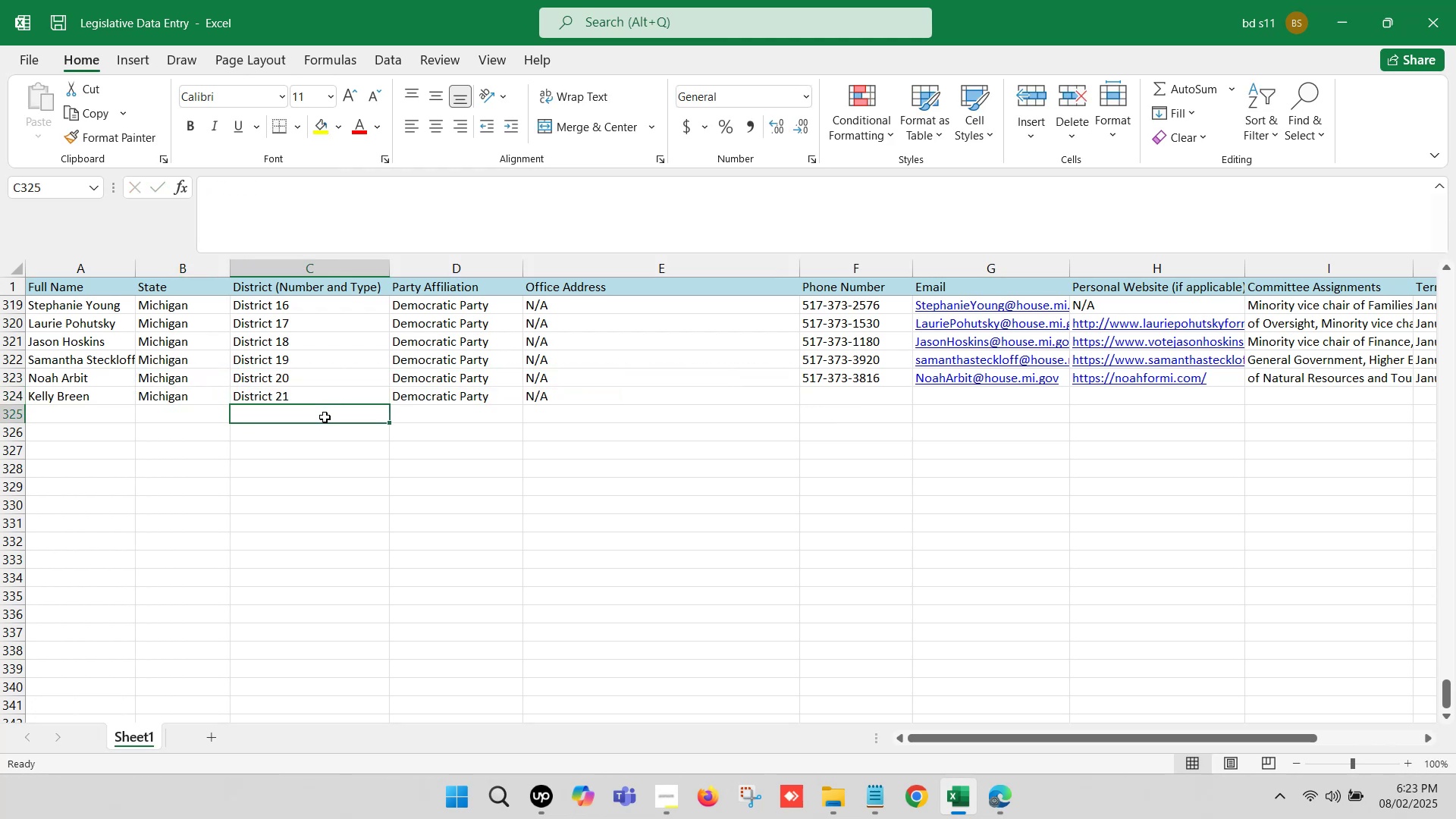 
key(Control+S)
 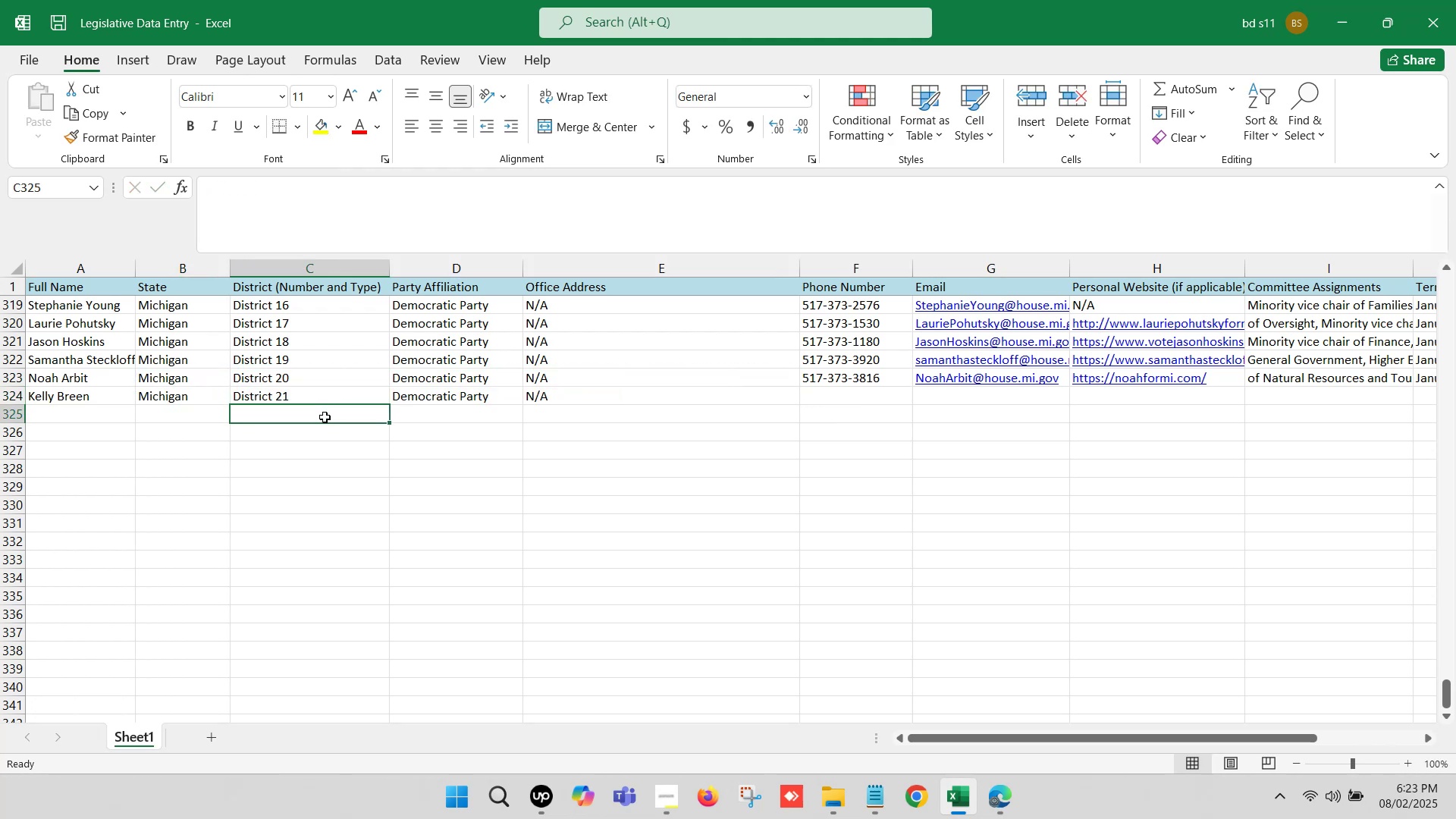 
key(Control+S)
 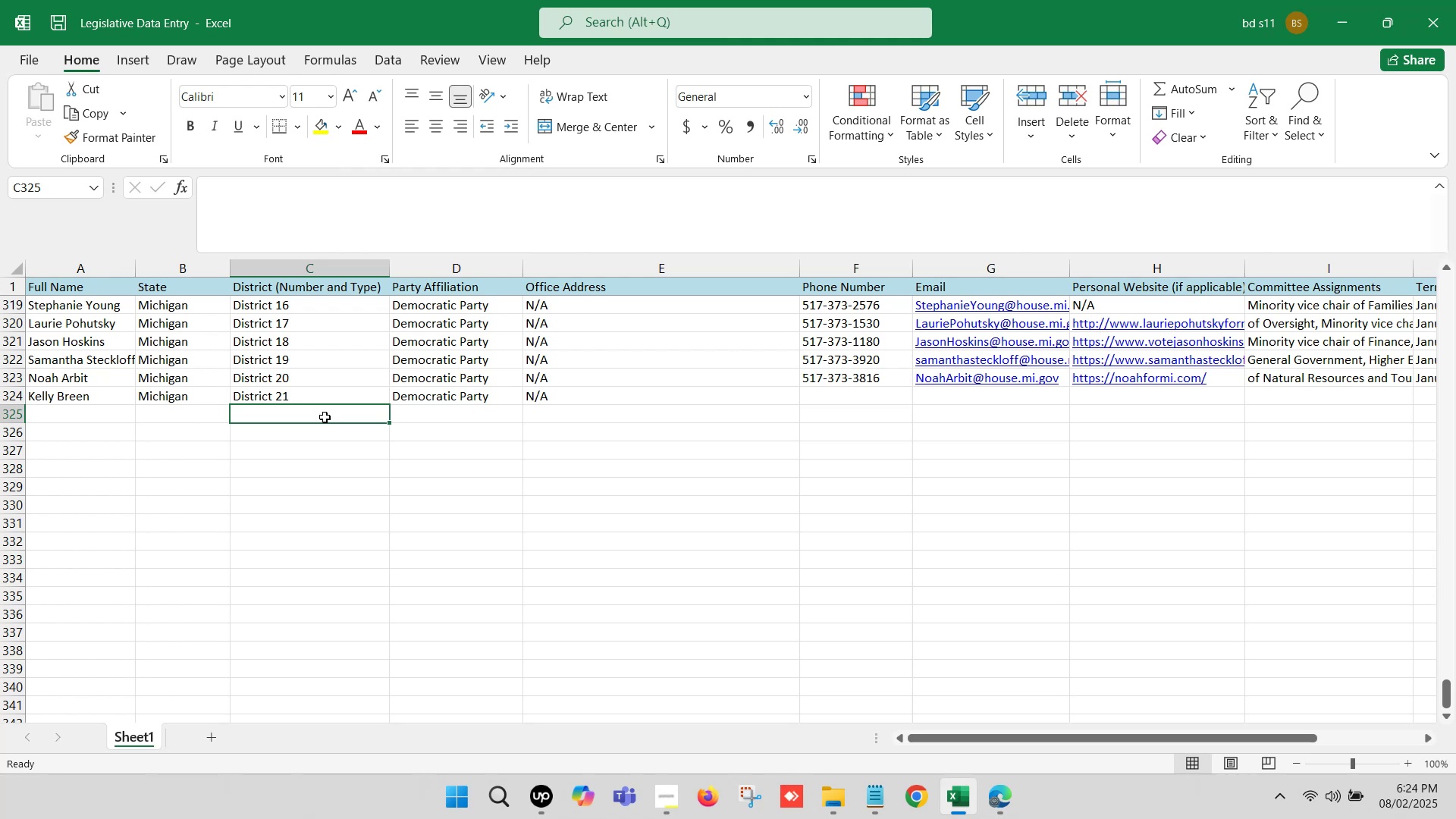 
wait(35.23)
 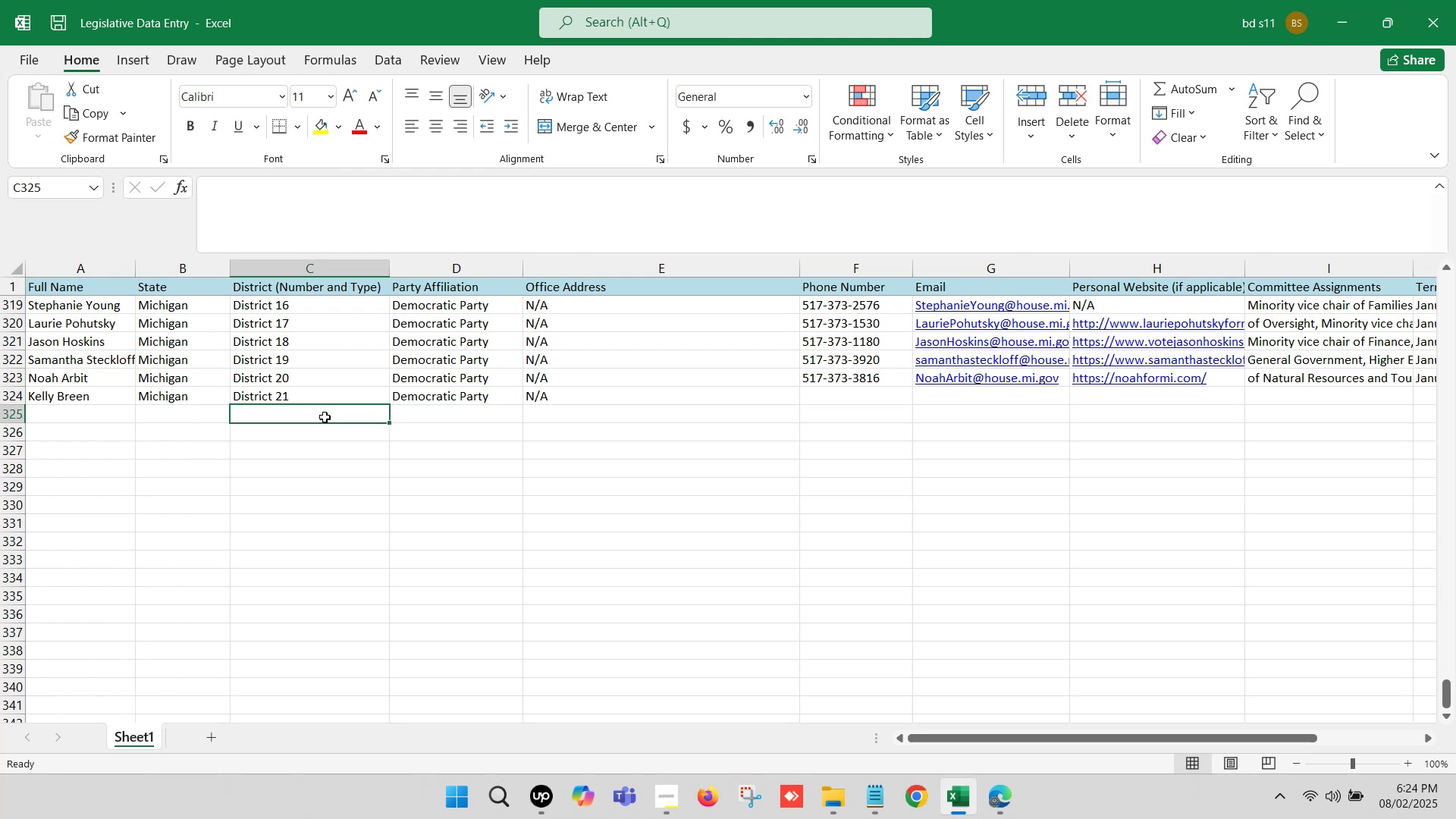 
left_click([870, 395])
 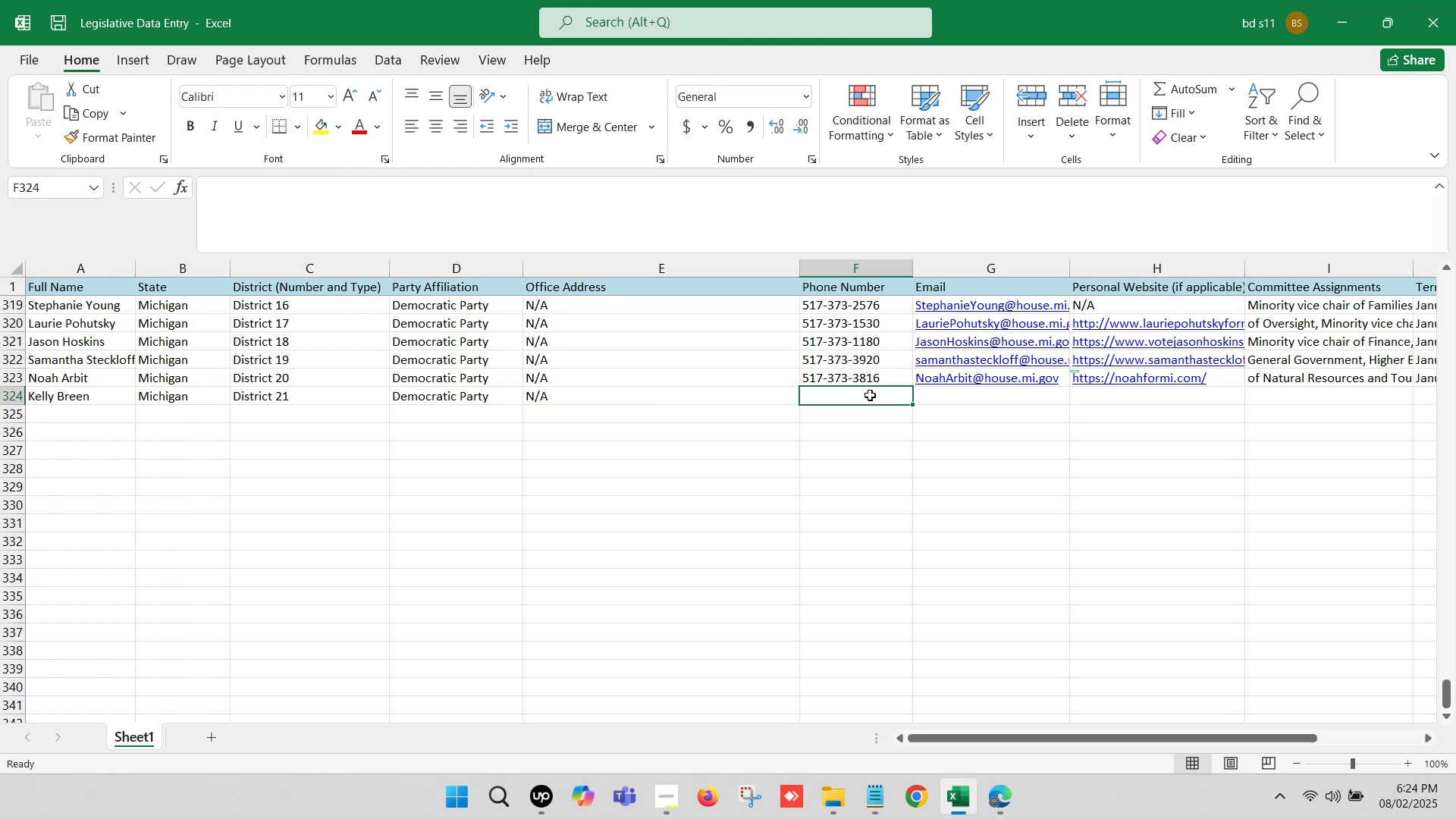 
key(ArrowRight)
 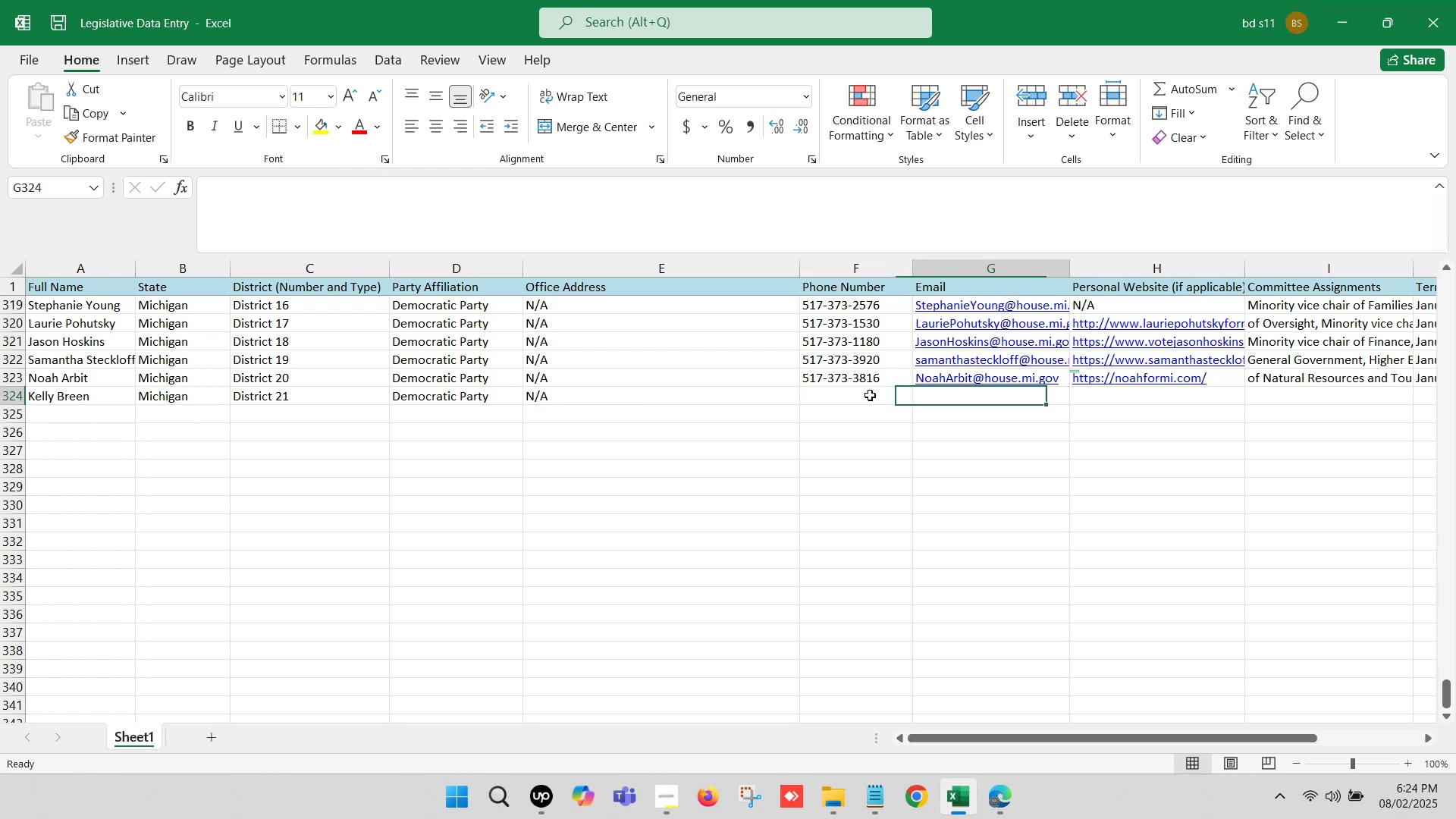 
key(ArrowRight)
 